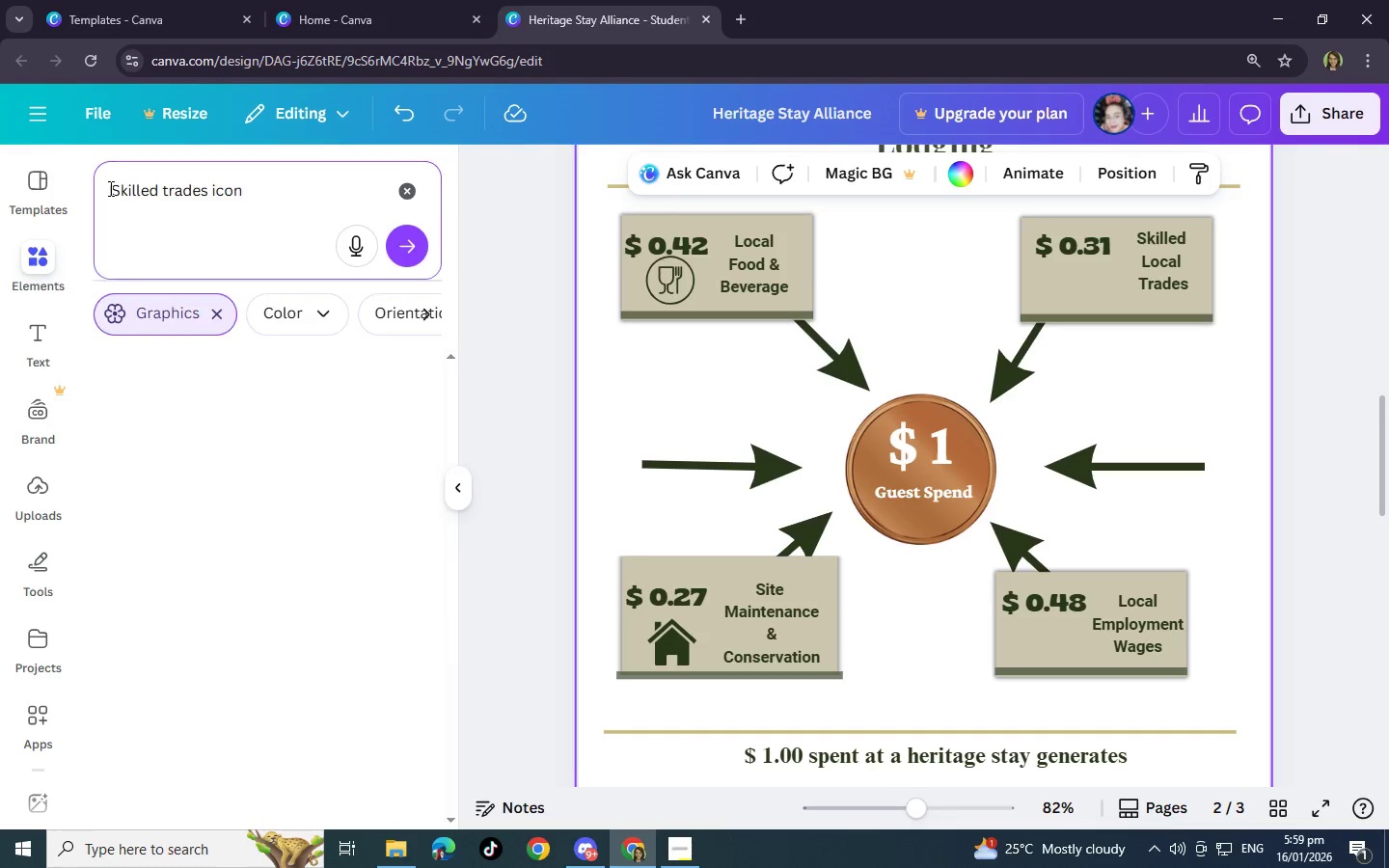 
hold_key(key=Enter, duration=0.34)
 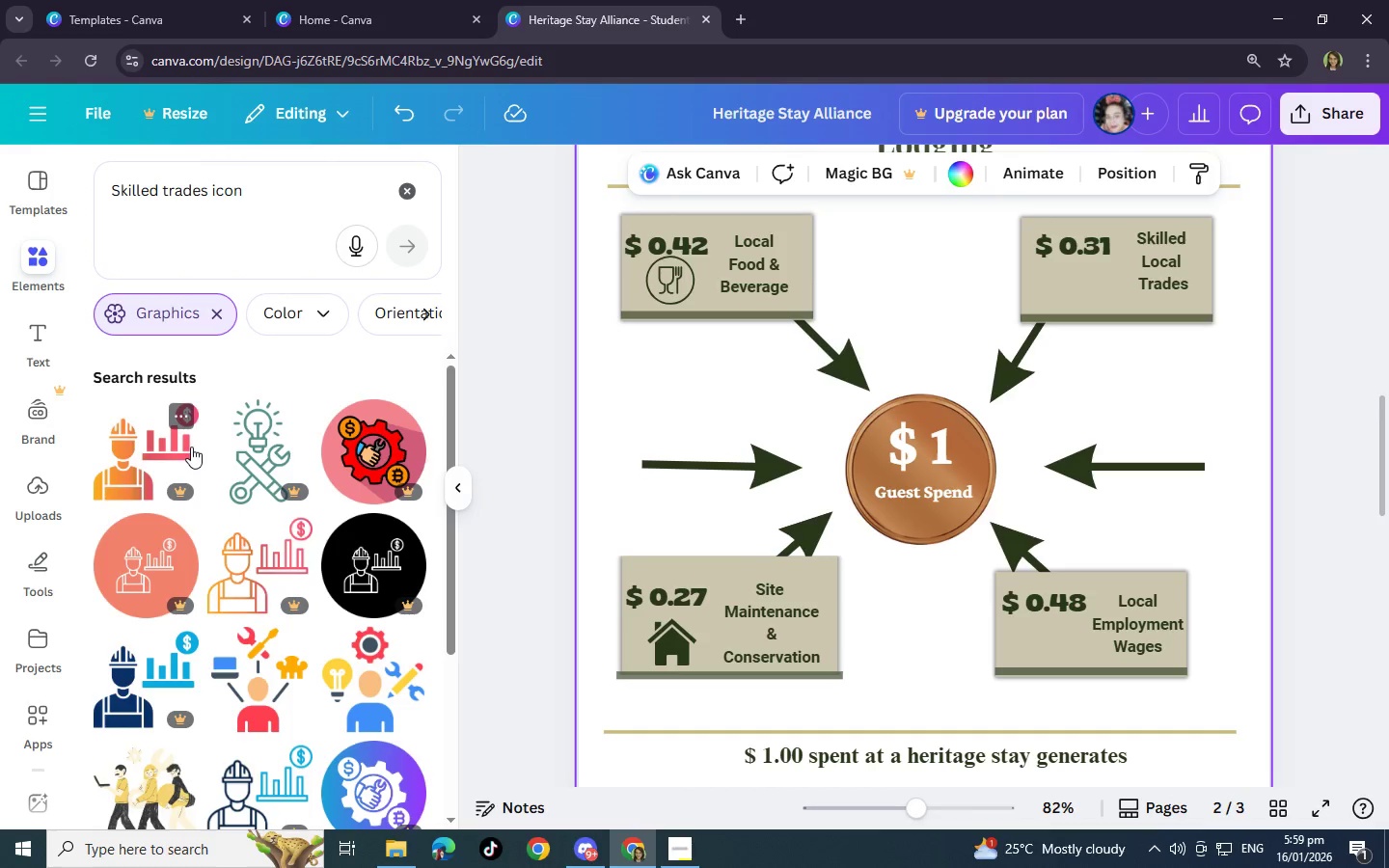 
scroll: coordinate [191, 448], scroll_direction: down, amount: 2.0
 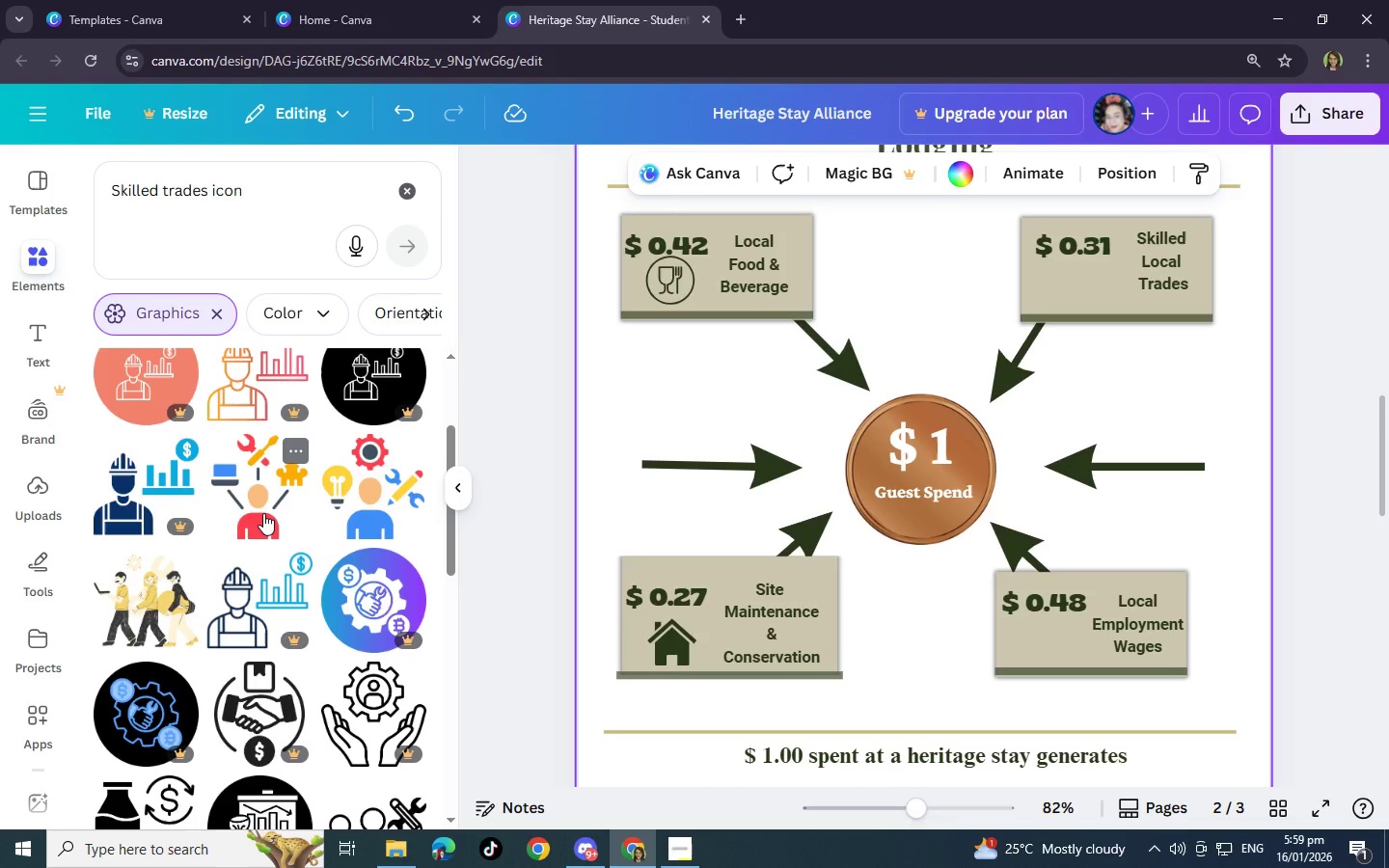 
wait(6.4)
 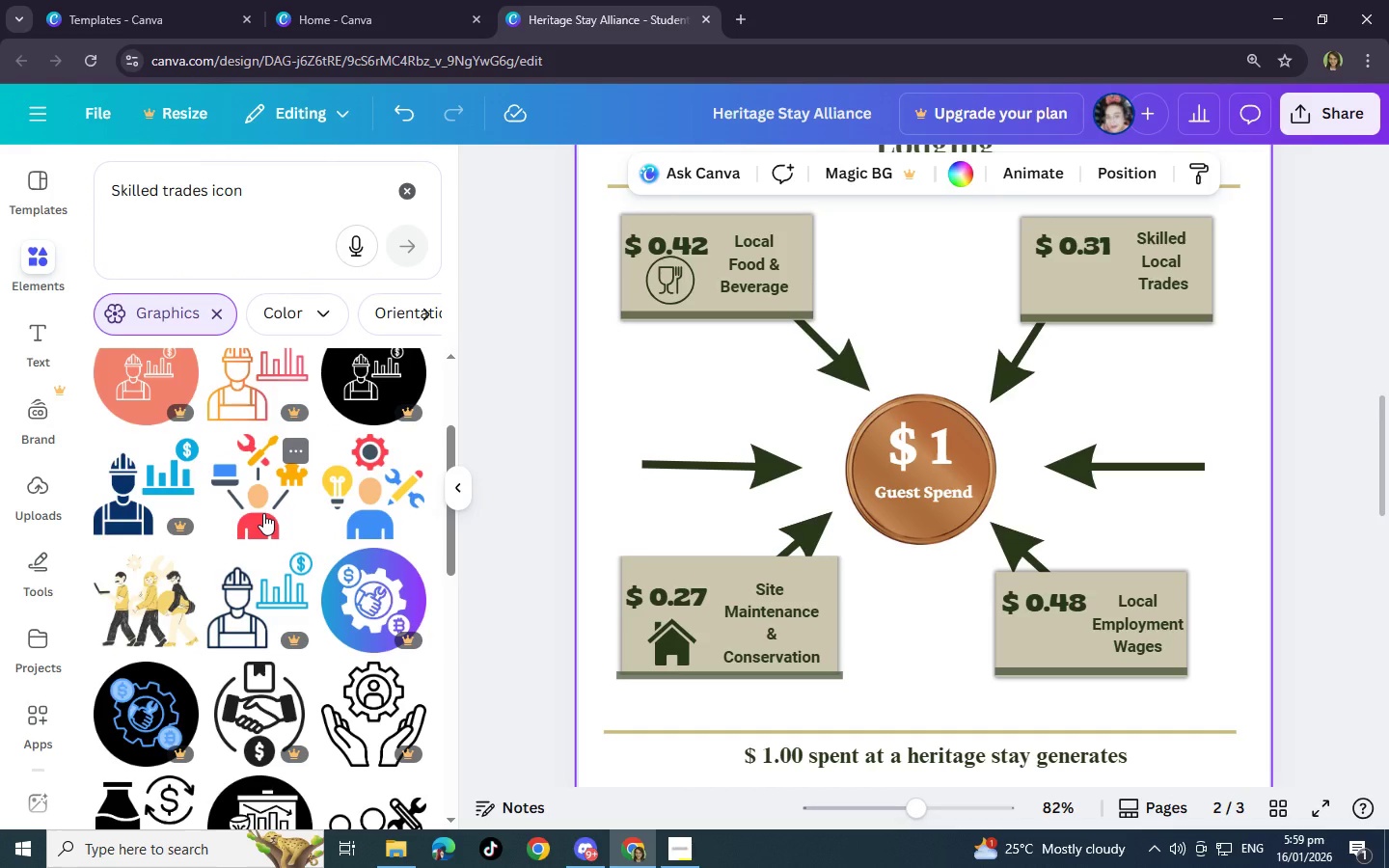 
scroll: coordinate [263, 513], scroll_direction: down, amount: 5.0
 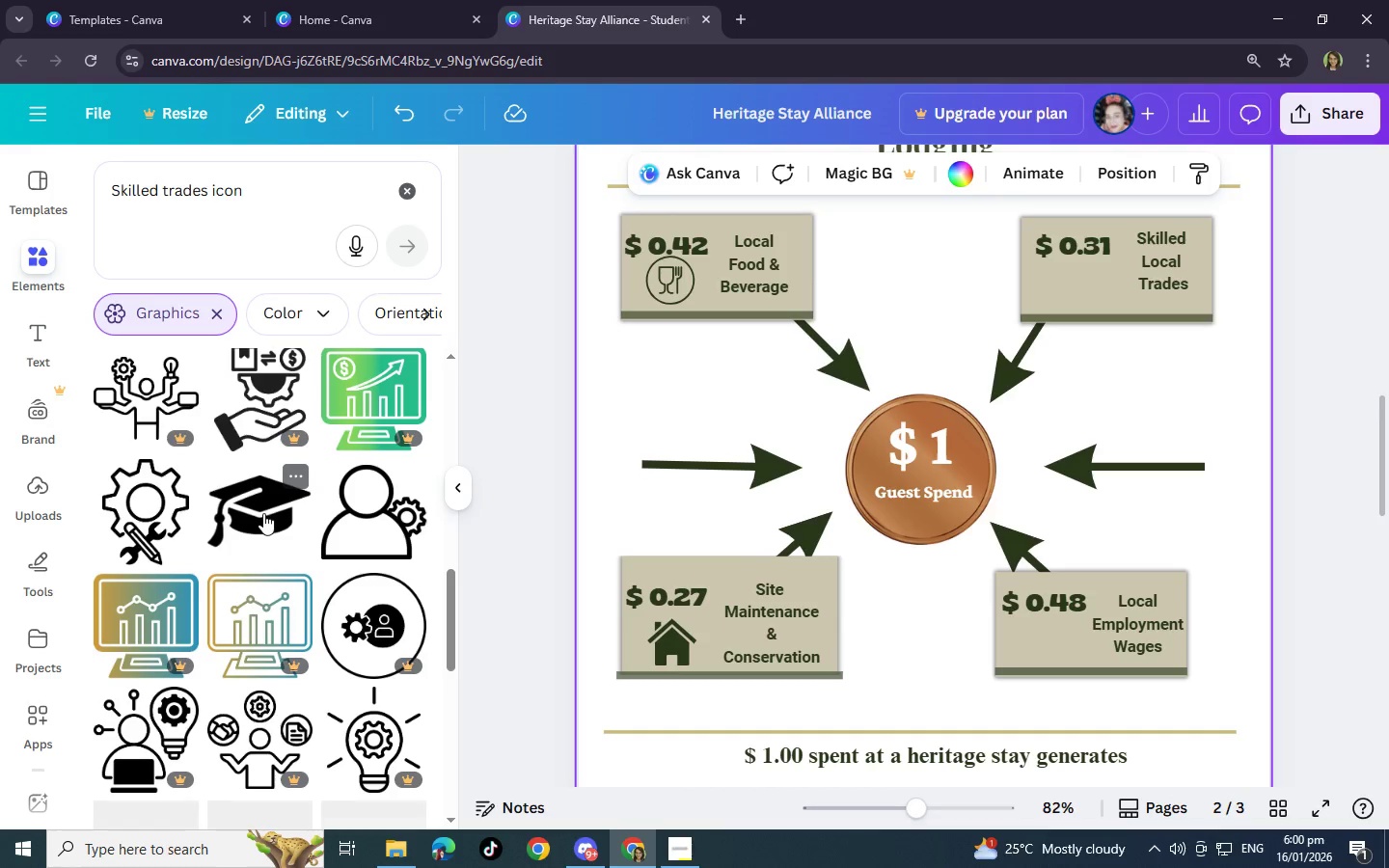 
mouse_move([169, 527])
 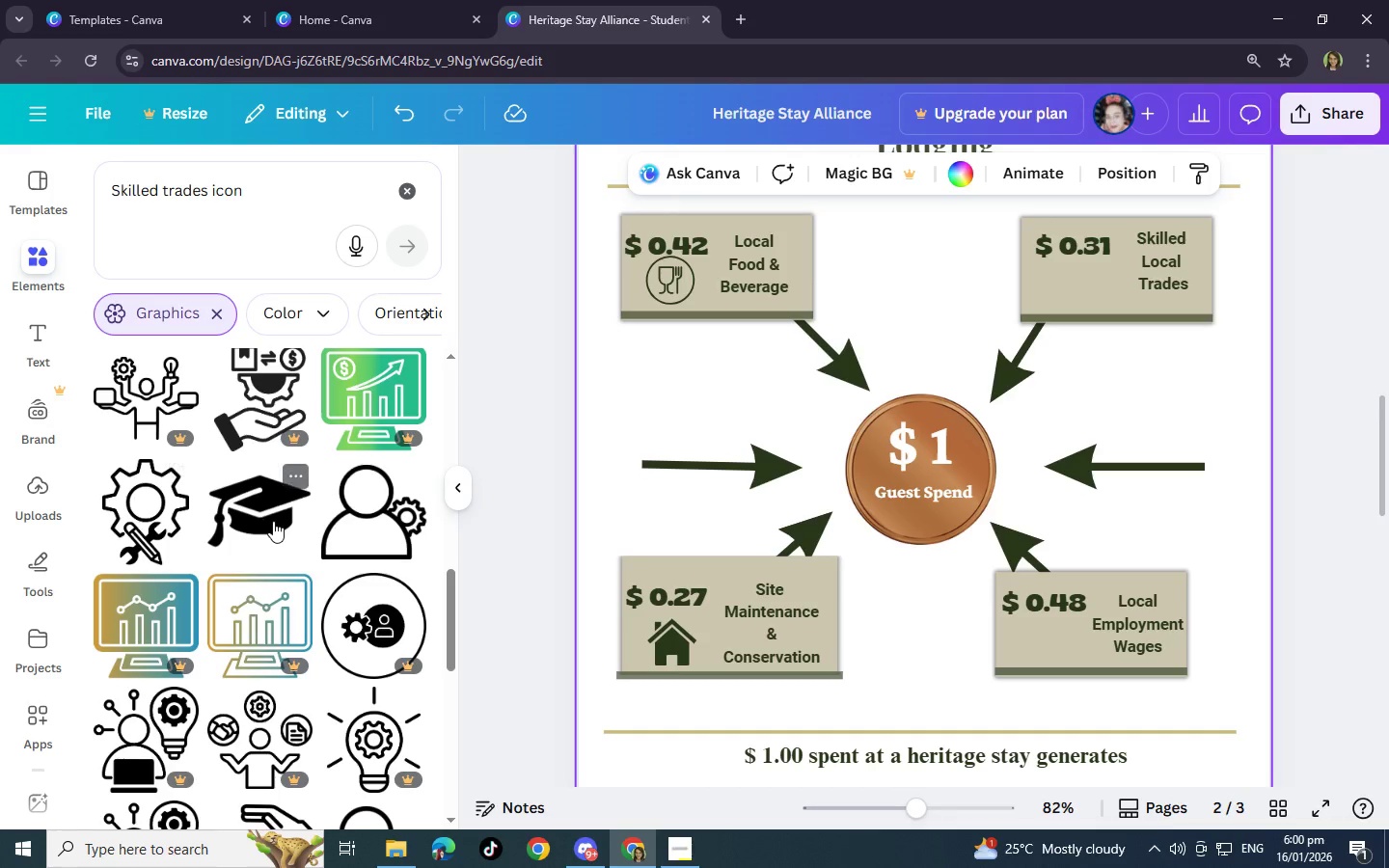 
scroll: coordinate [273, 521], scroll_direction: up, amount: 1.0
 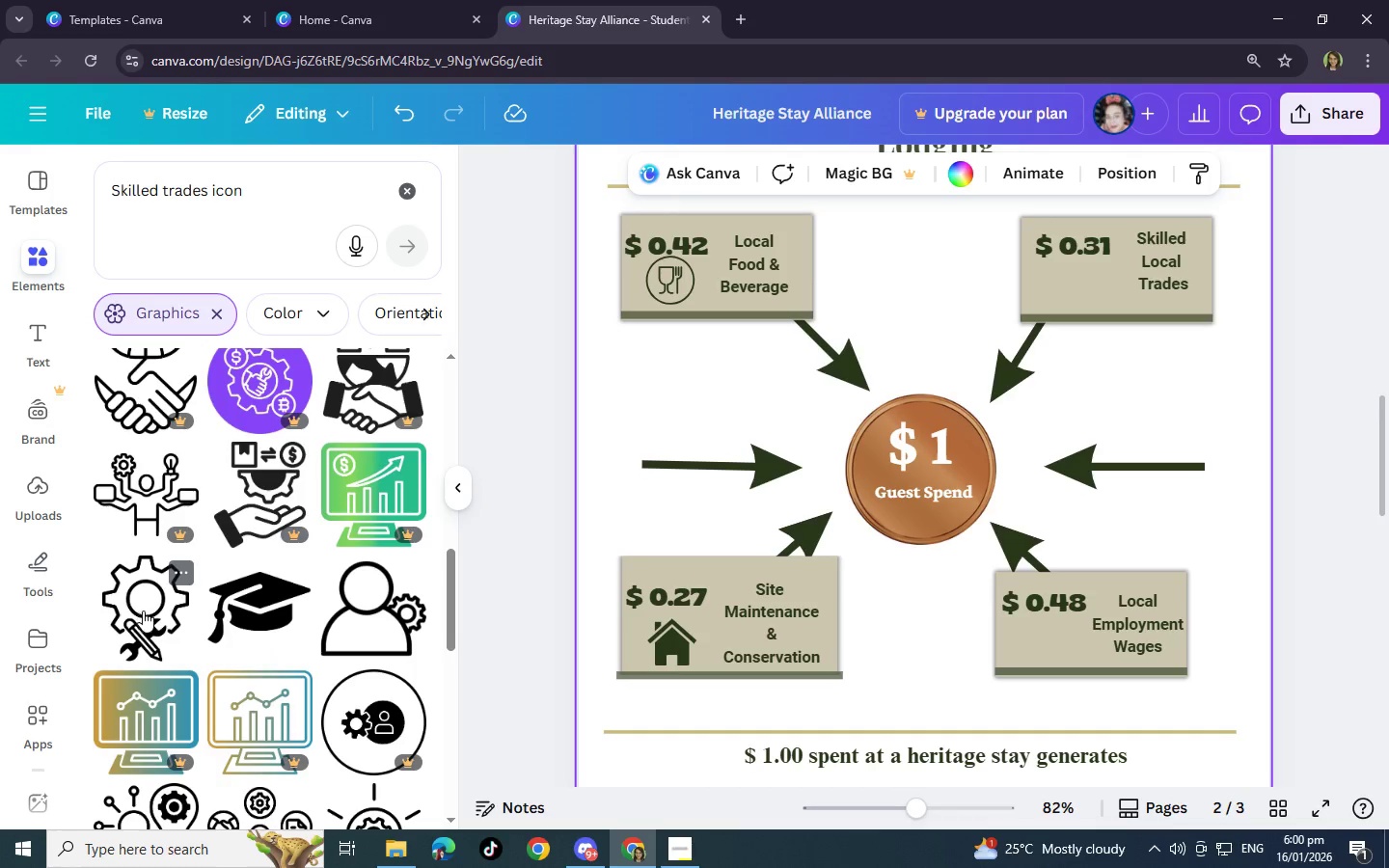 
left_click([149, 616])
 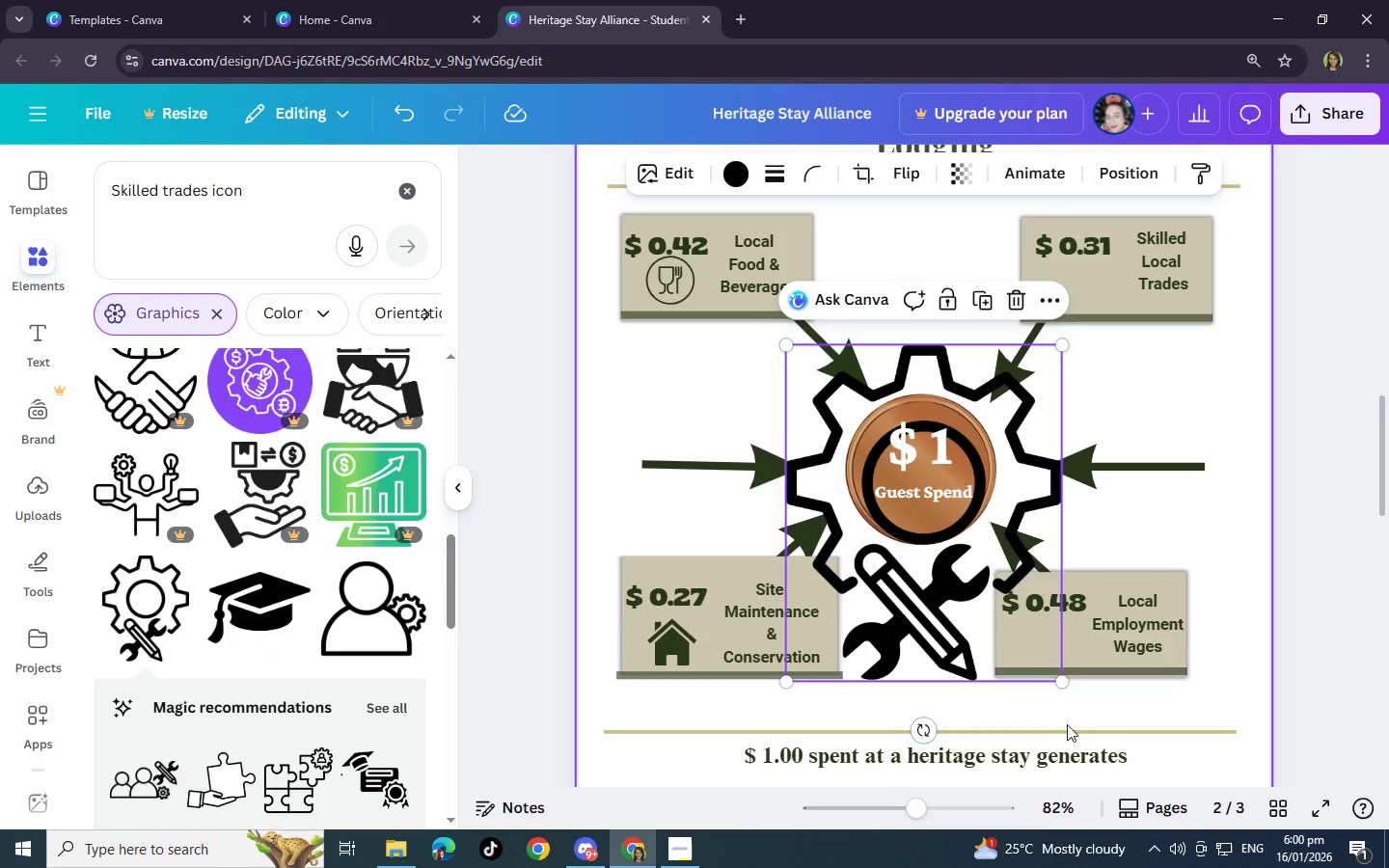 
wait(5.62)
 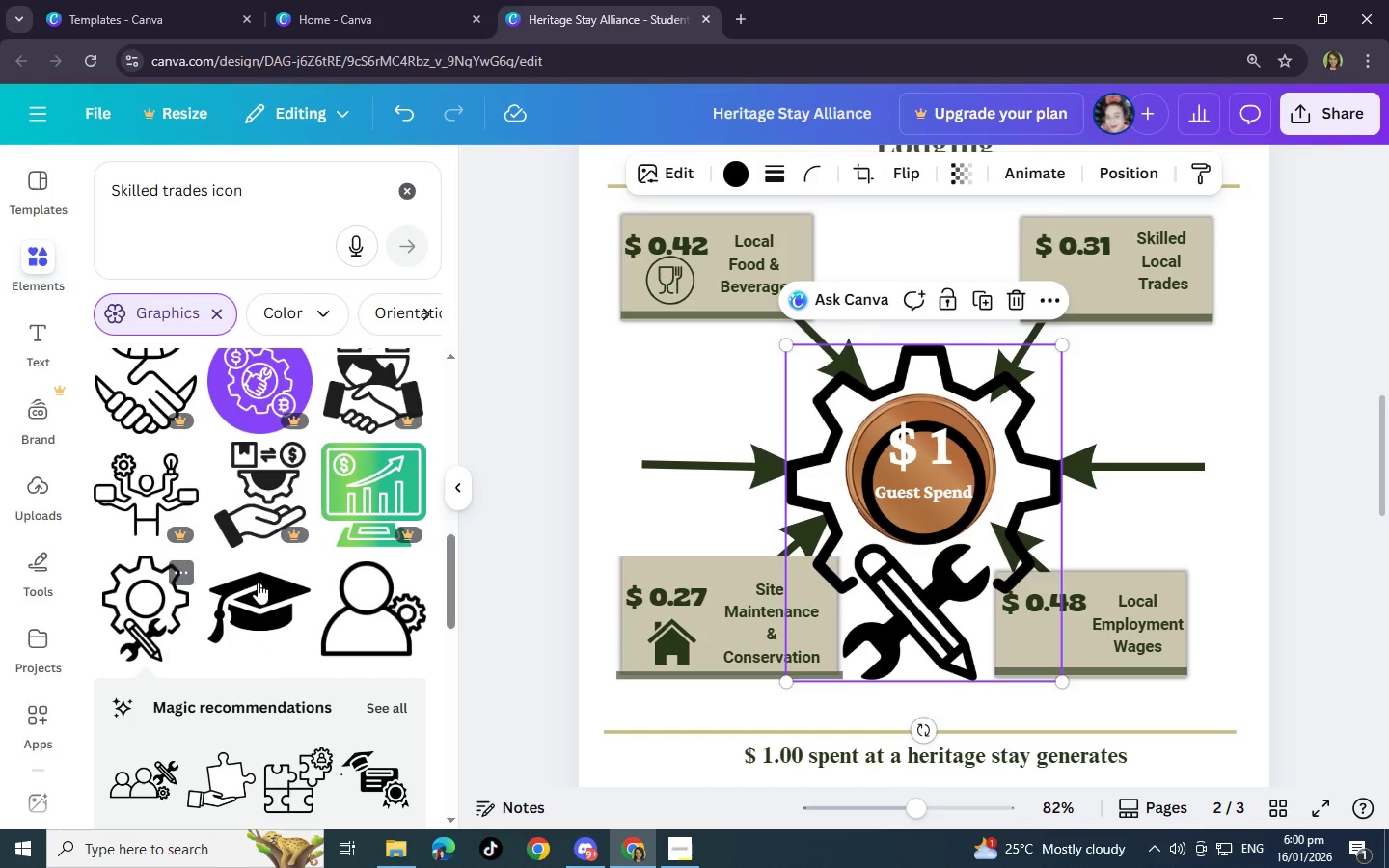 
left_click_drag(start_coordinate=[1059, 681], to_coordinate=[893, 416])
 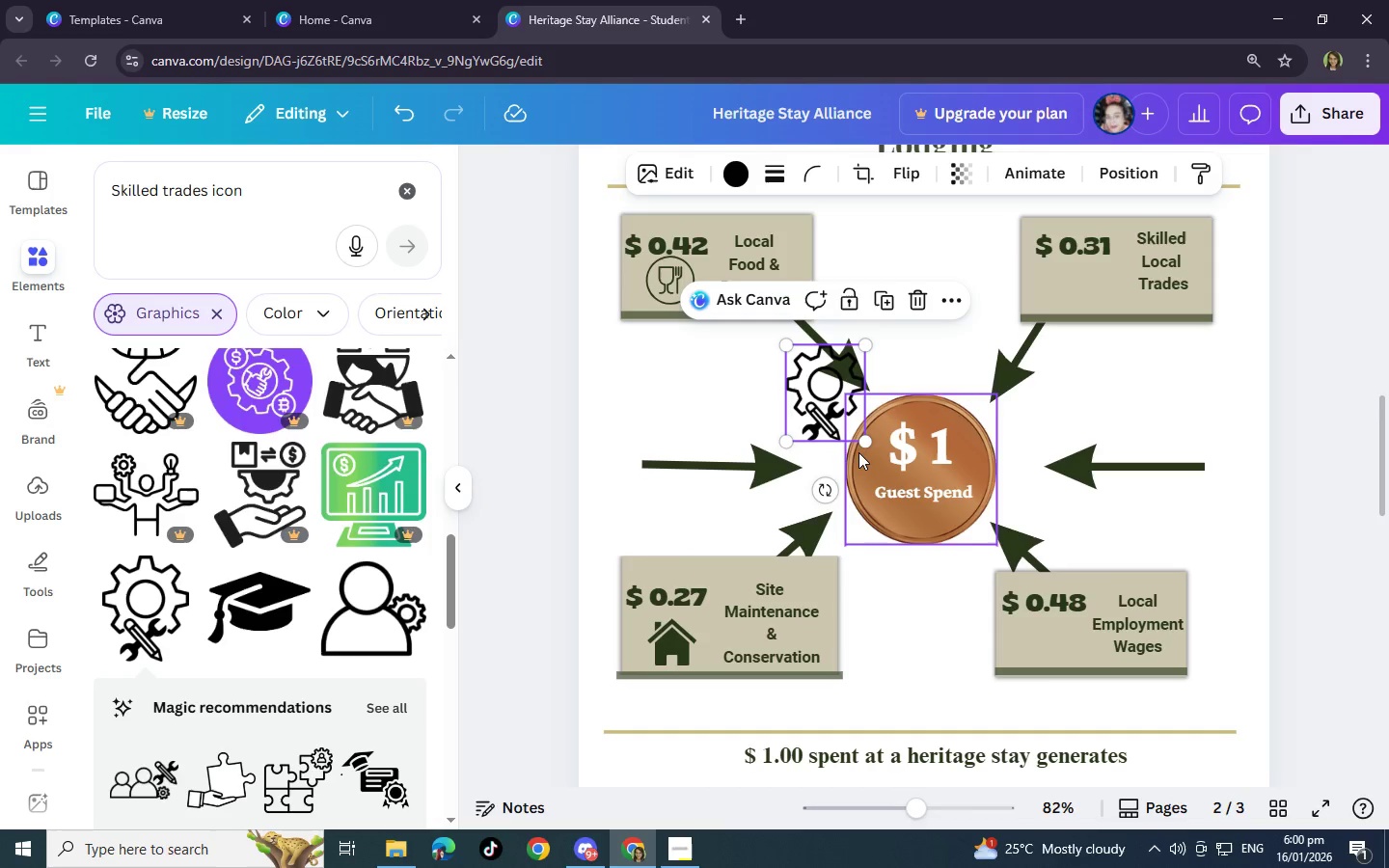 
left_click_drag(start_coordinate=[861, 442], to_coordinate=[842, 406])
 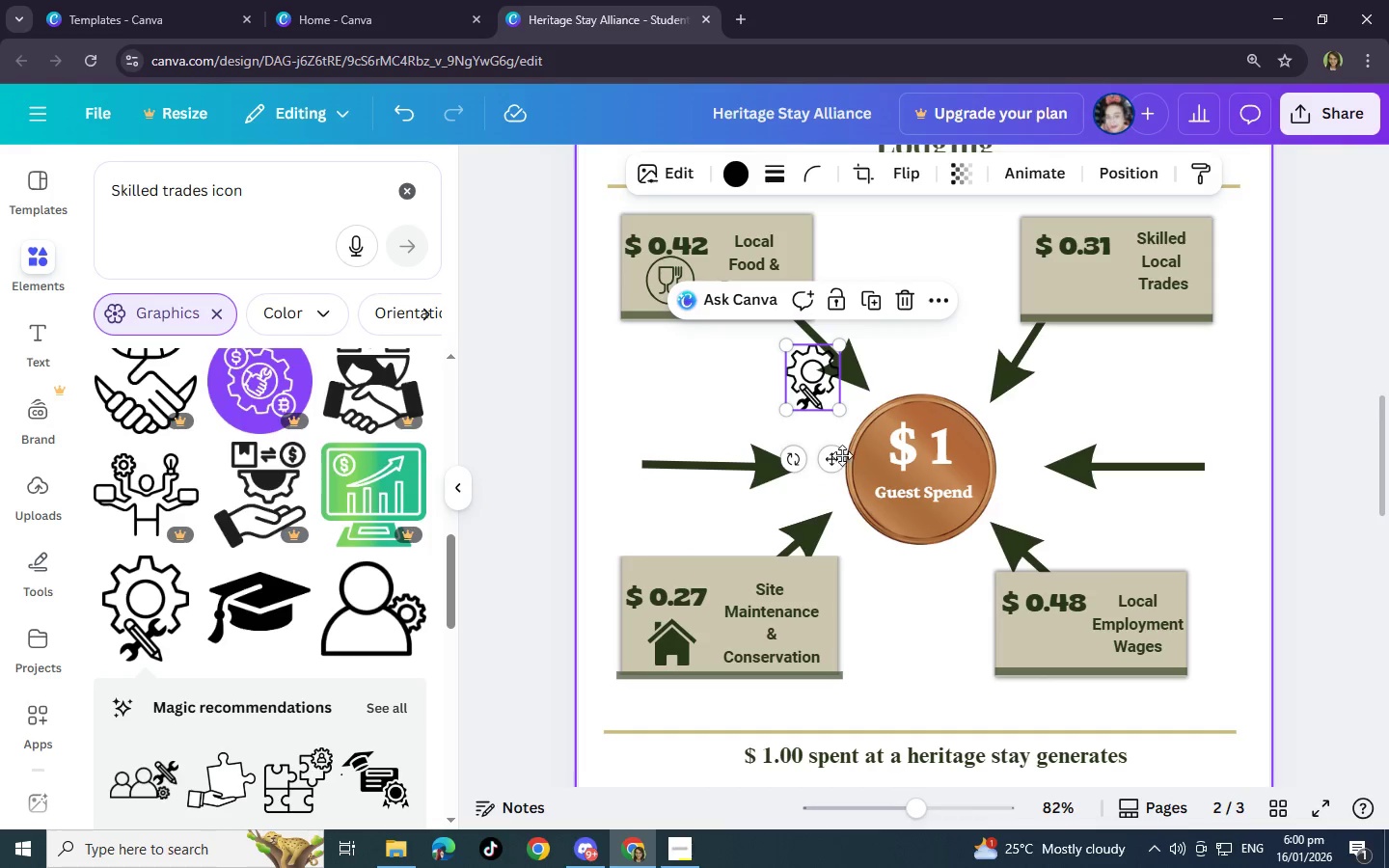 
left_click_drag(start_coordinate=[833, 477], to_coordinate=[1106, 366])
 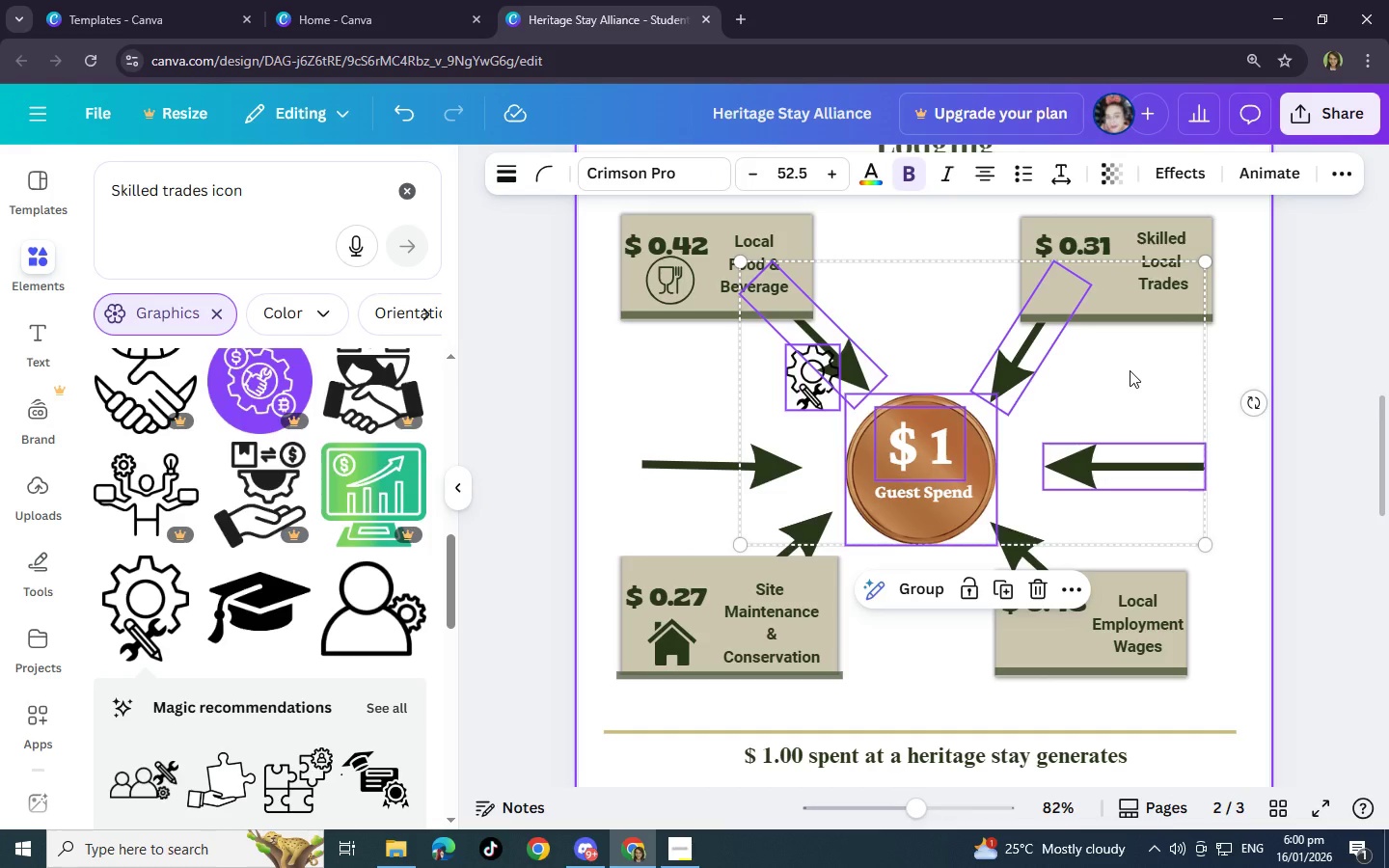 
left_click([1130, 370])
 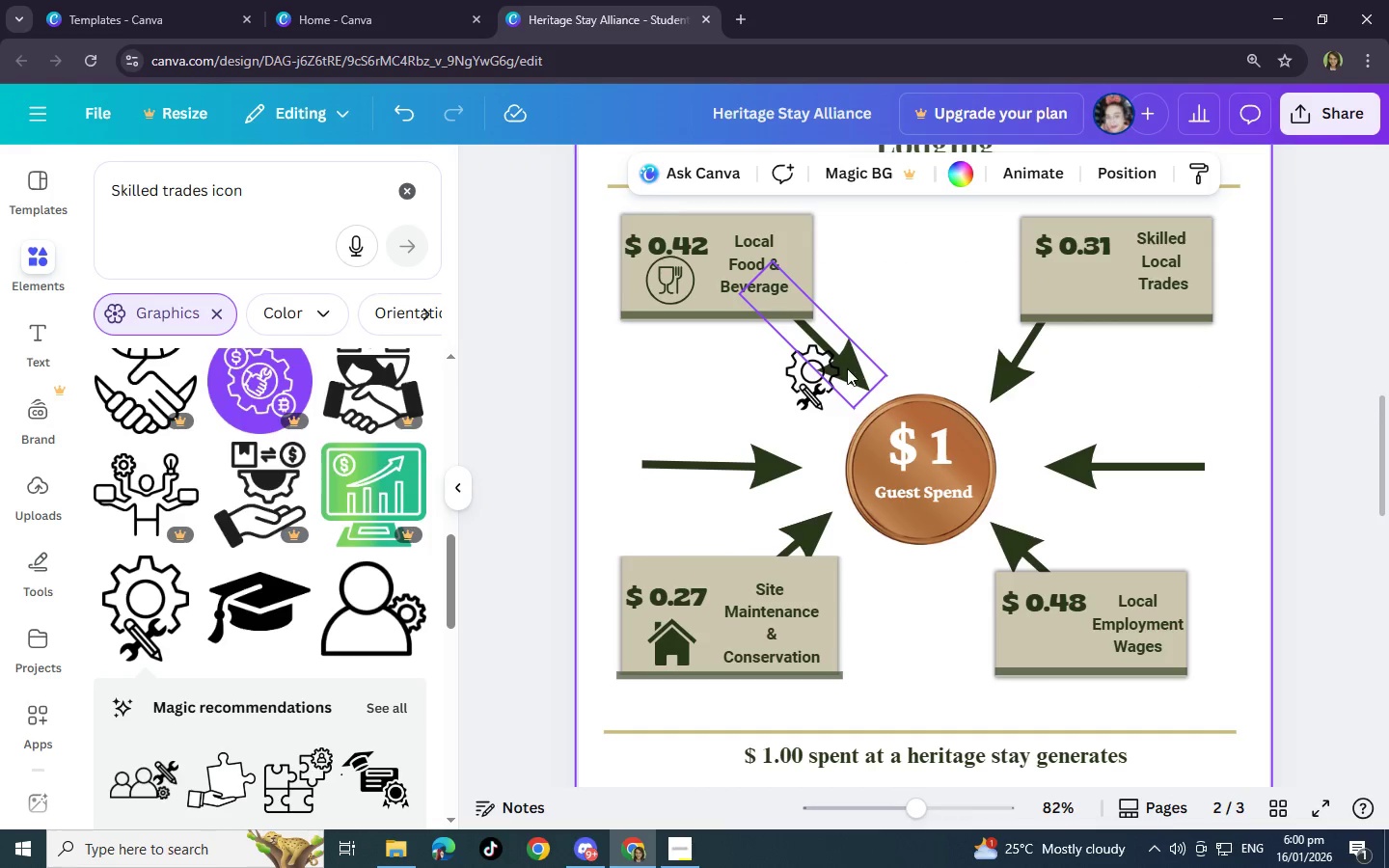 
left_click([818, 378])
 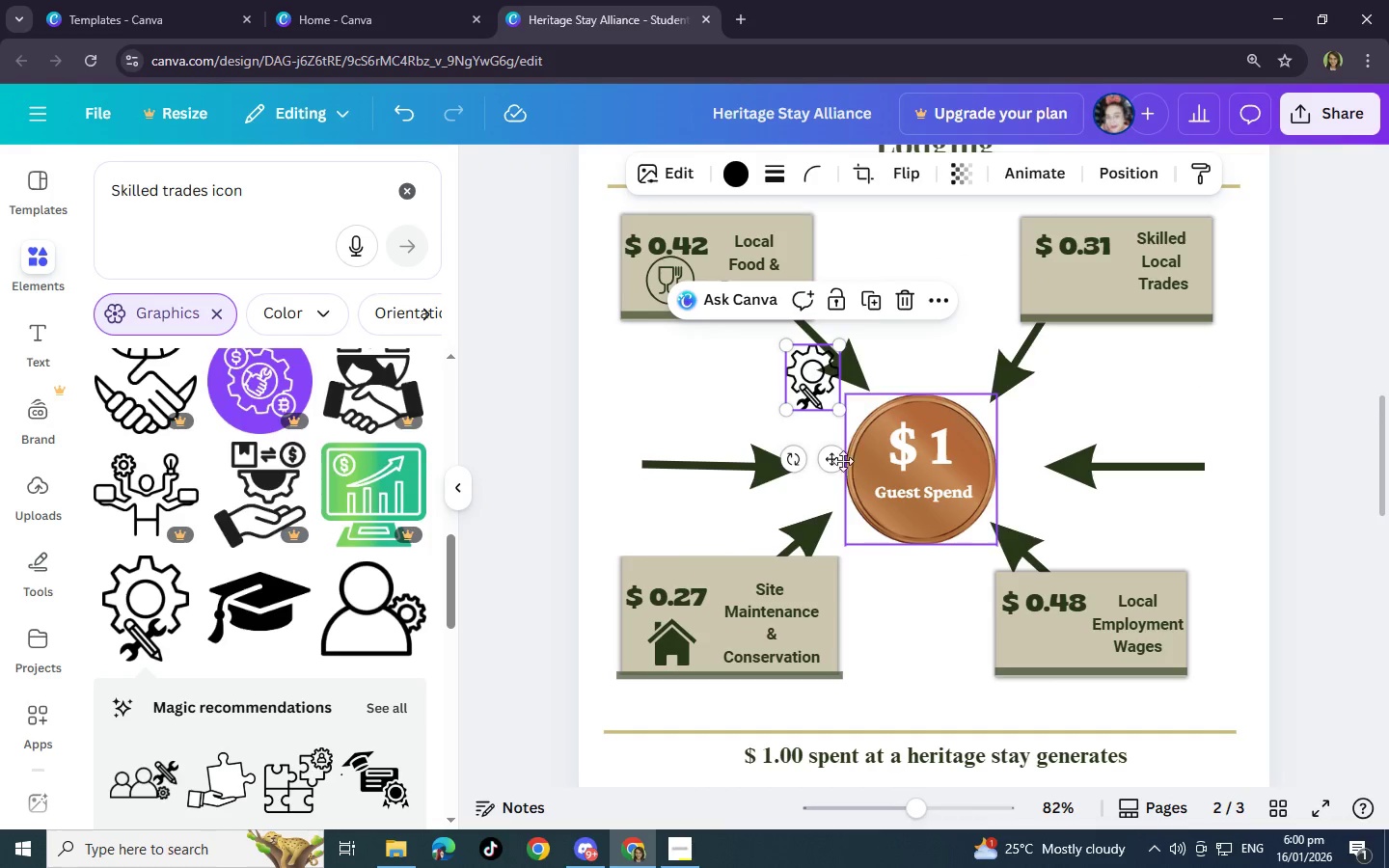 
left_click_drag(start_coordinate=[831, 458], to_coordinate=[1106, 364])
 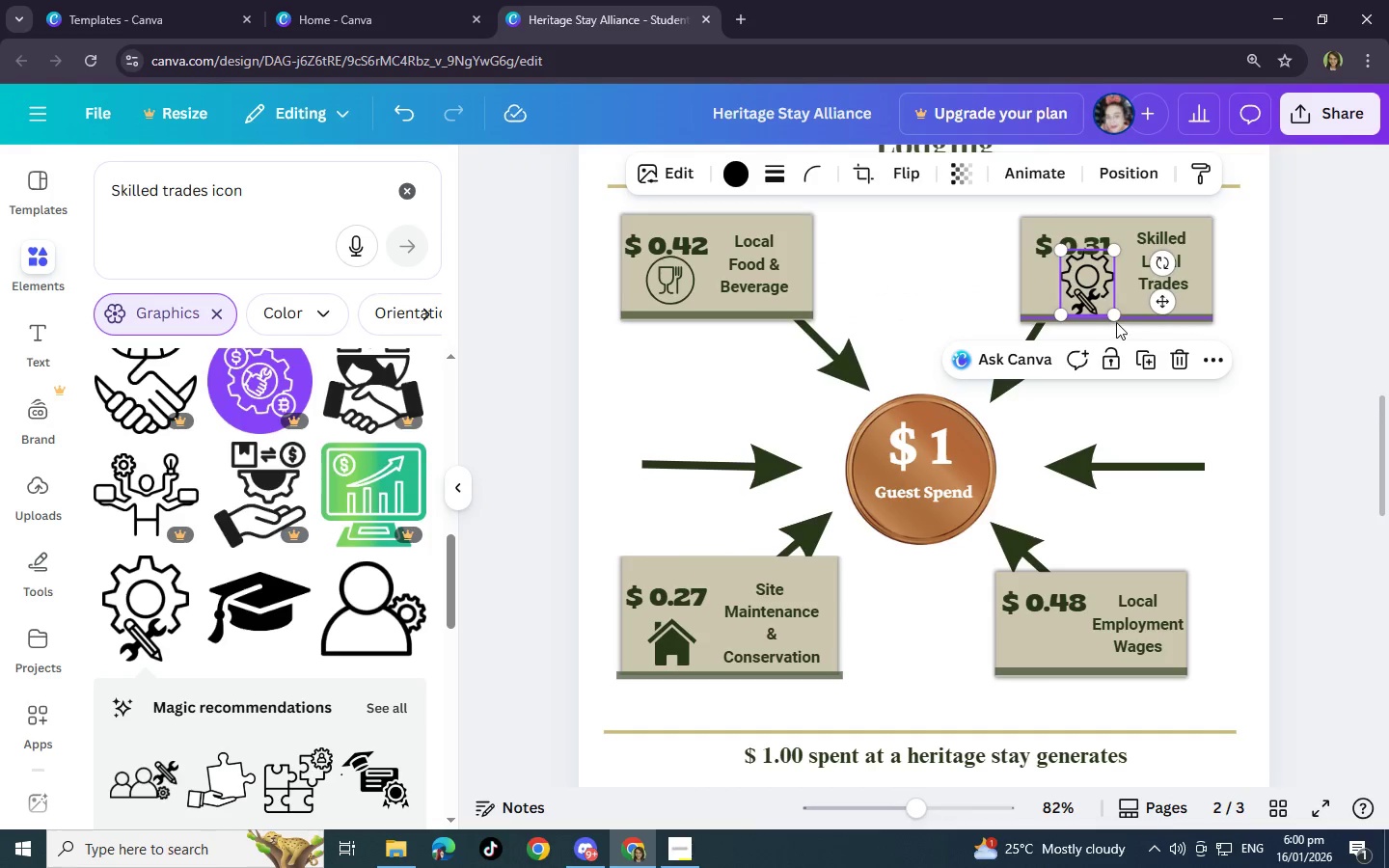 
left_click_drag(start_coordinate=[1116, 314], to_coordinate=[1100, 286])
 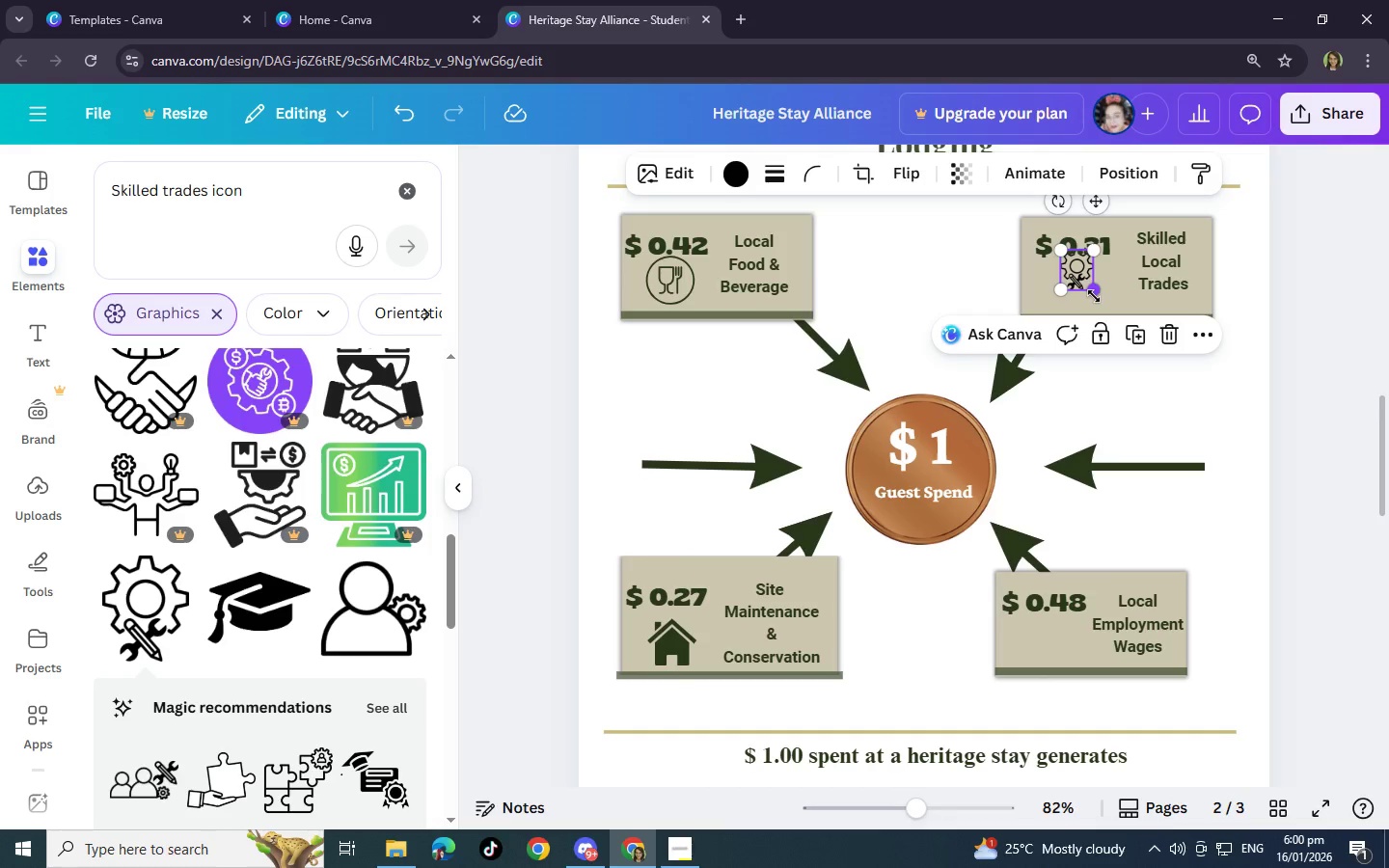 
left_click_drag(start_coordinate=[1094, 296], to_coordinate=[1105, 308])
 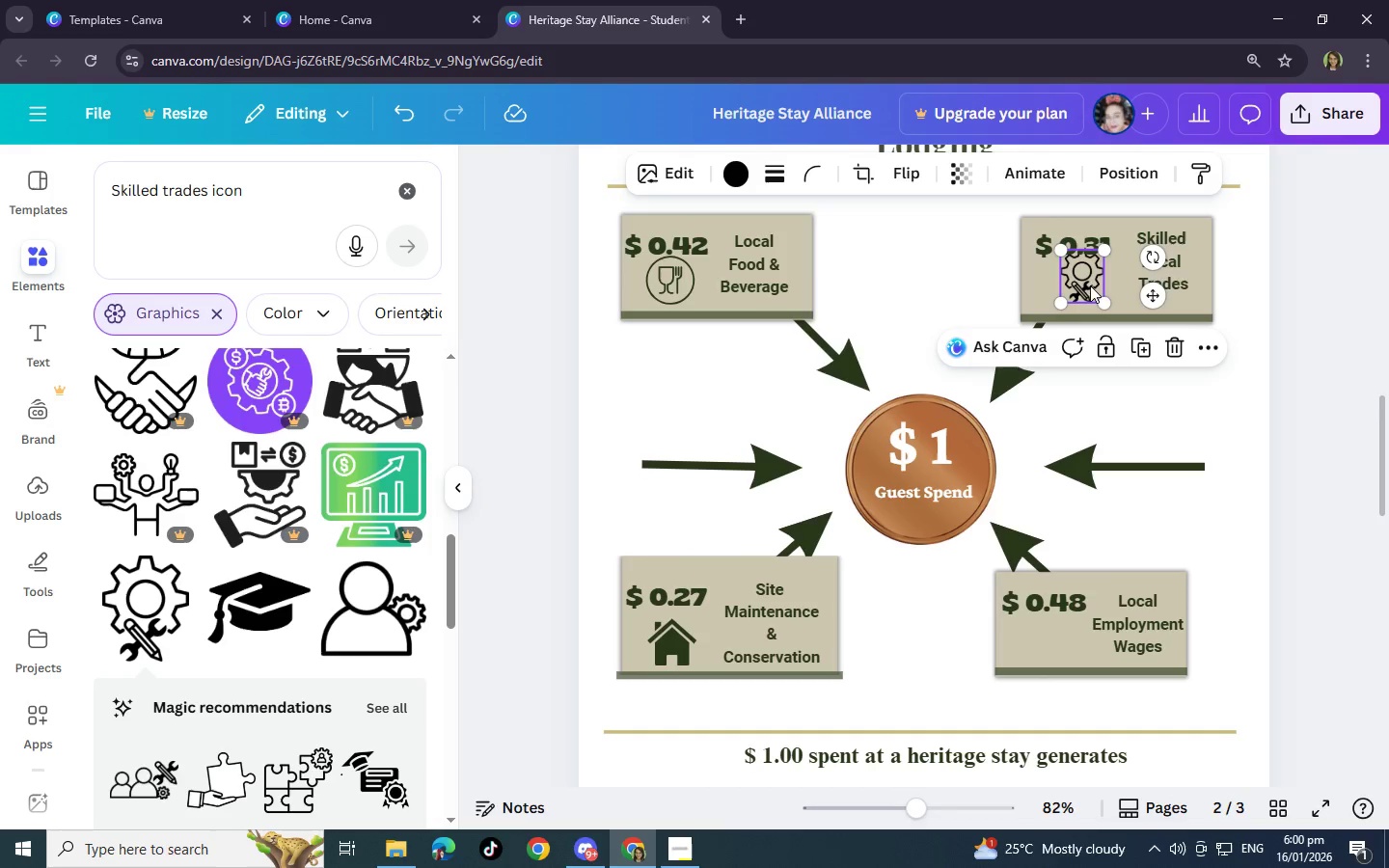 
left_click_drag(start_coordinate=[1086, 285], to_coordinate=[1080, 289])
 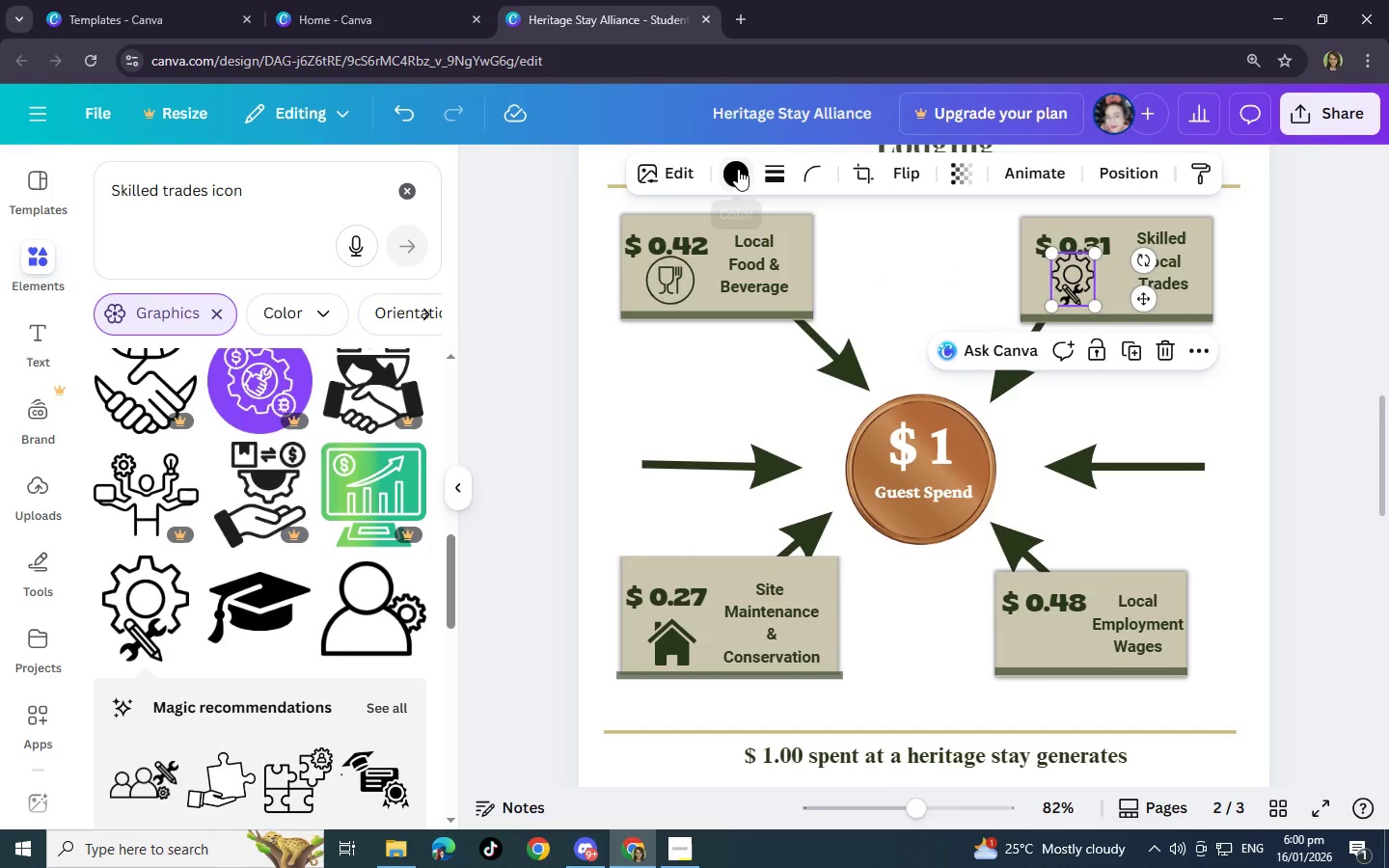 
left_click([738, 169])
 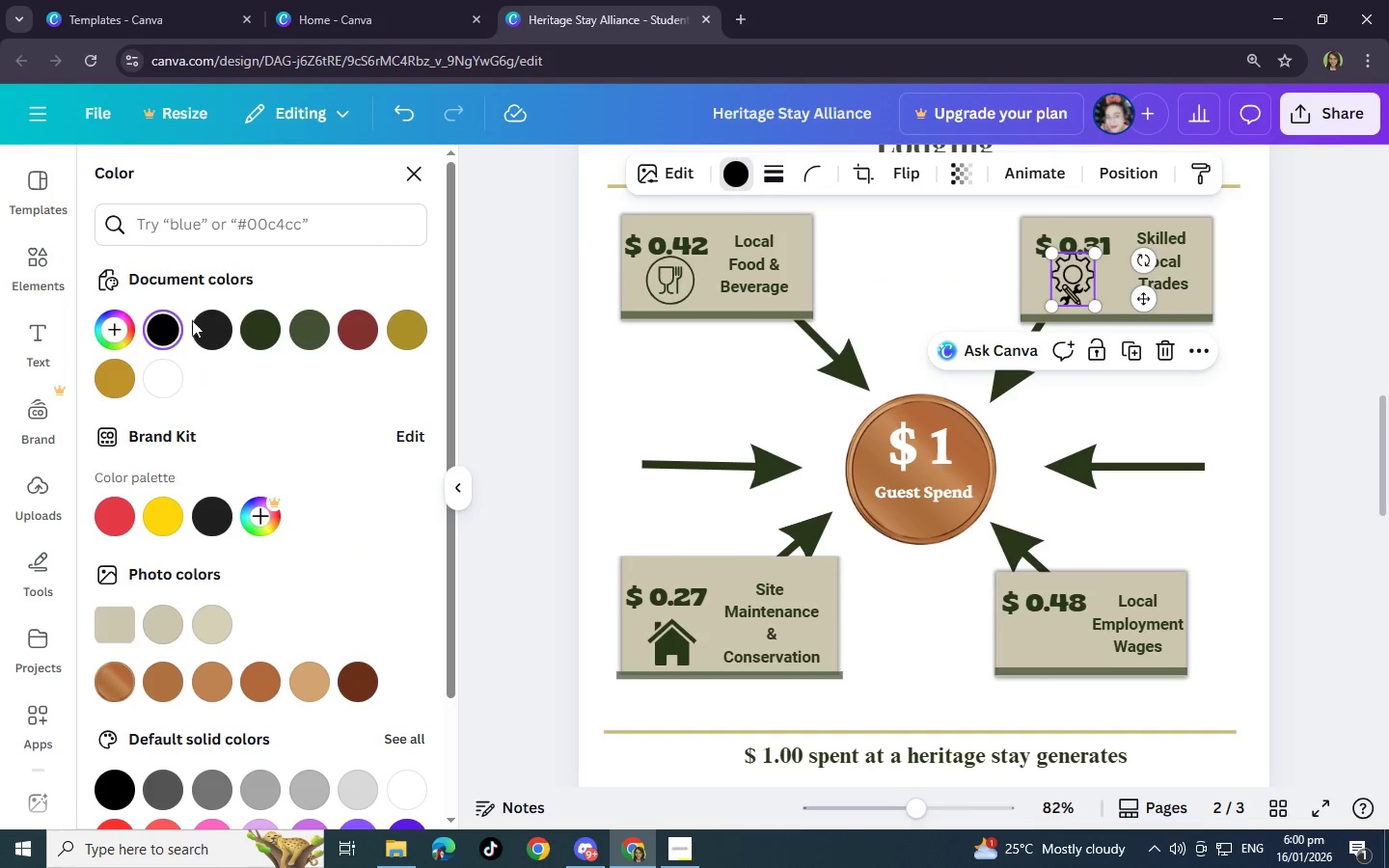 
left_click([259, 339])
 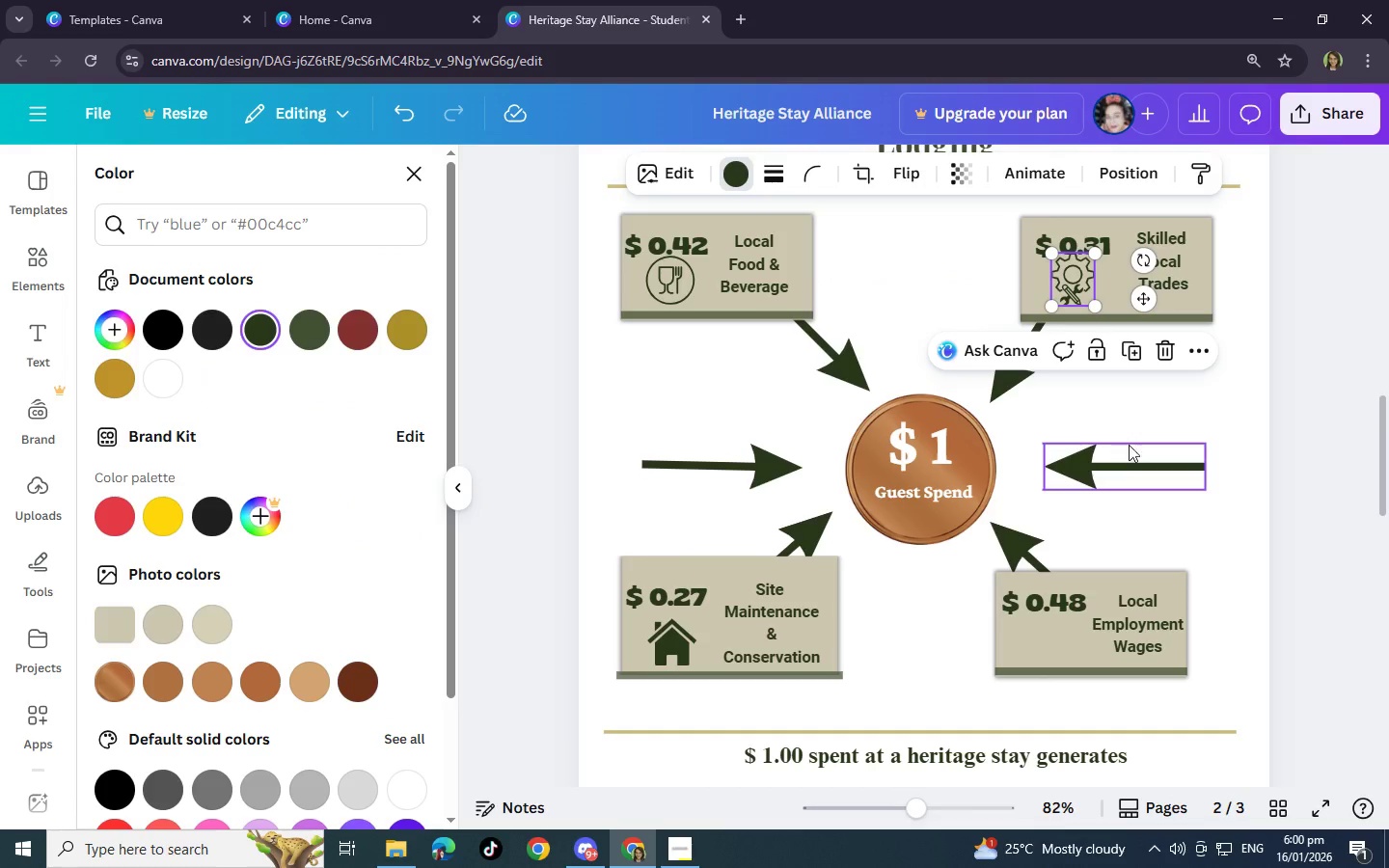 
left_click([1158, 423])
 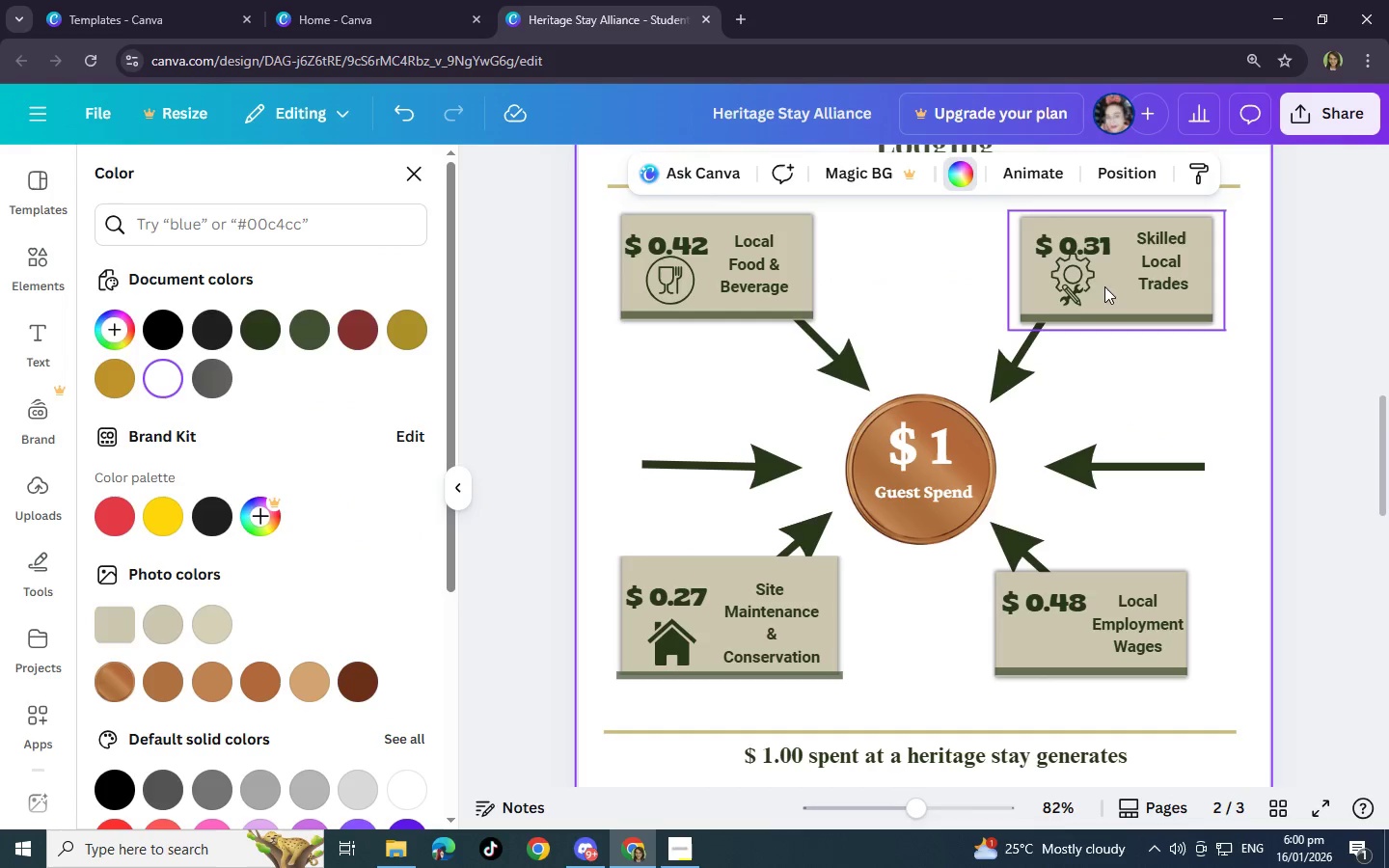 
left_click([1078, 284])
 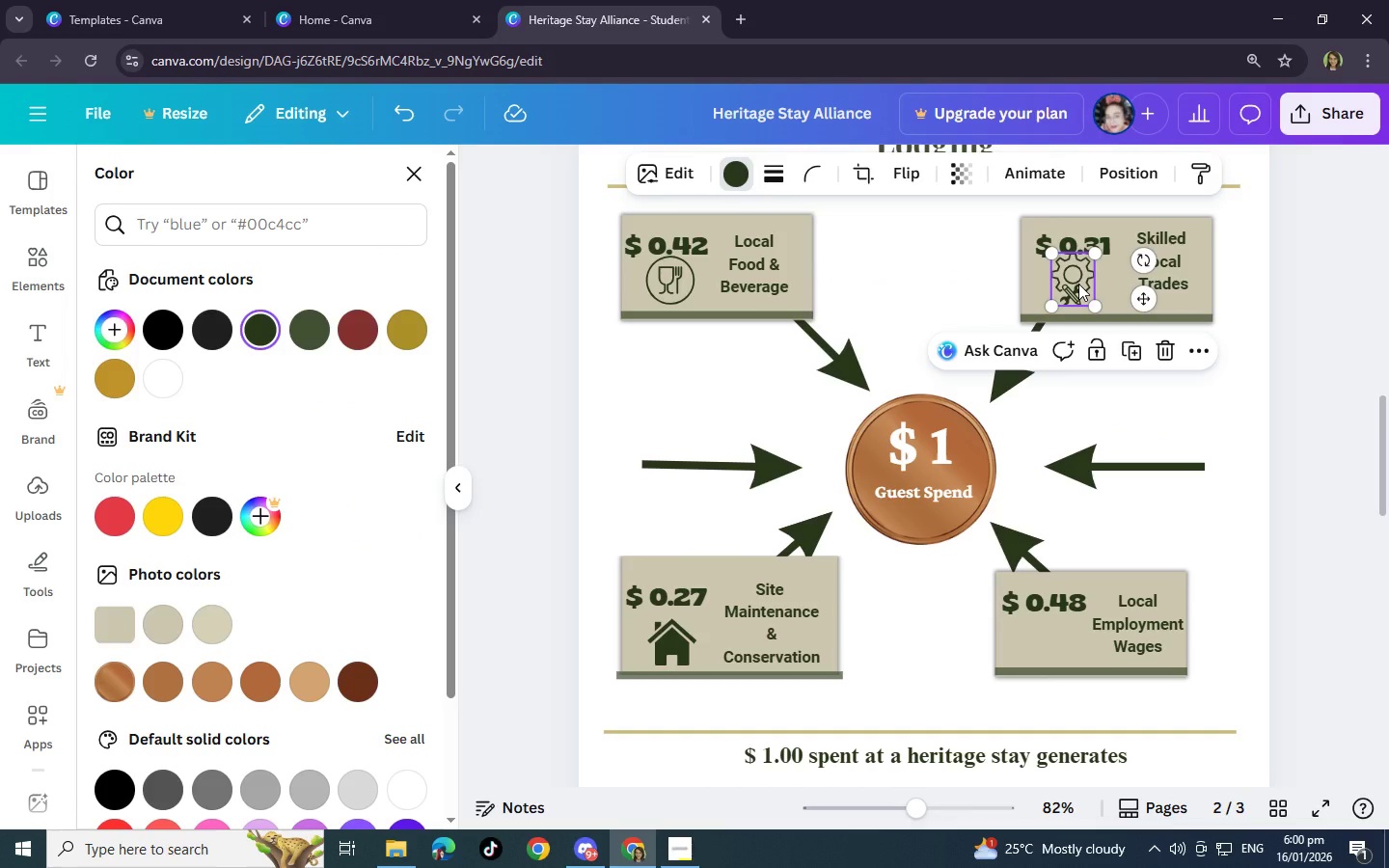 
key(ArrowDown)
 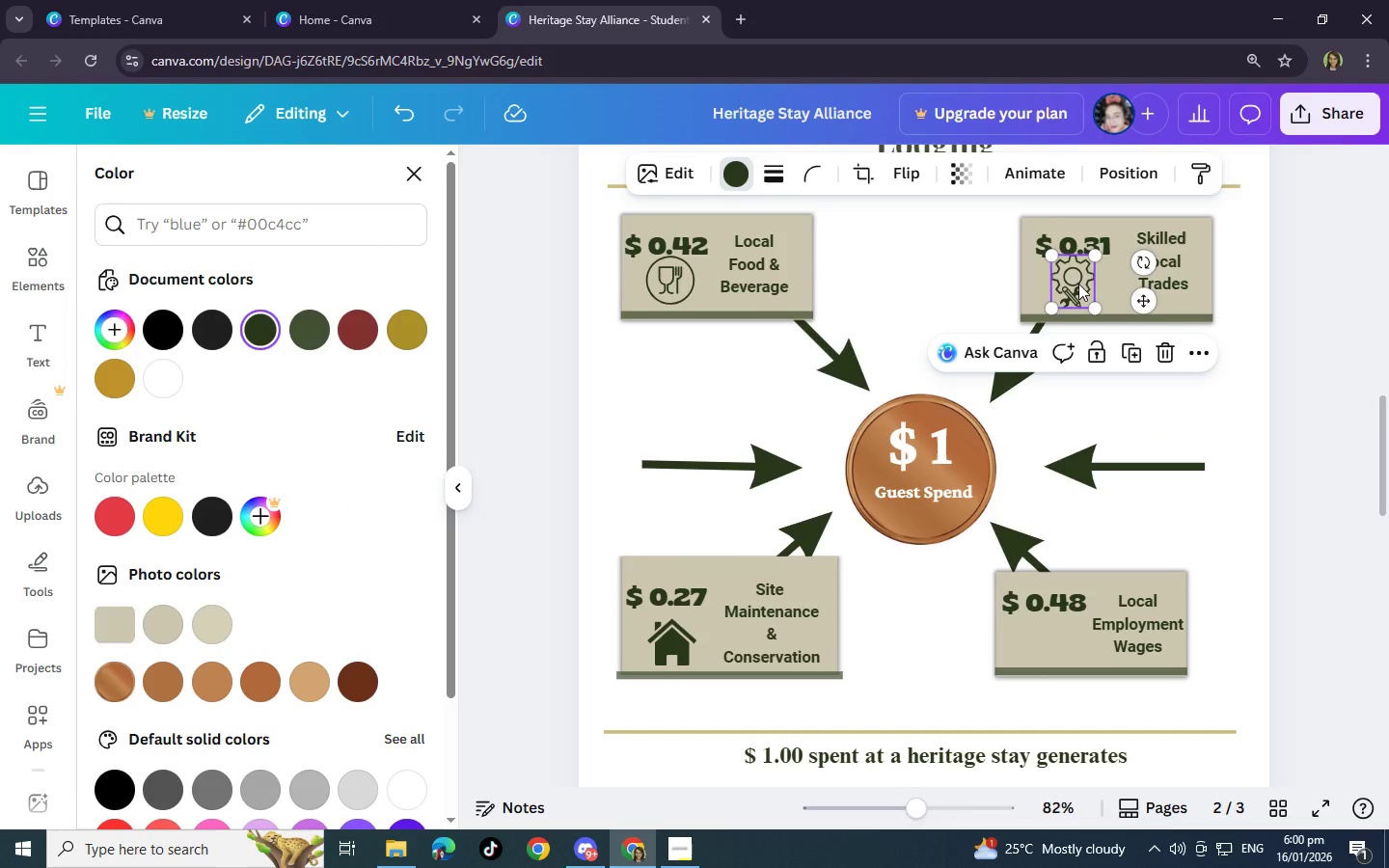 
key(ArrowDown)
 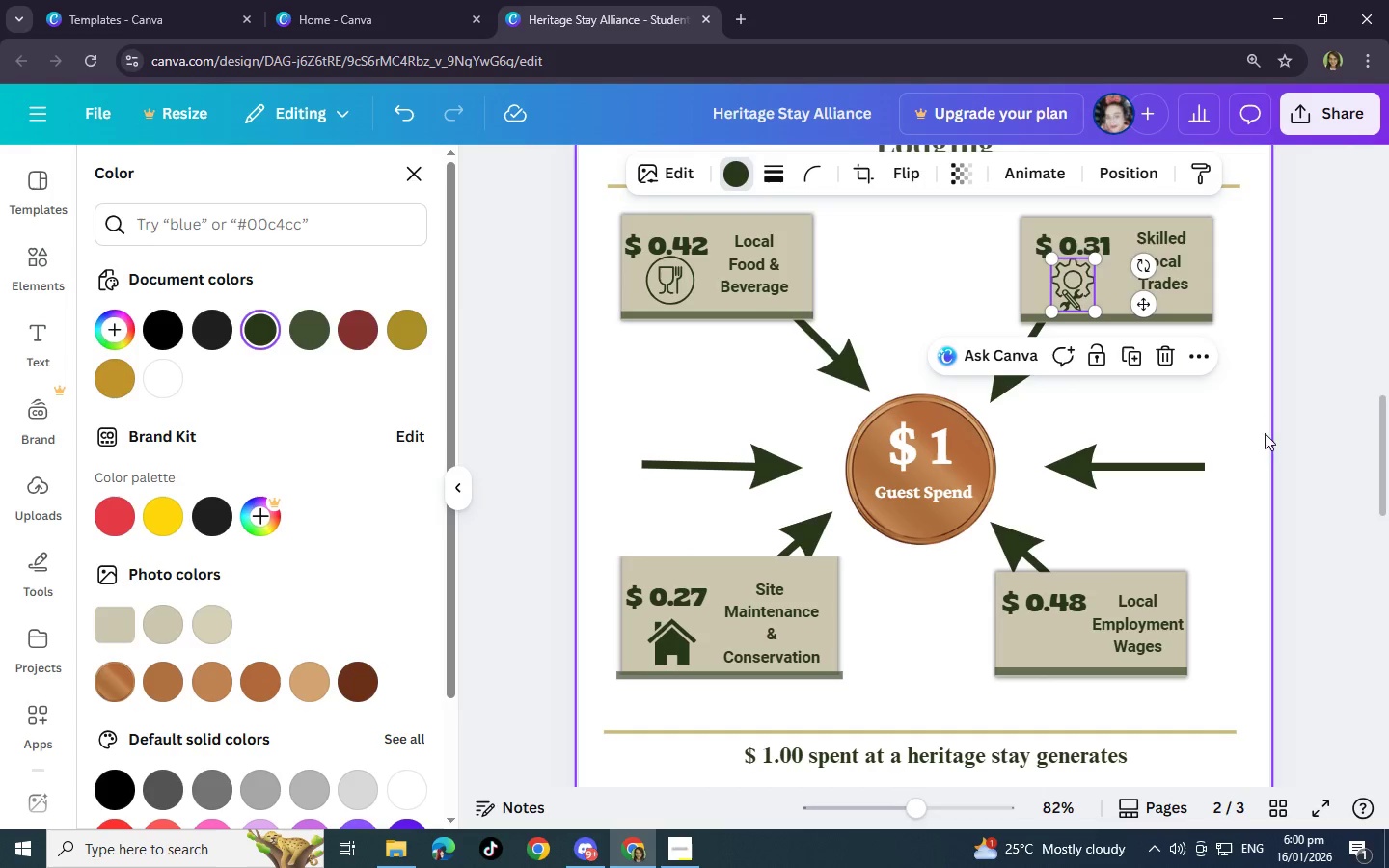 
left_click([1198, 428])
 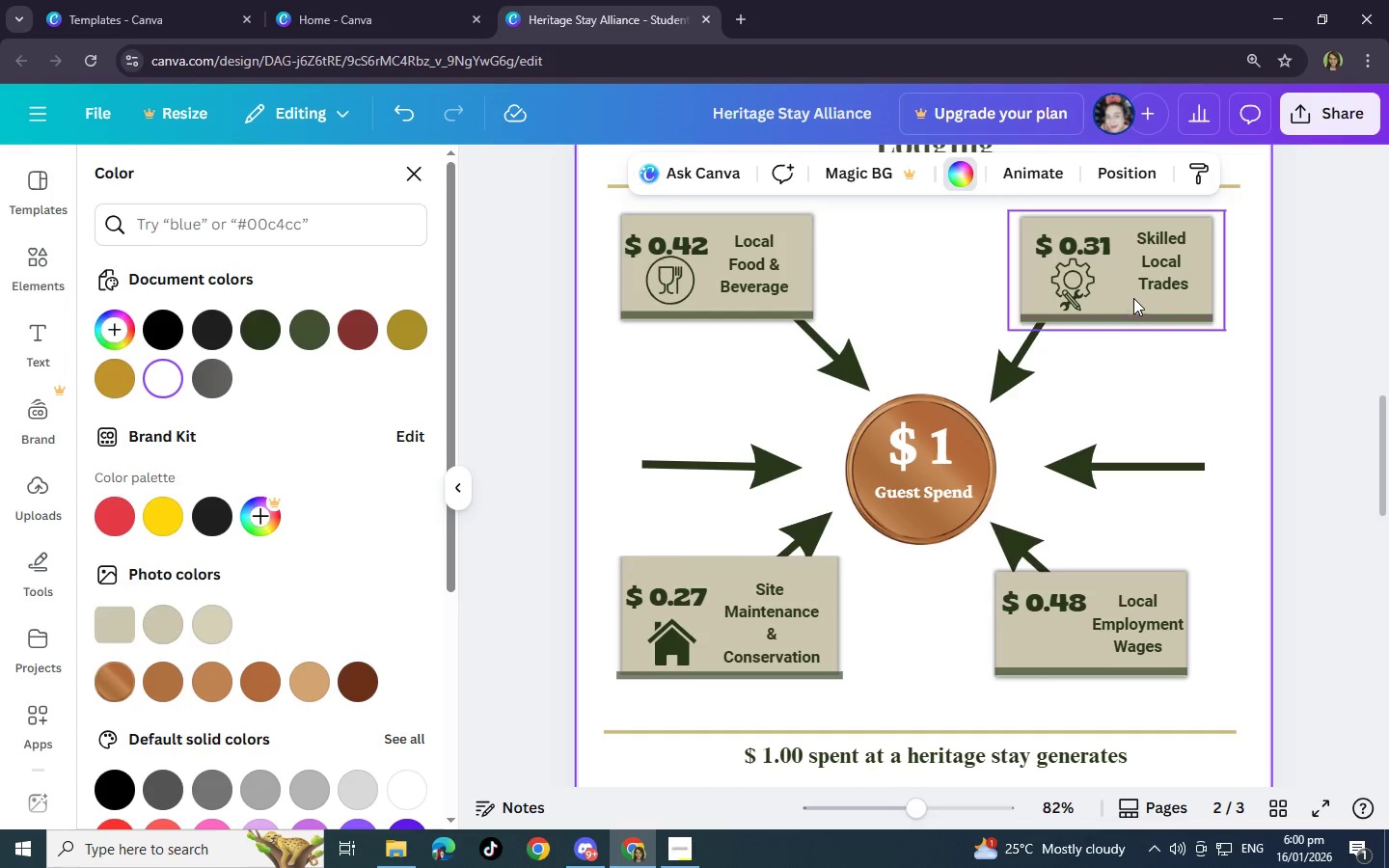 
left_click([1072, 281])
 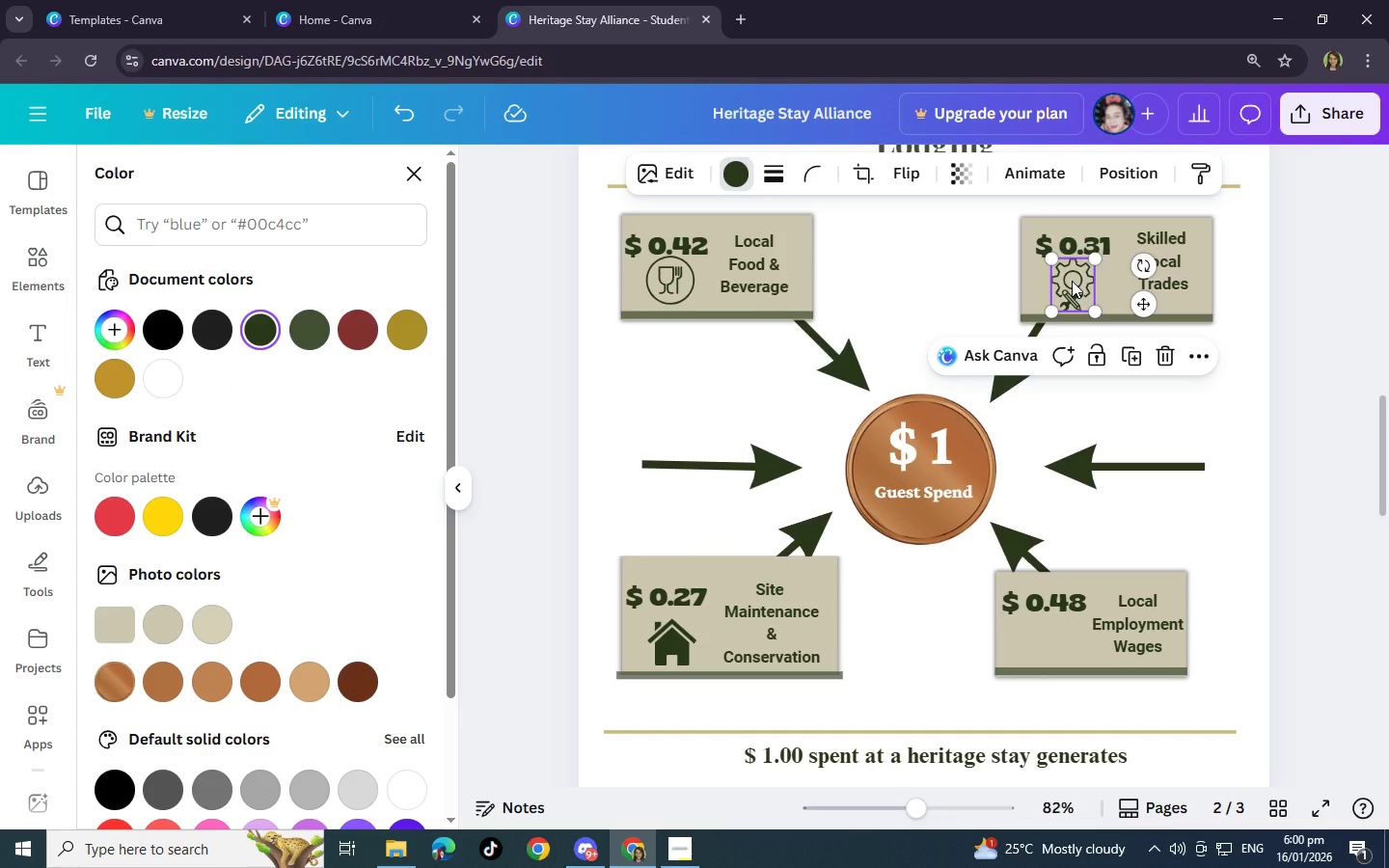 
key(ArrowRight)
 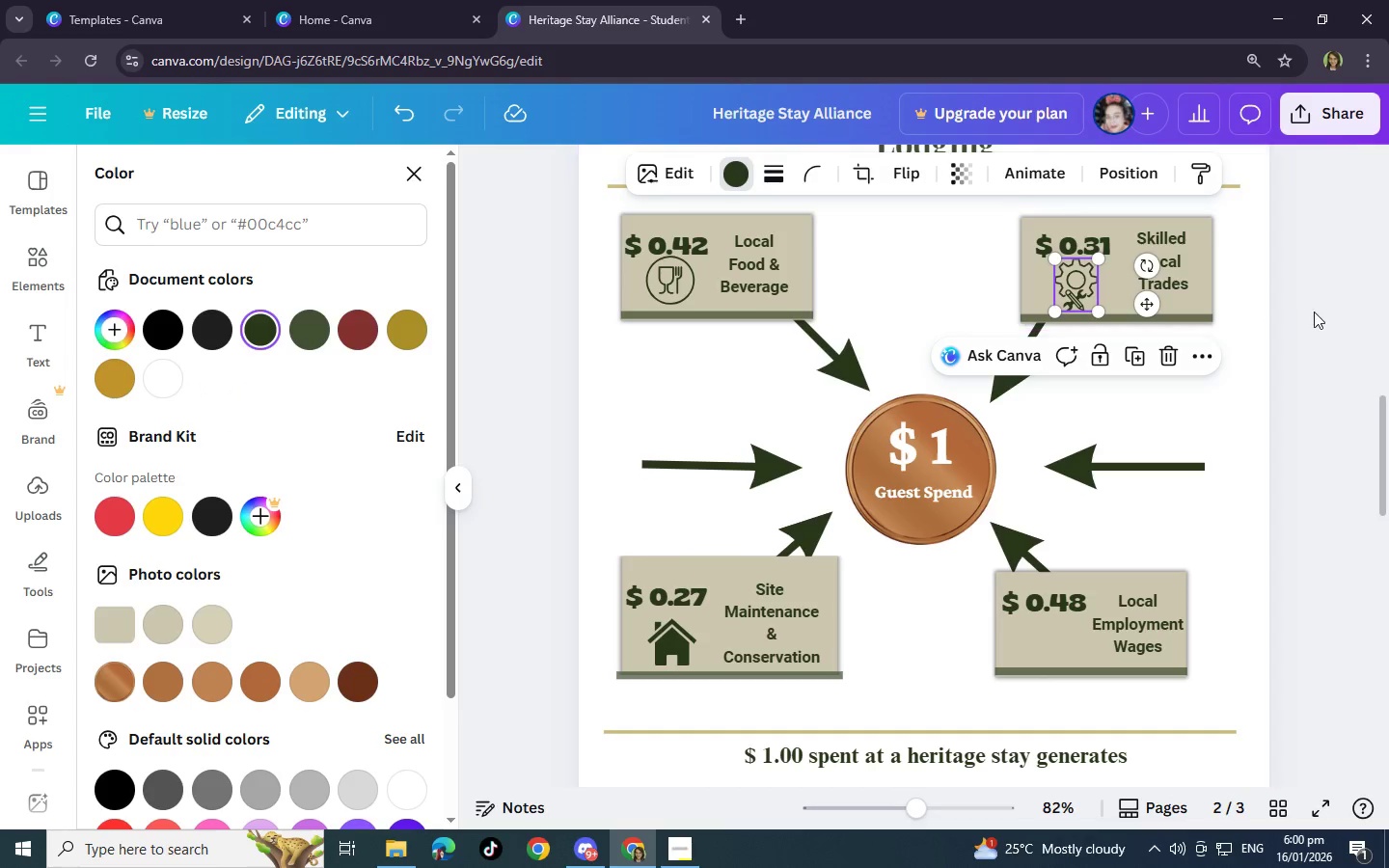 
left_click([1317, 312])
 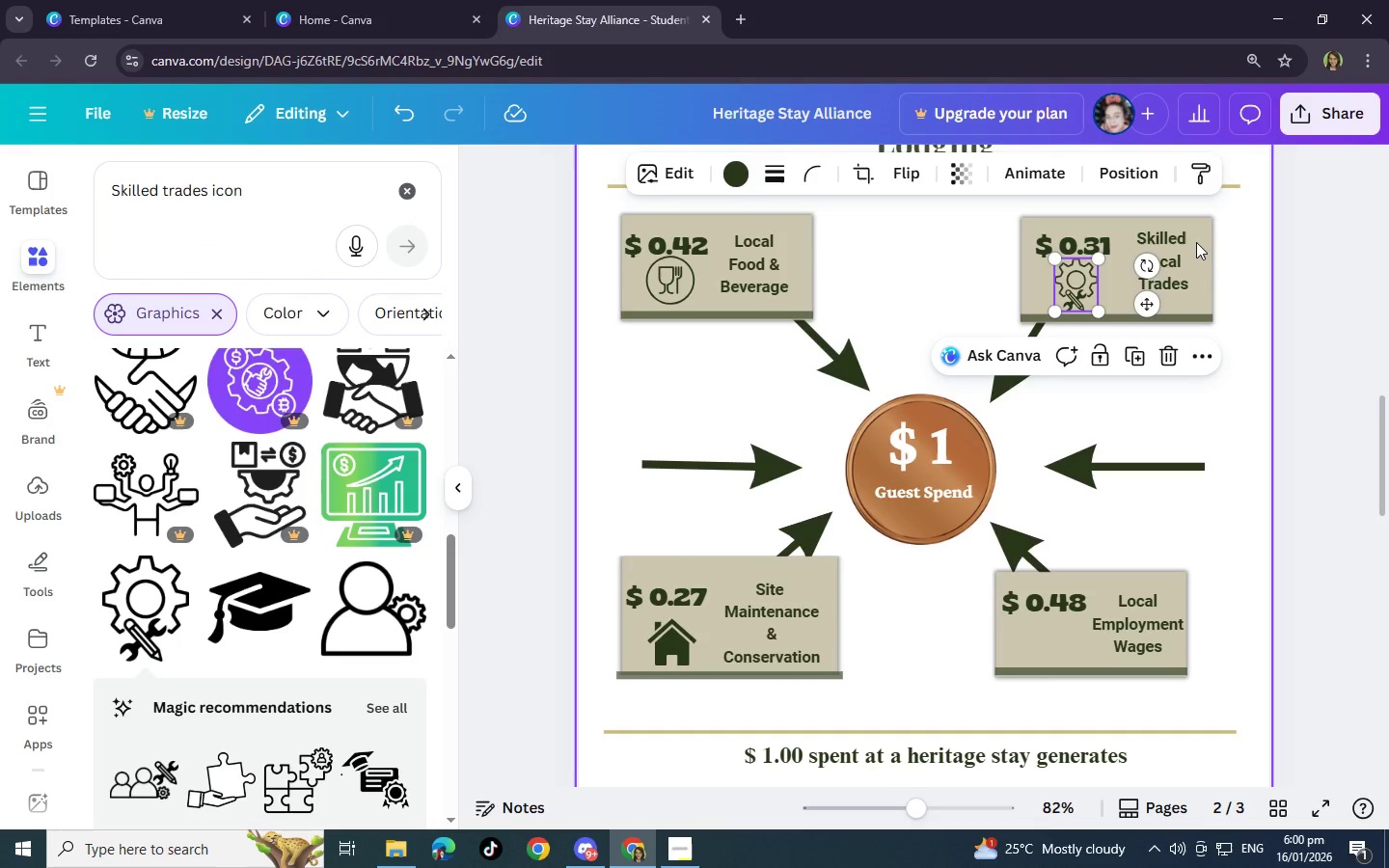 
left_click([1237, 215])
 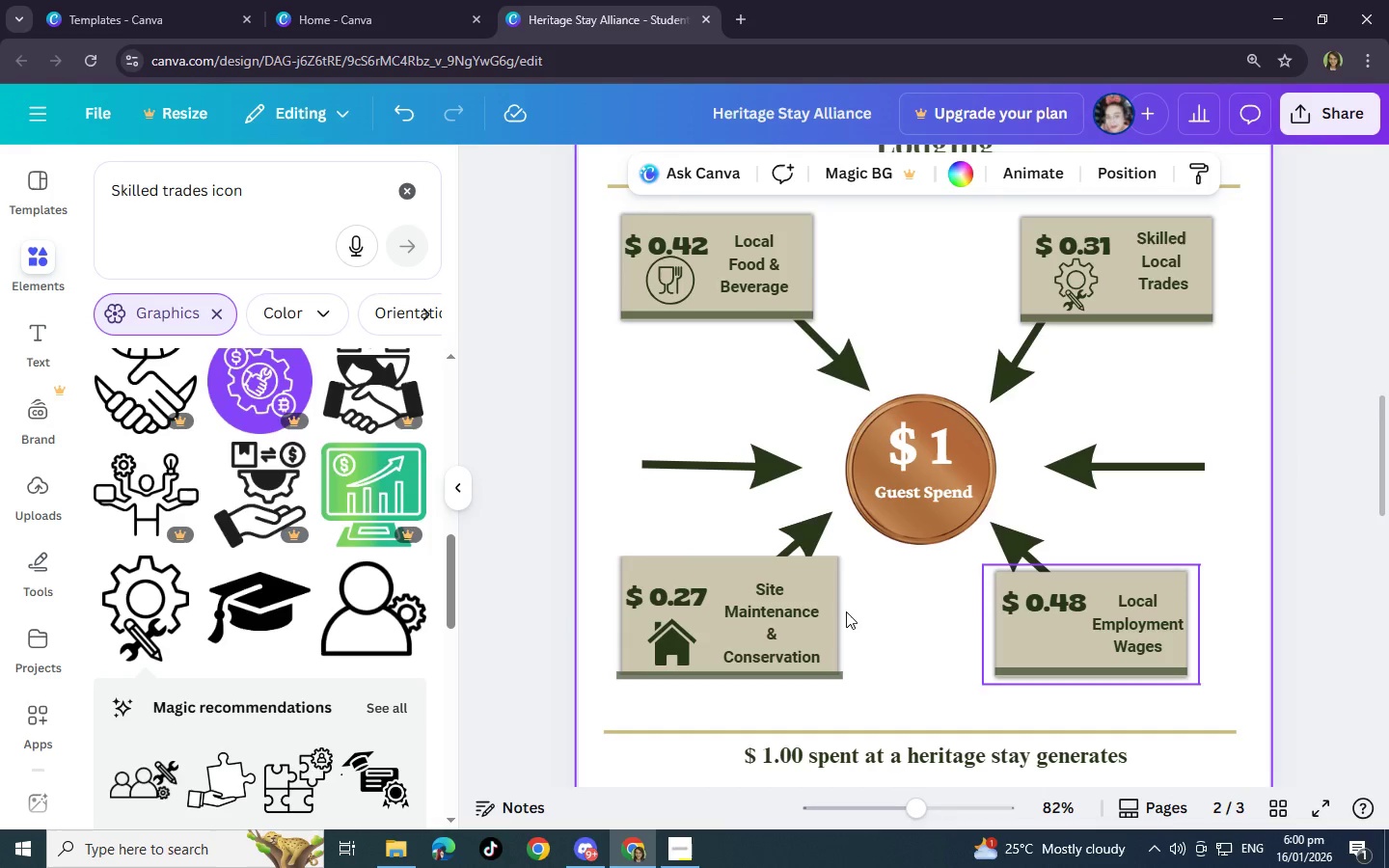 
wait(10.58)
 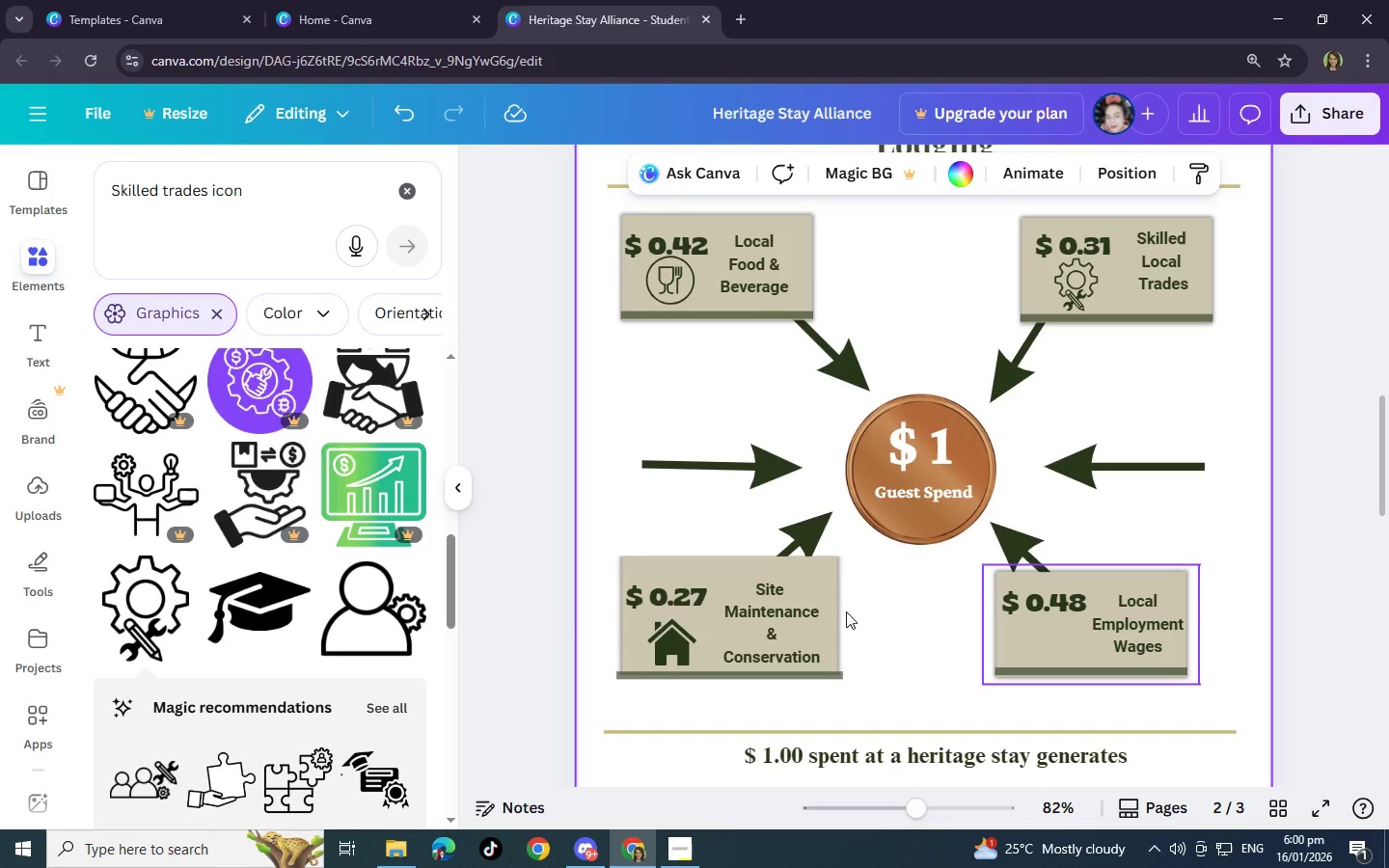 
left_click_drag(start_coordinate=[253, 192], to_coordinate=[107, 187])
 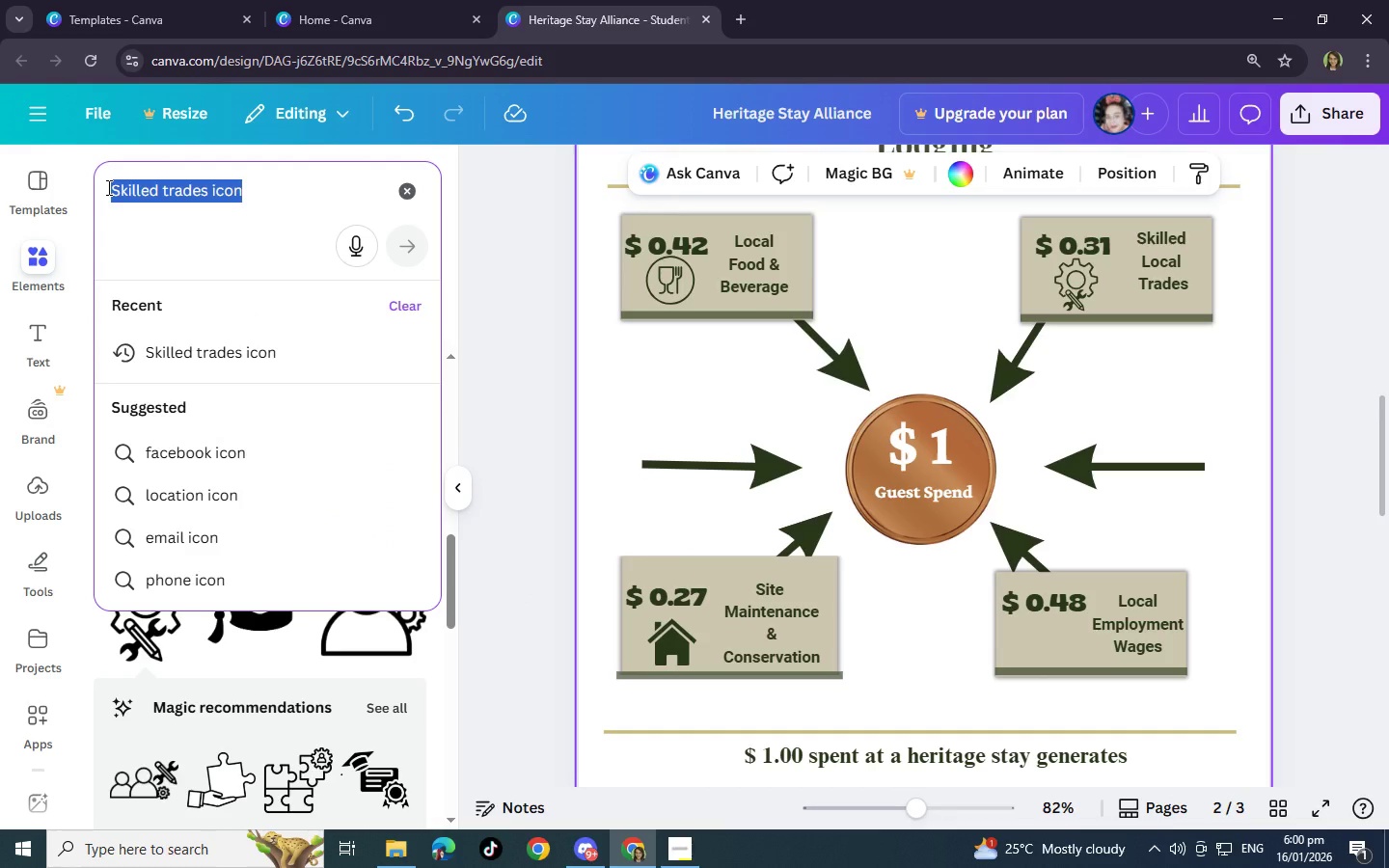 
key(Backspace)
 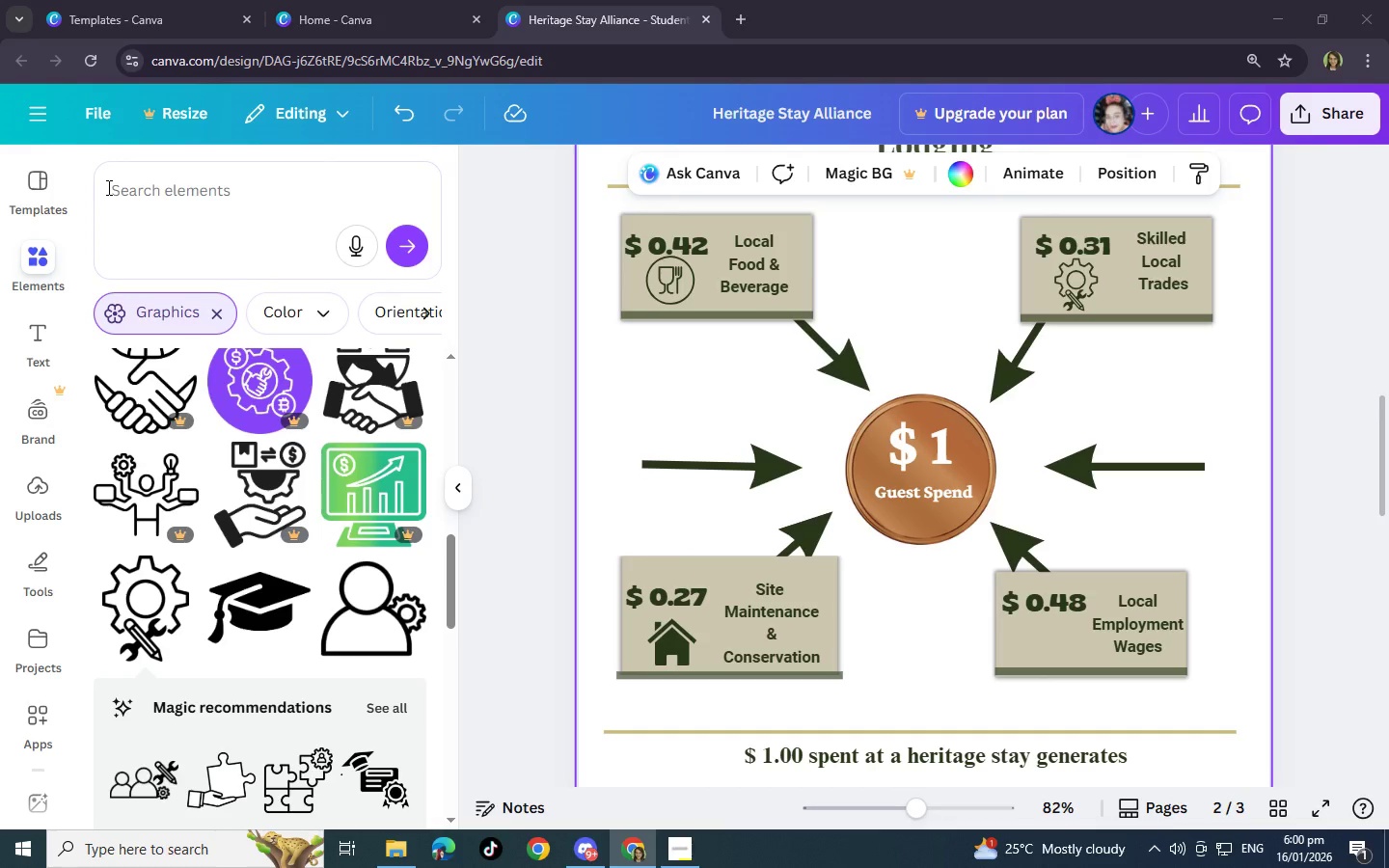 
scroll: coordinate [204, 475], scroll_direction: down, amount: 4.0
 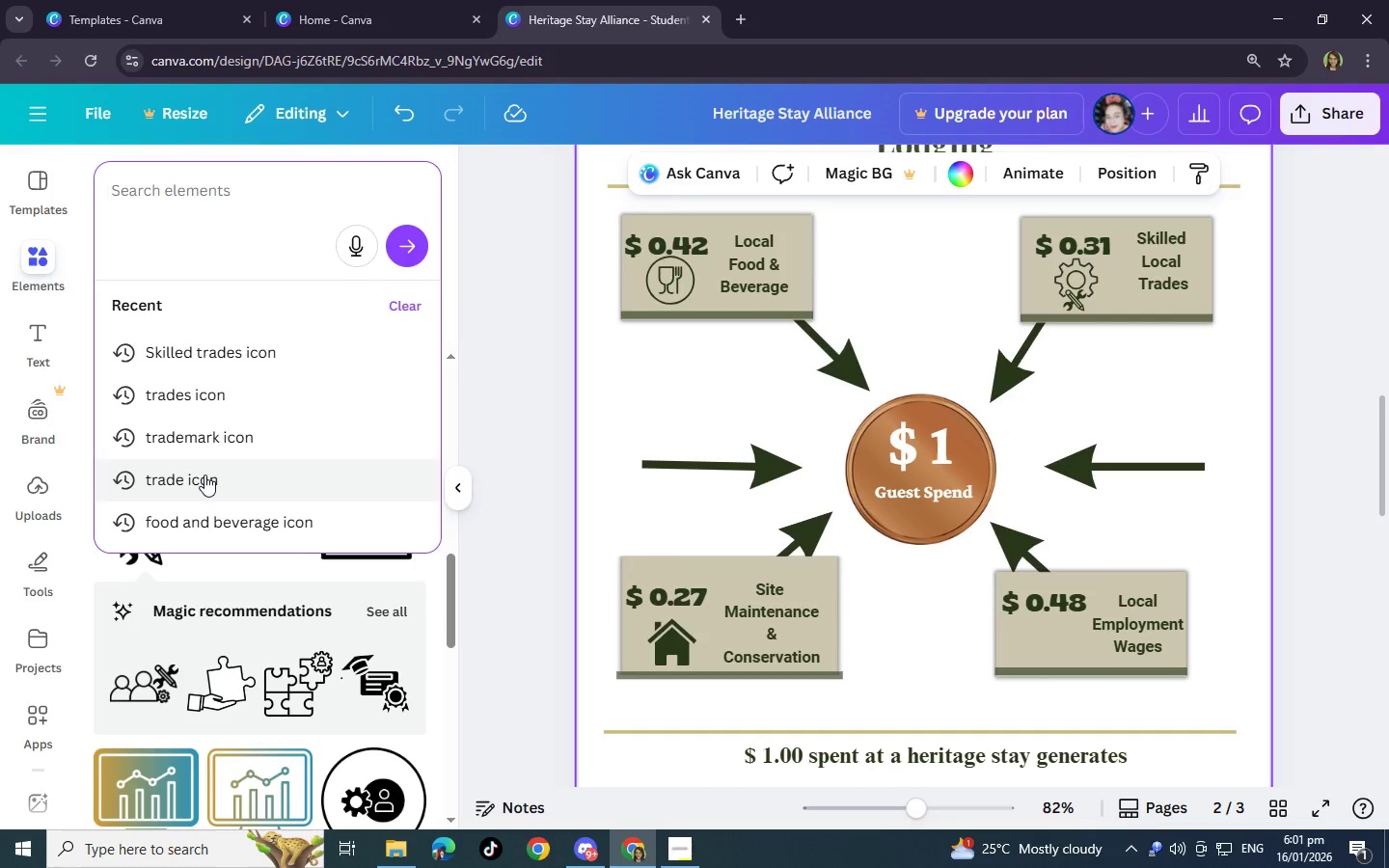 
wait(12.51)
 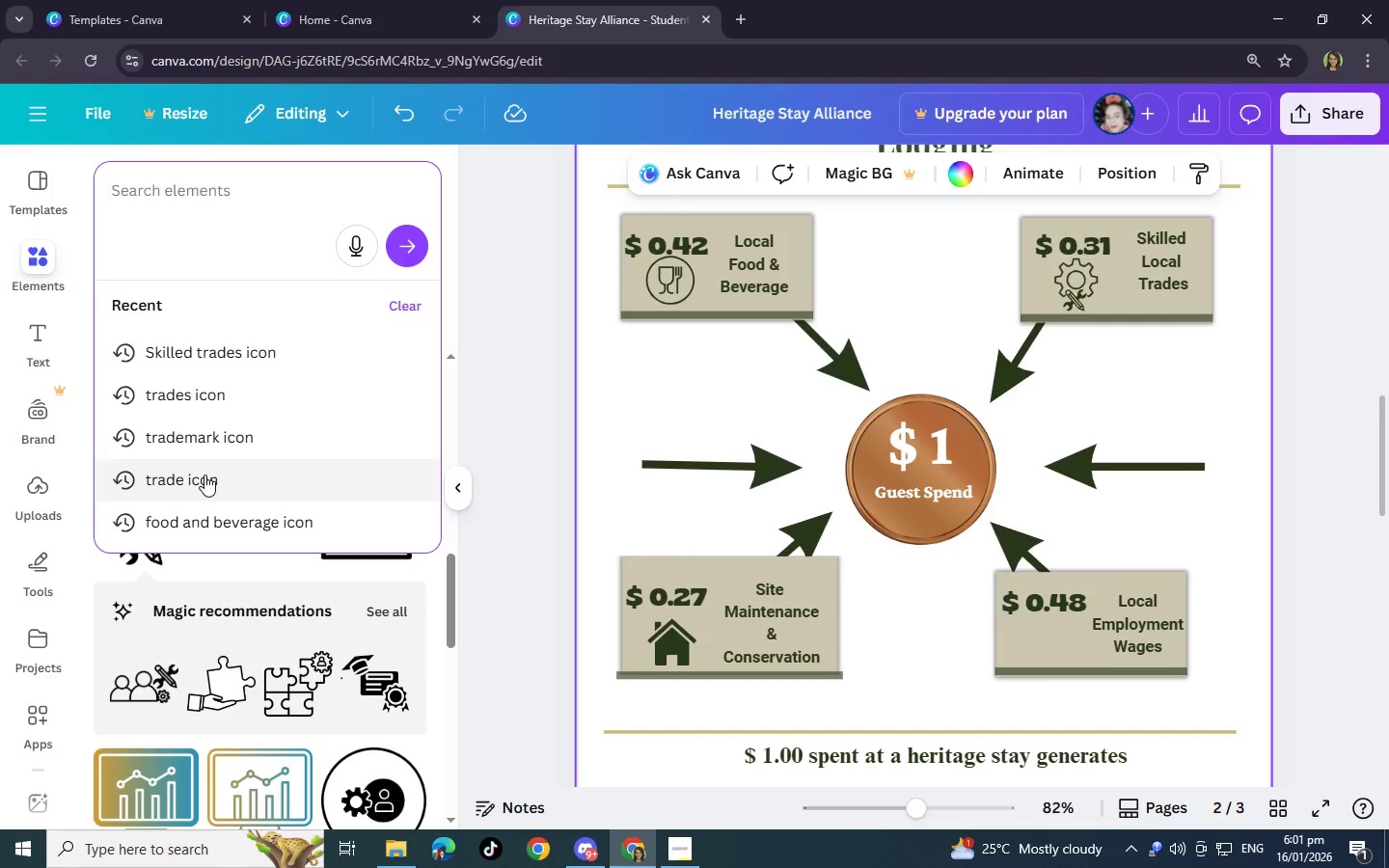 
left_click([212, 200])
 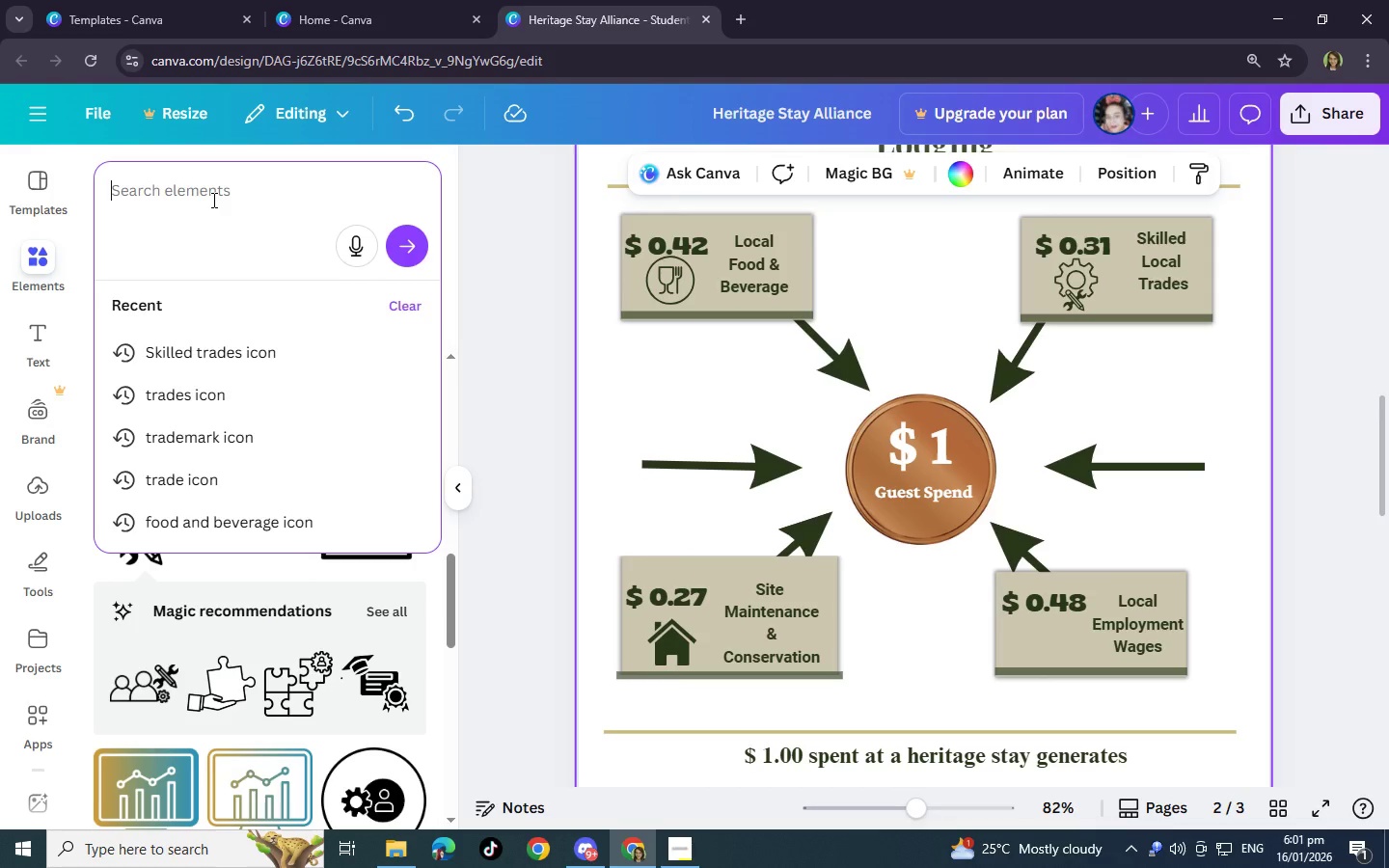 
type(payslip icon)
 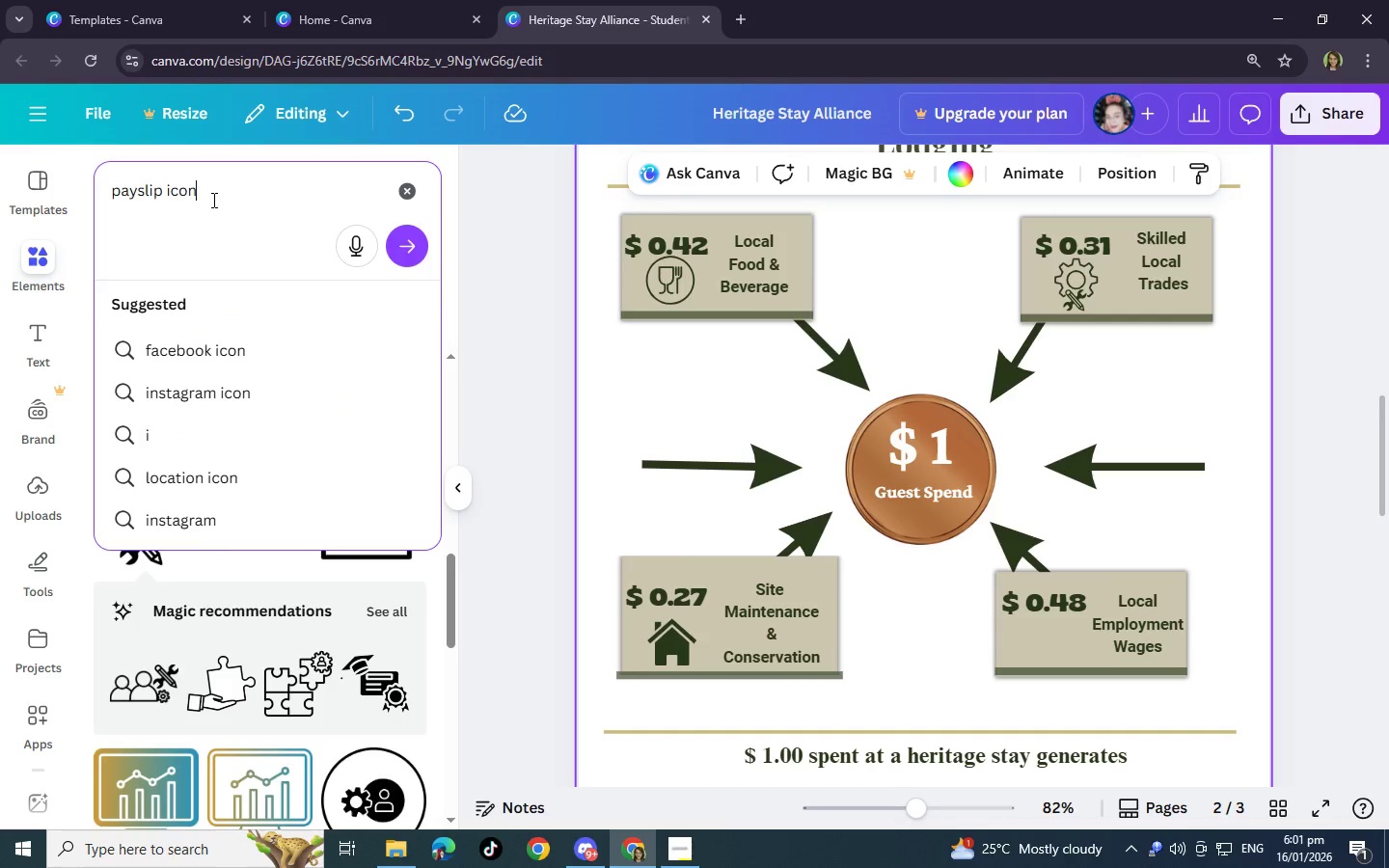 
key(Enter)
 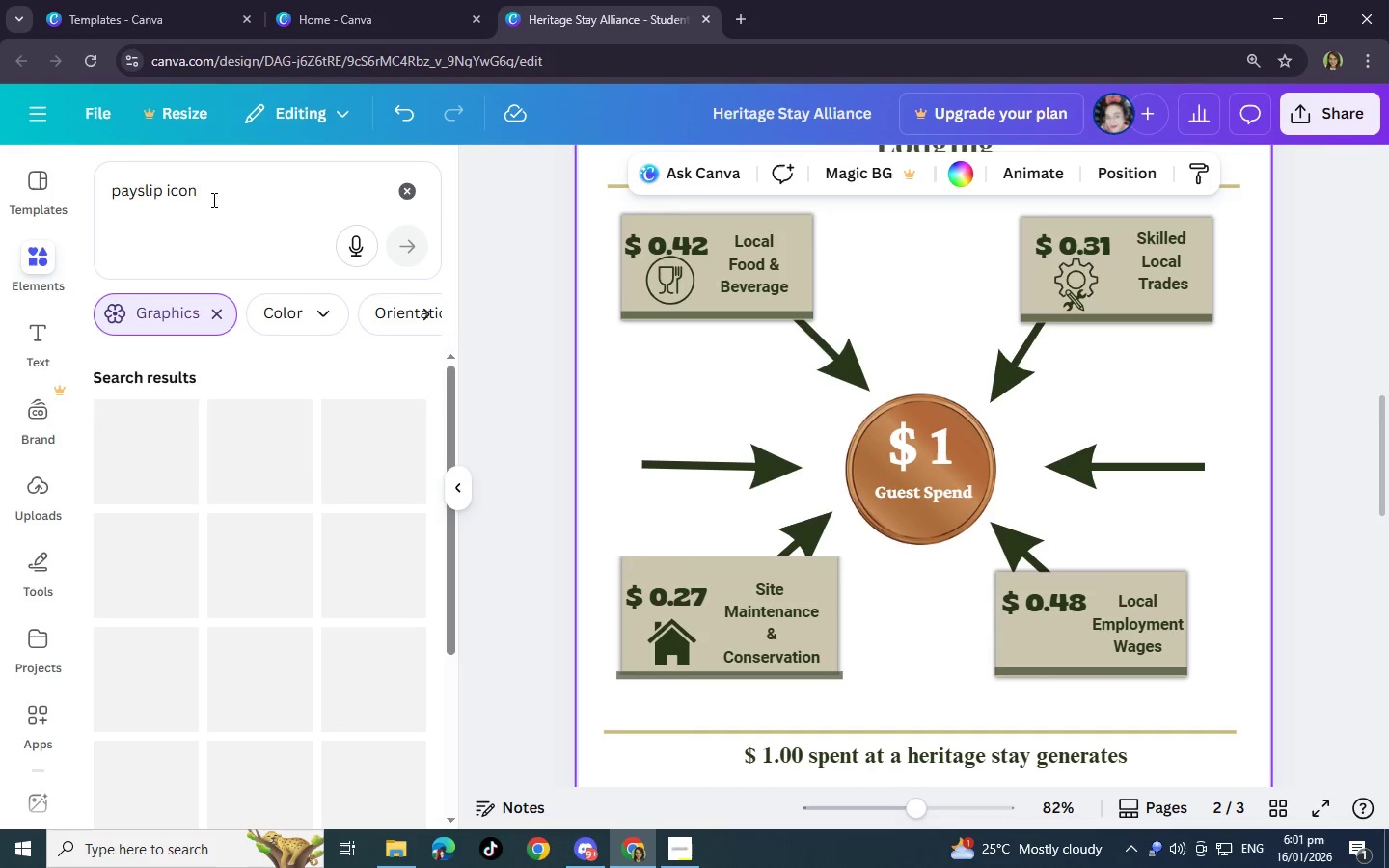 
wait(6.44)
 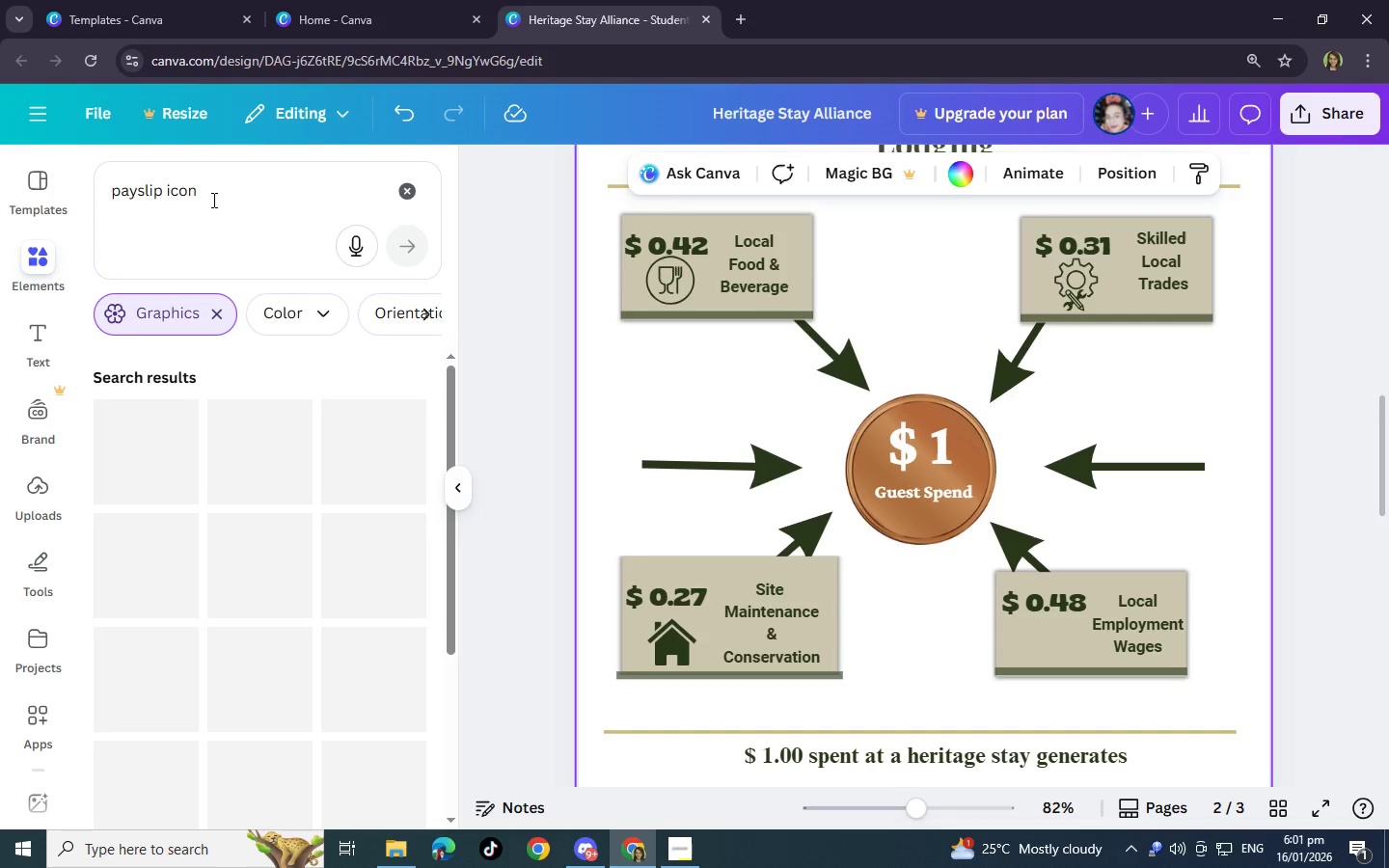 
left_click([212, 200])
 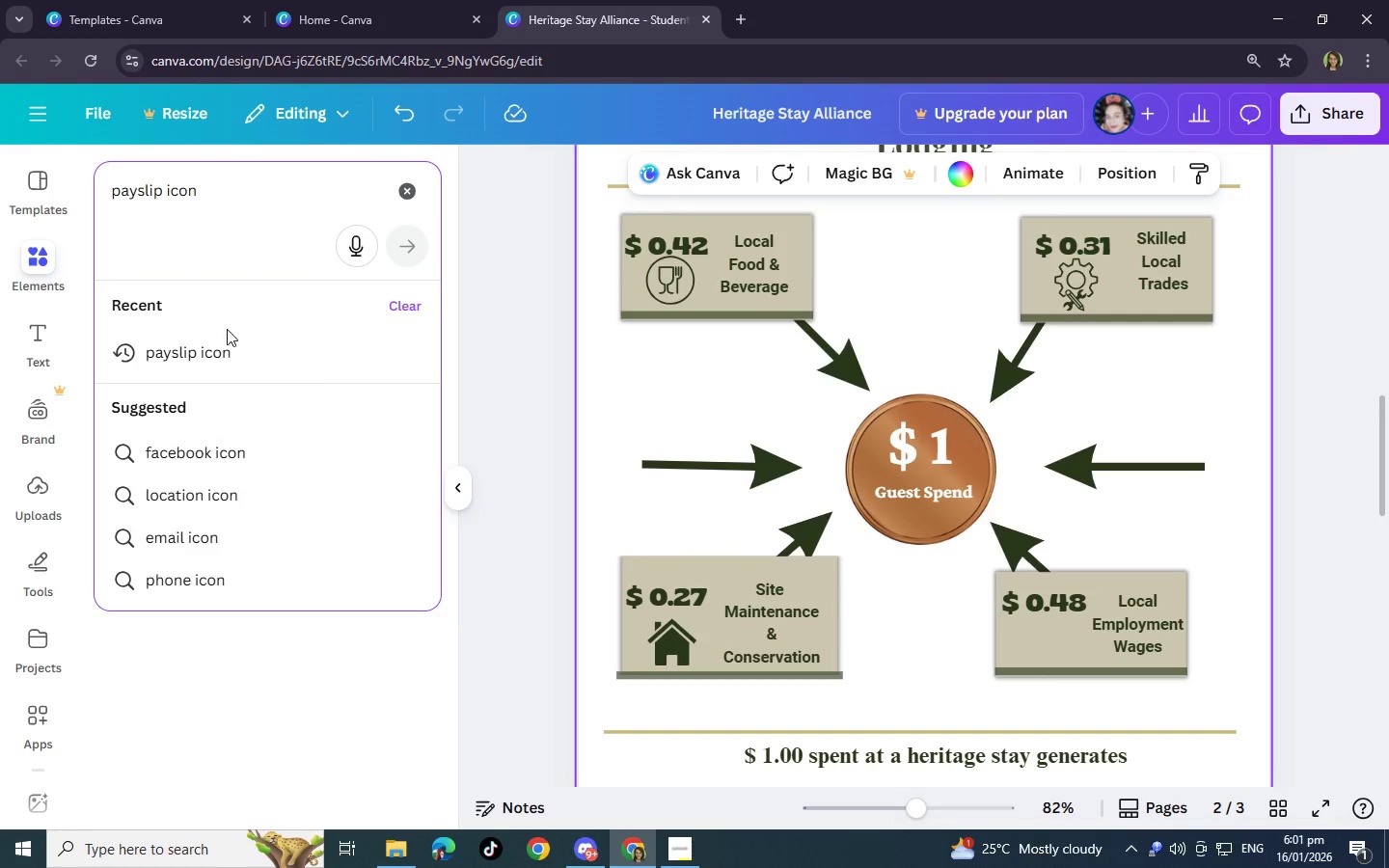 
left_click([231, 353])
 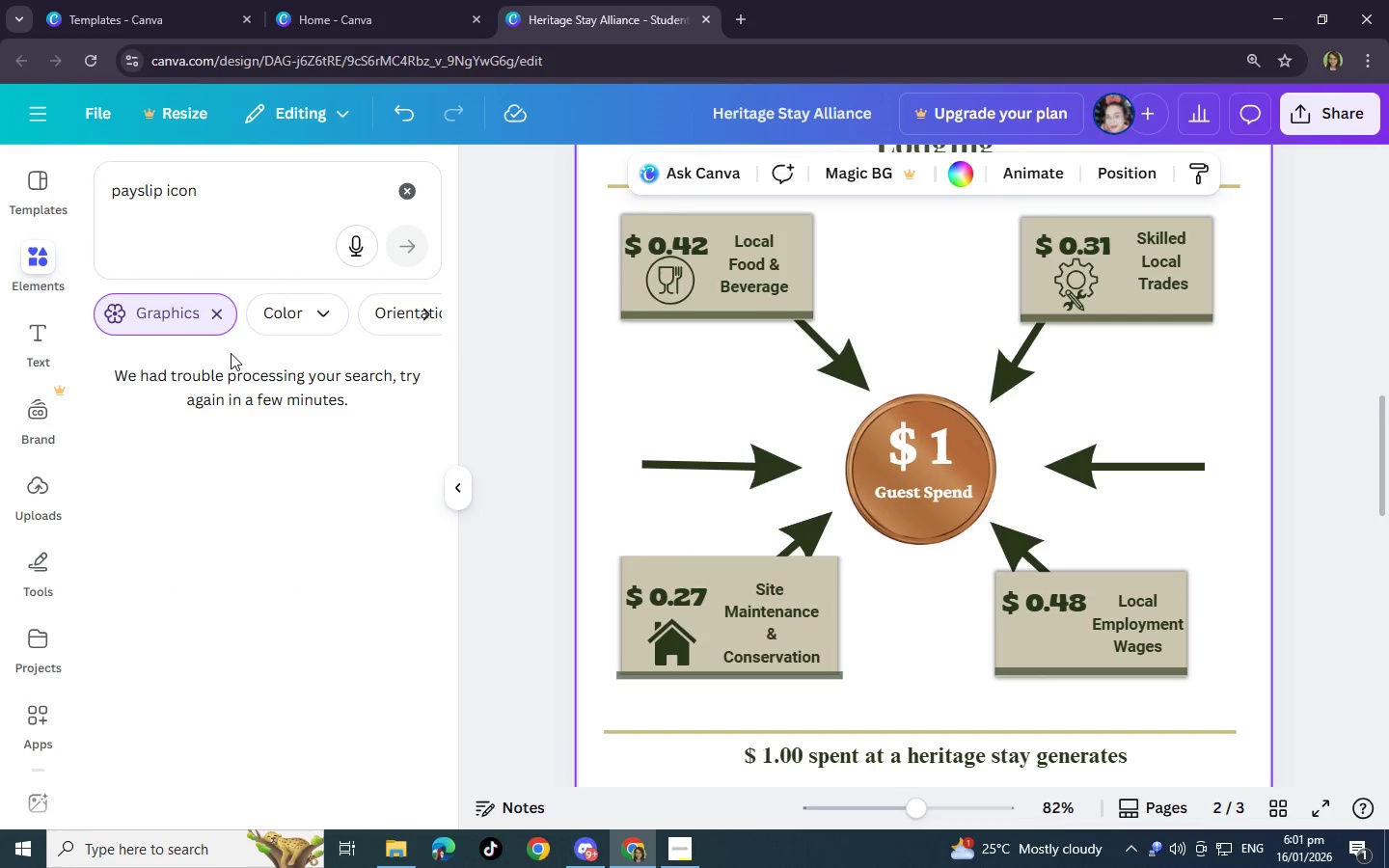 
wait(7.41)
 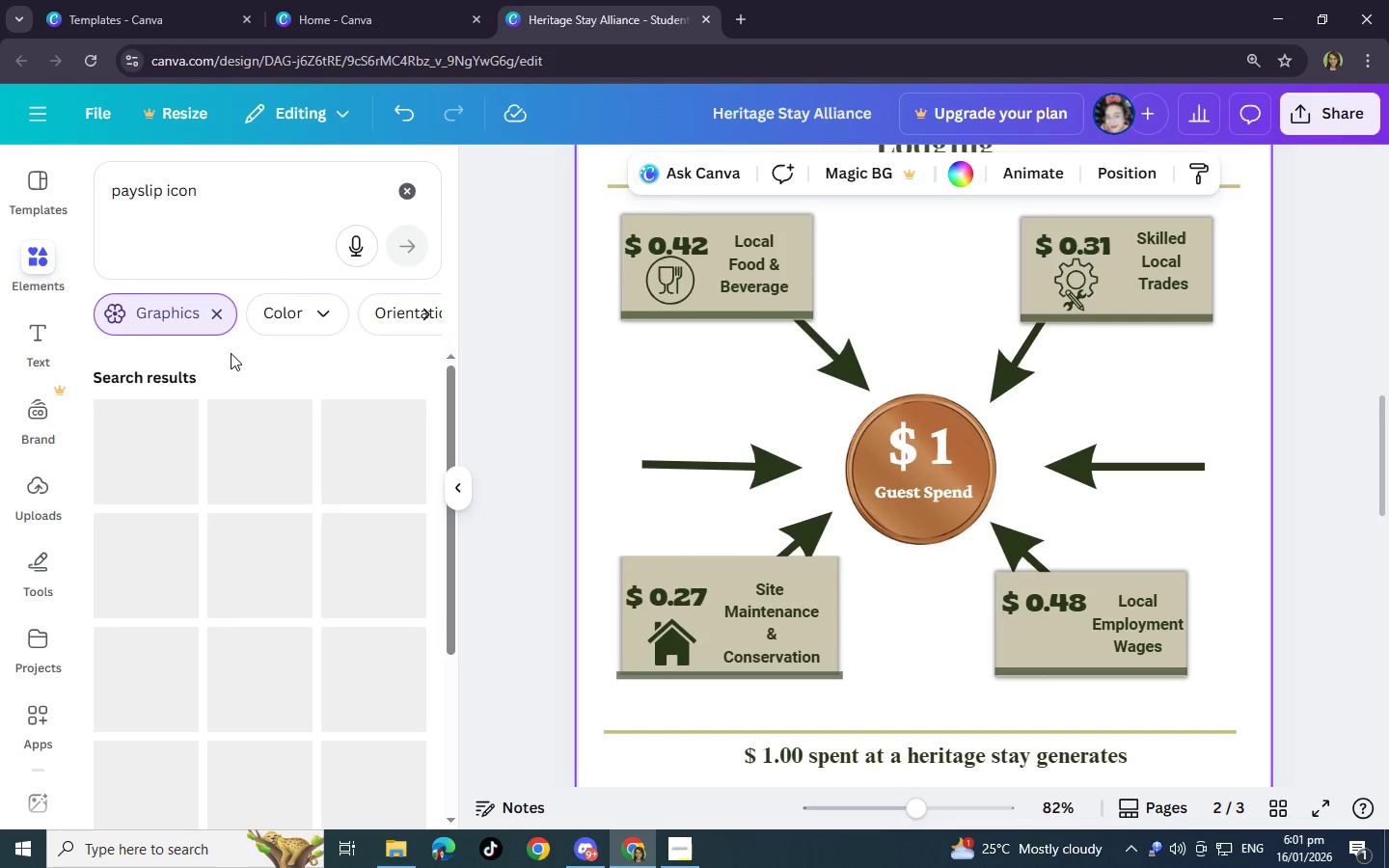 
left_click([224, 187])
 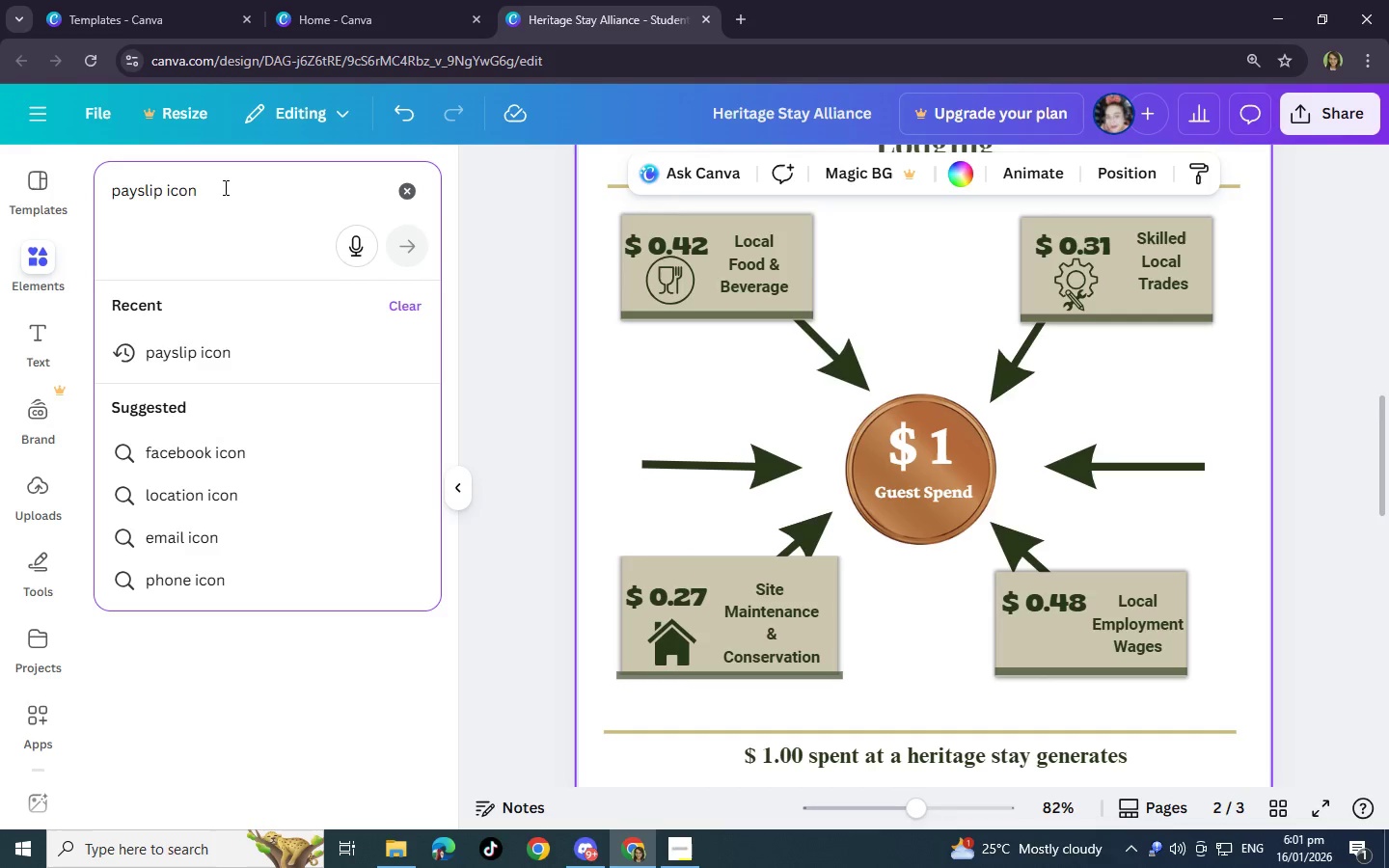 
hold_key(key=Backspace, duration=1.12)
 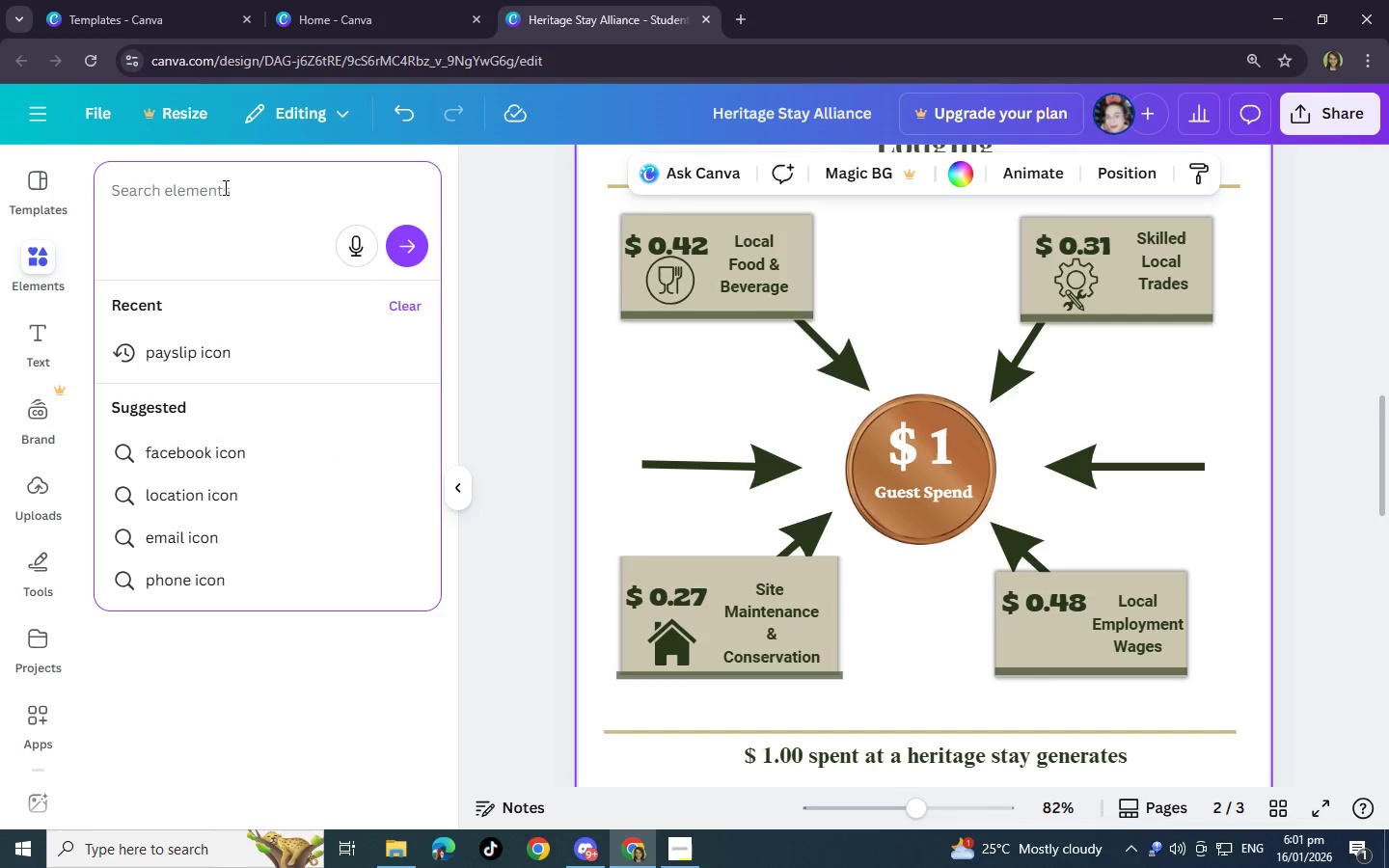 
type(wages icon)
 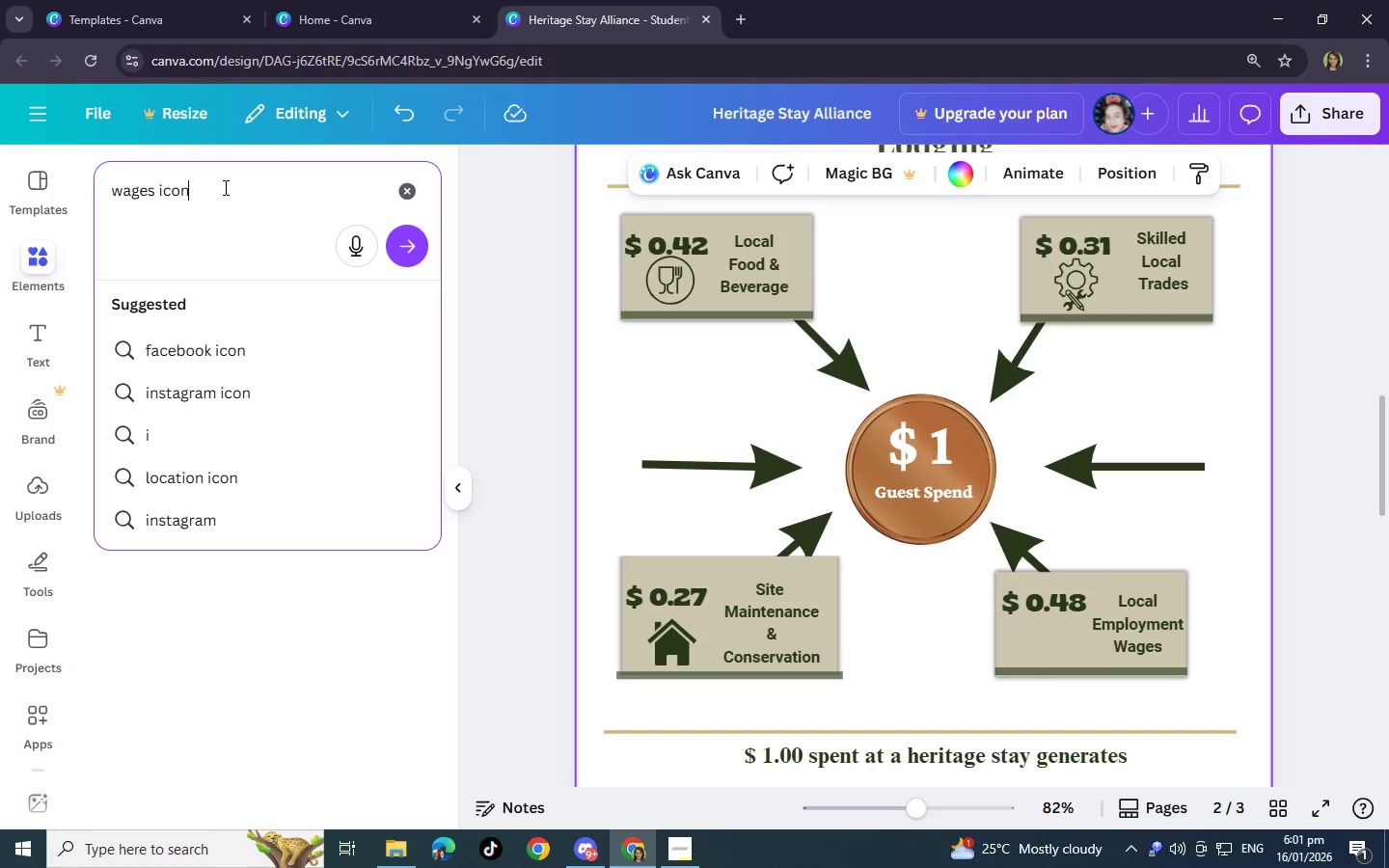 
key(Enter)
 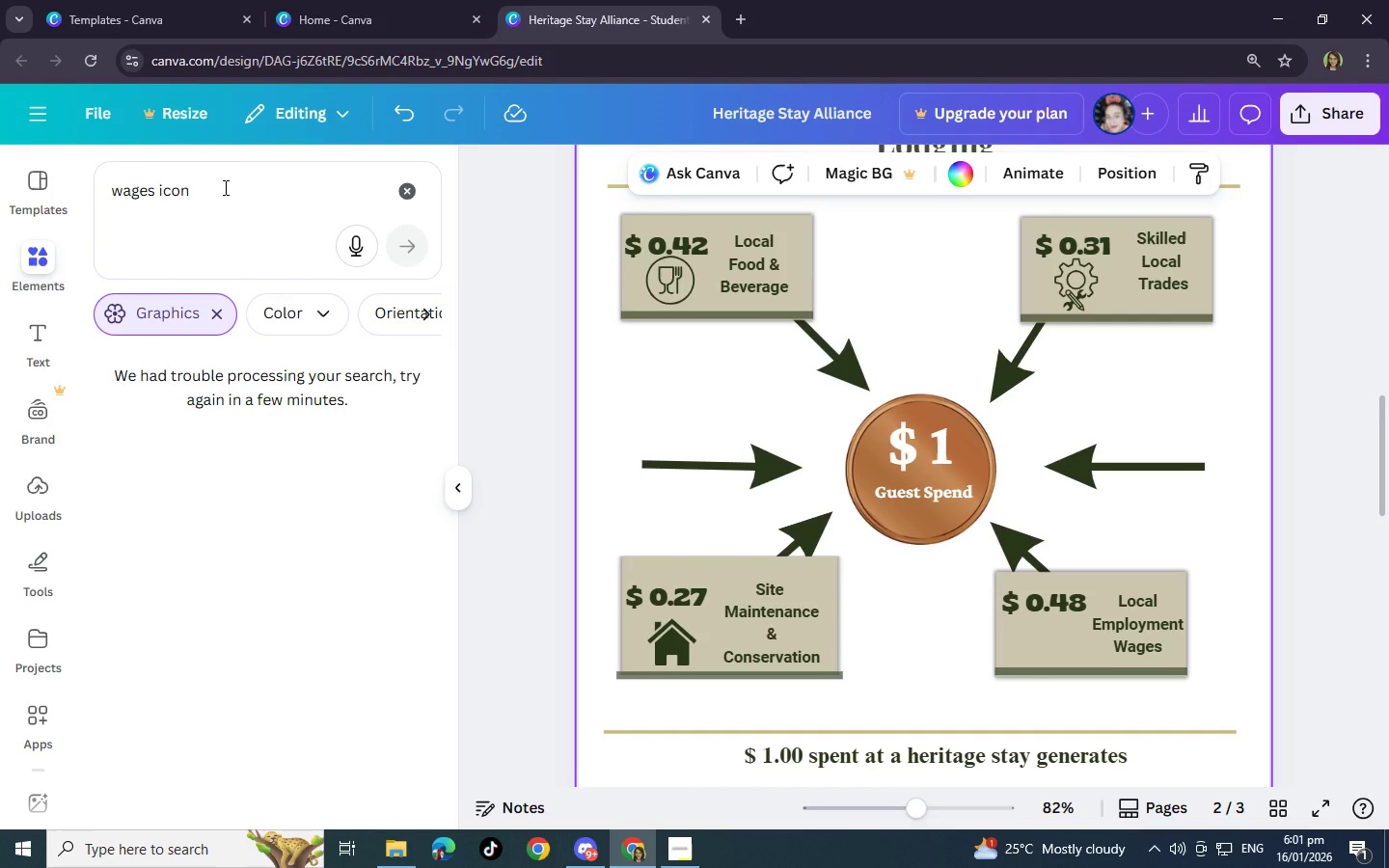 
wait(7.52)
 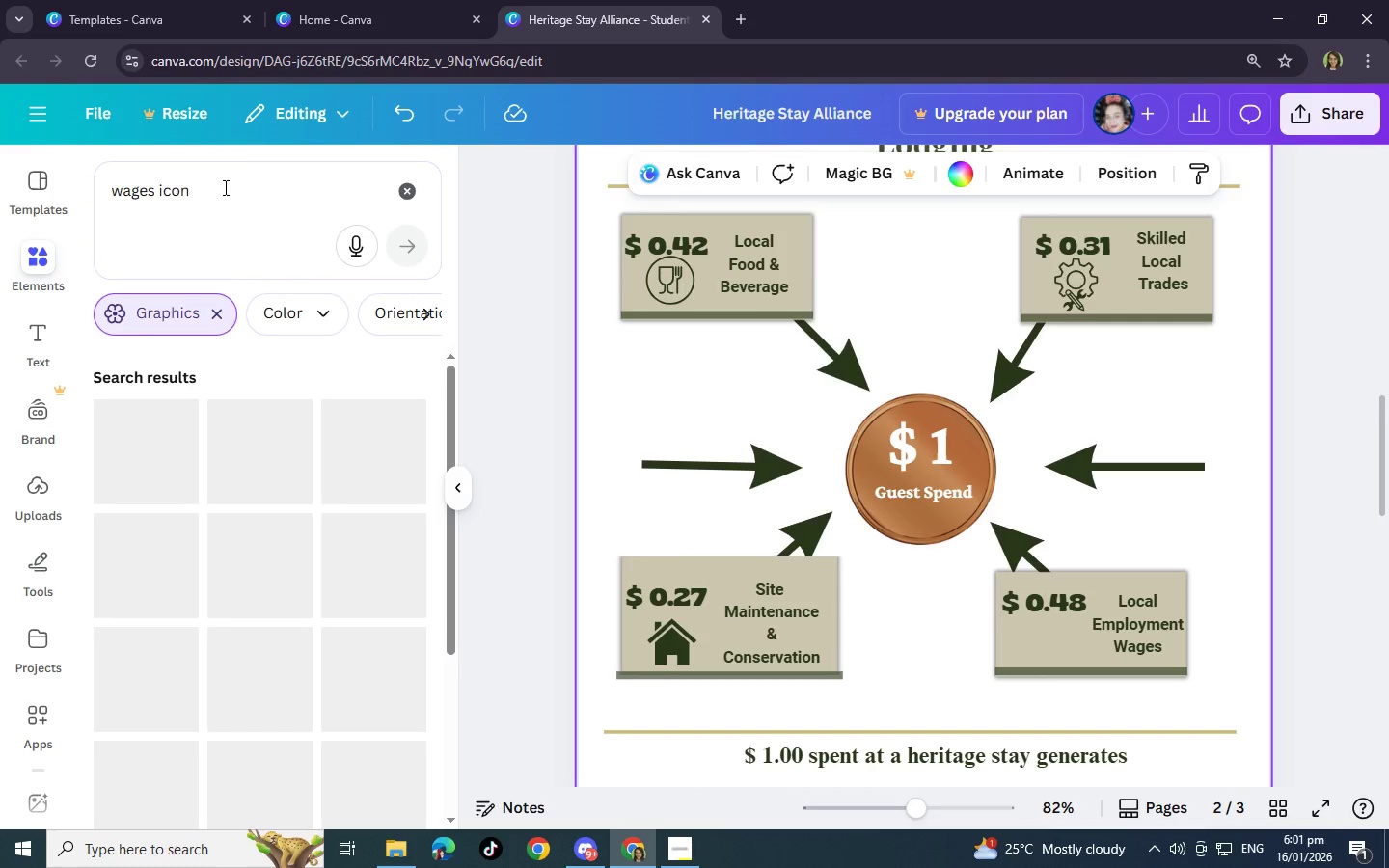 
left_click([233, 226])
 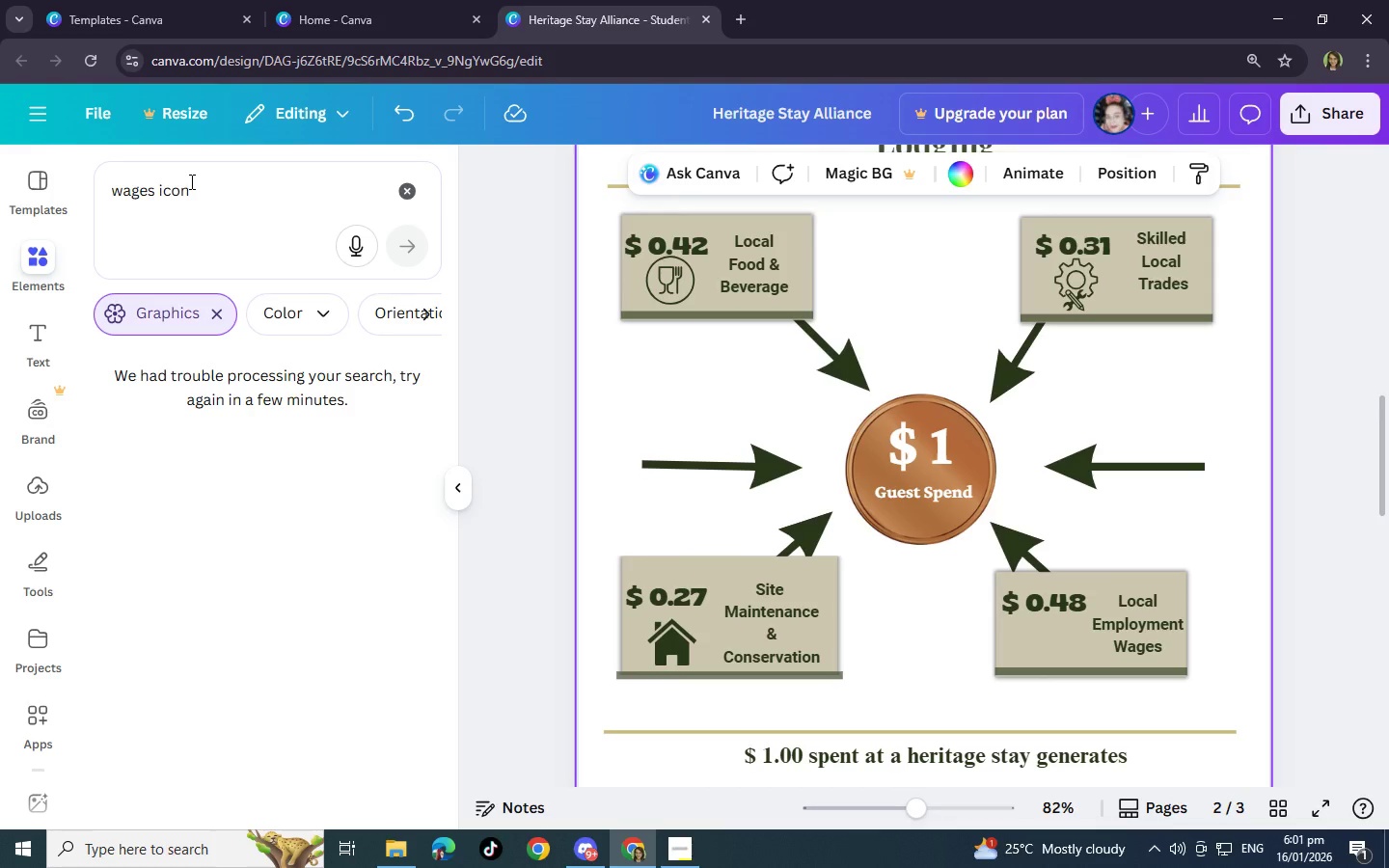 
left_click([190, 181])
 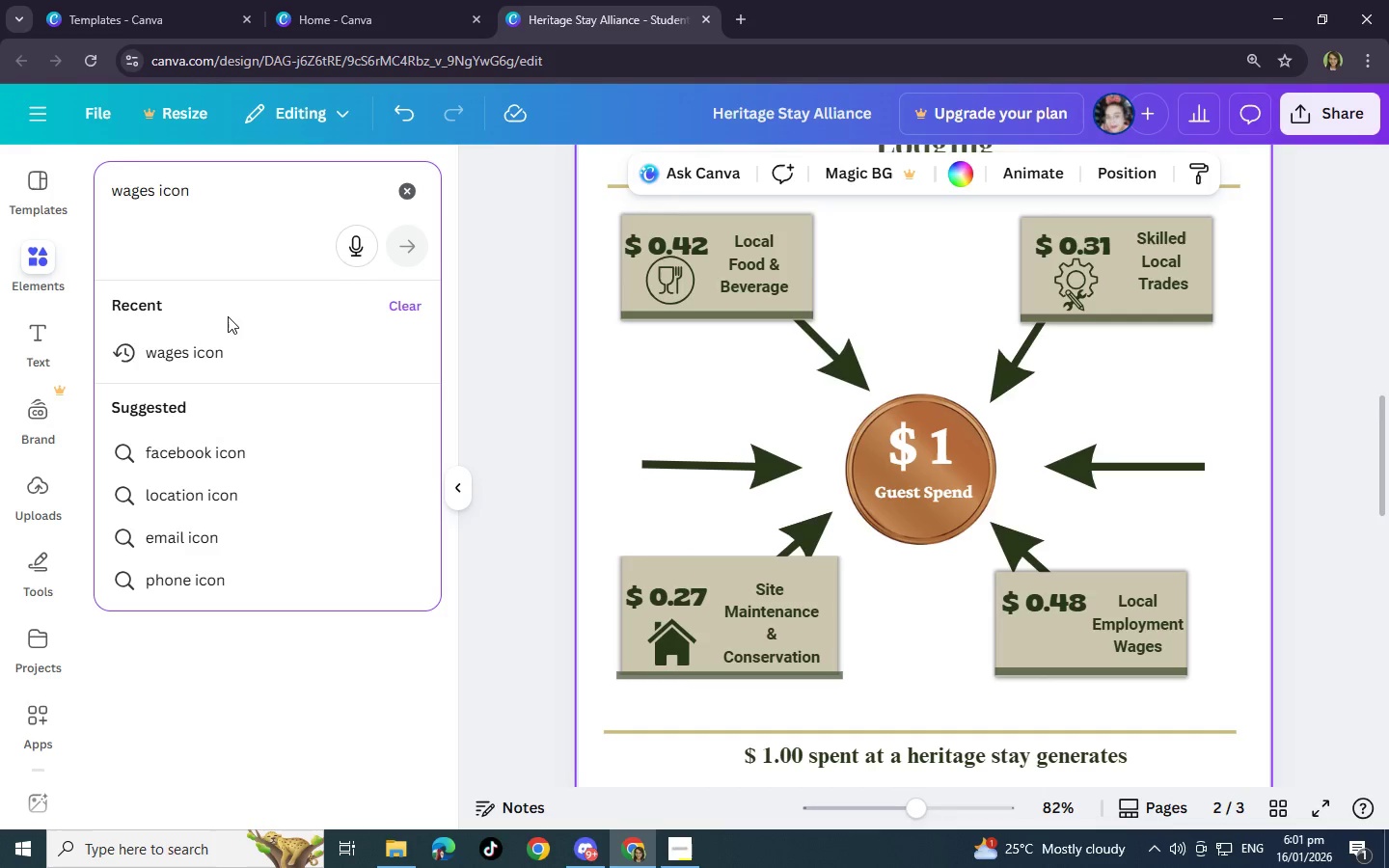 
left_click([232, 349])
 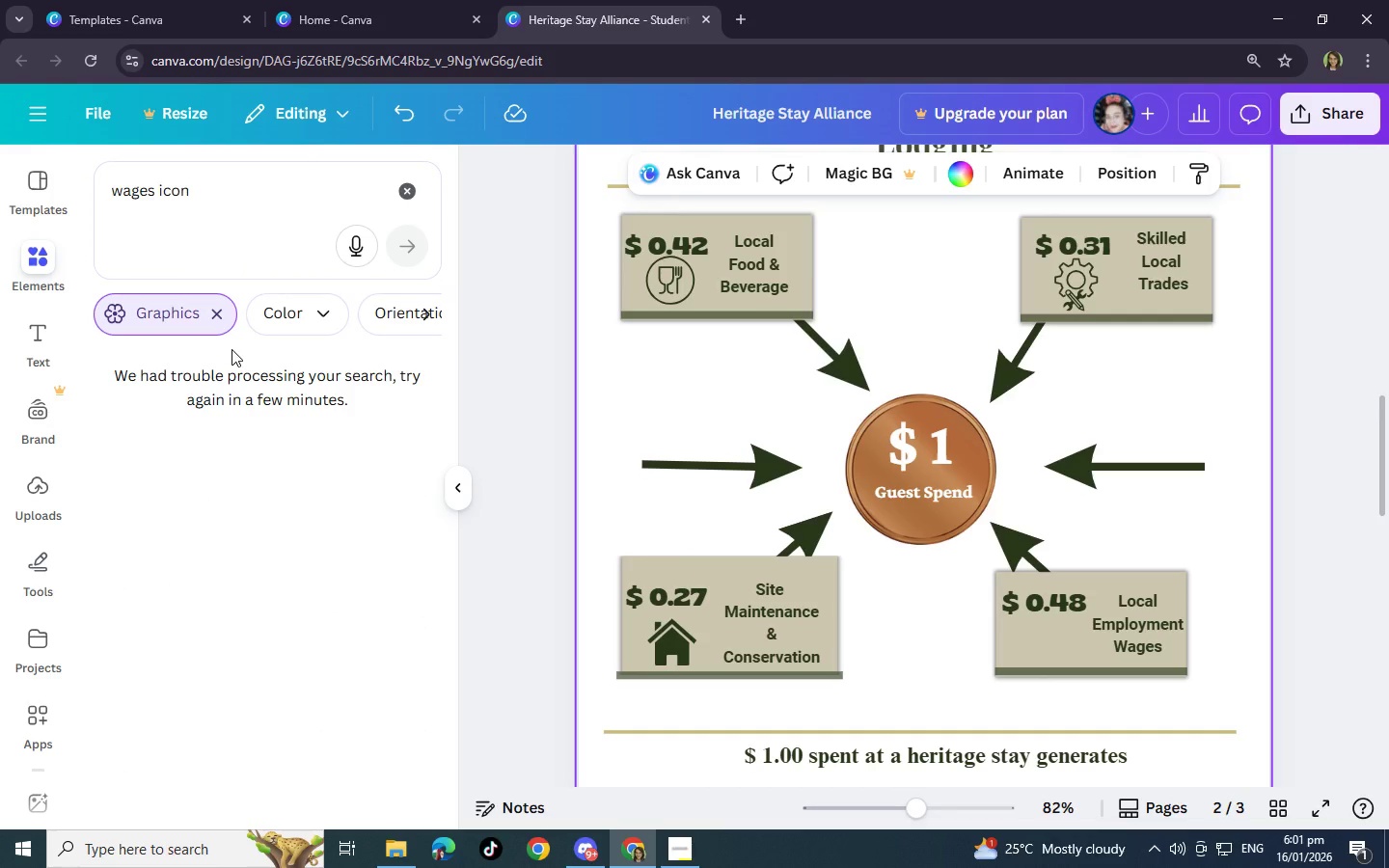 
left_click([260, 198])
 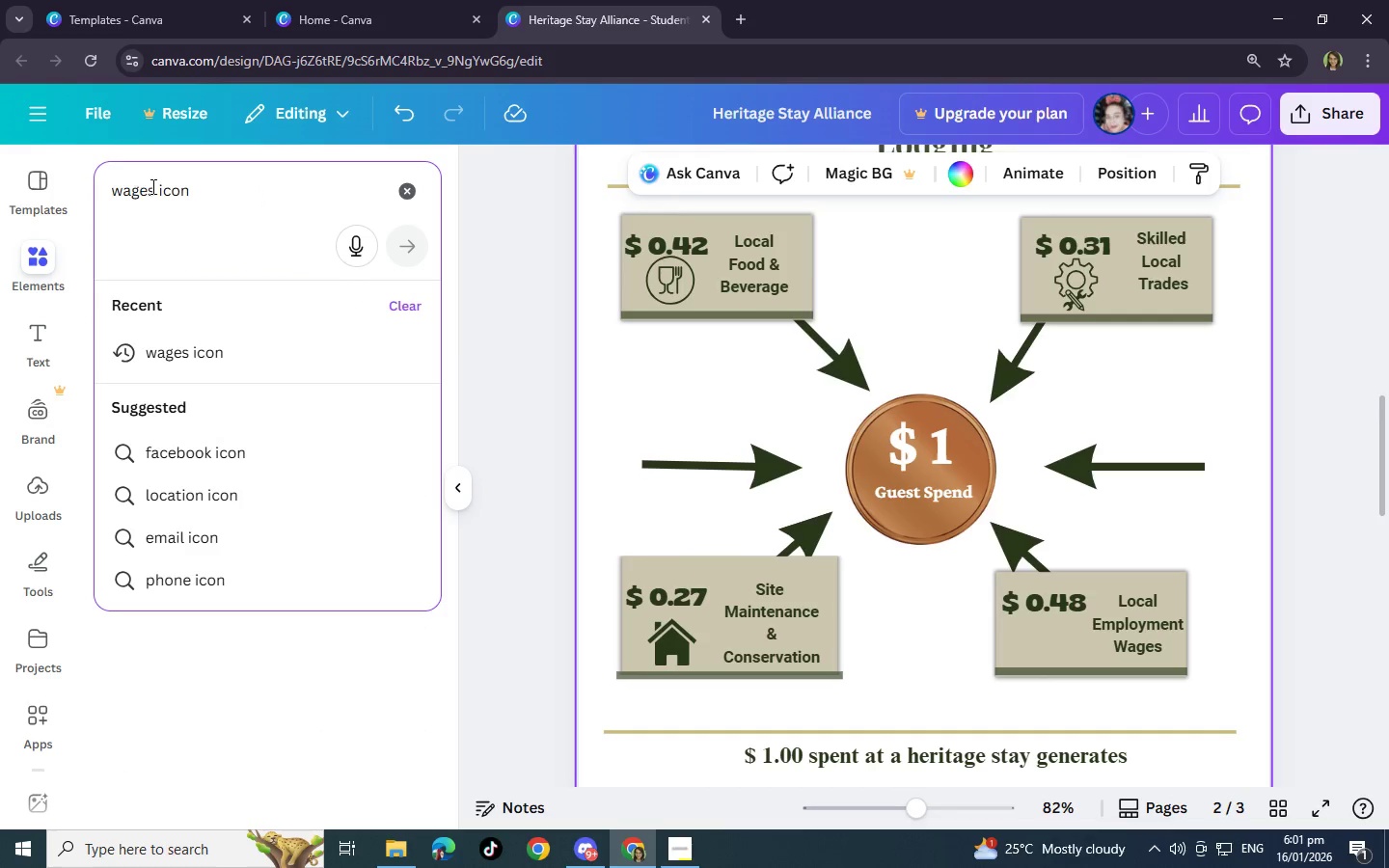 
left_click([153, 191])
 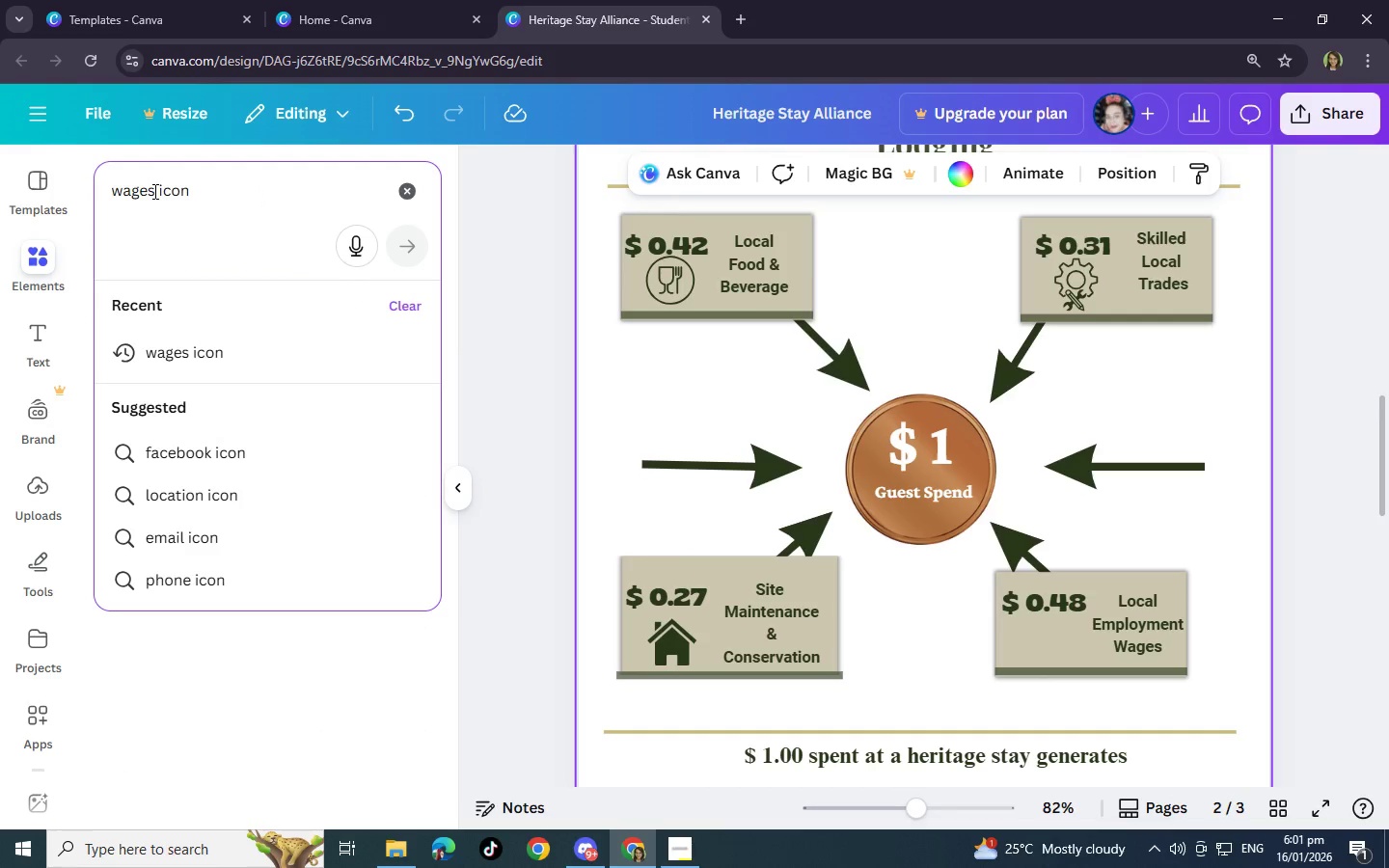 
left_click_drag(start_coordinate=[153, 191], to_coordinate=[108, 189])
 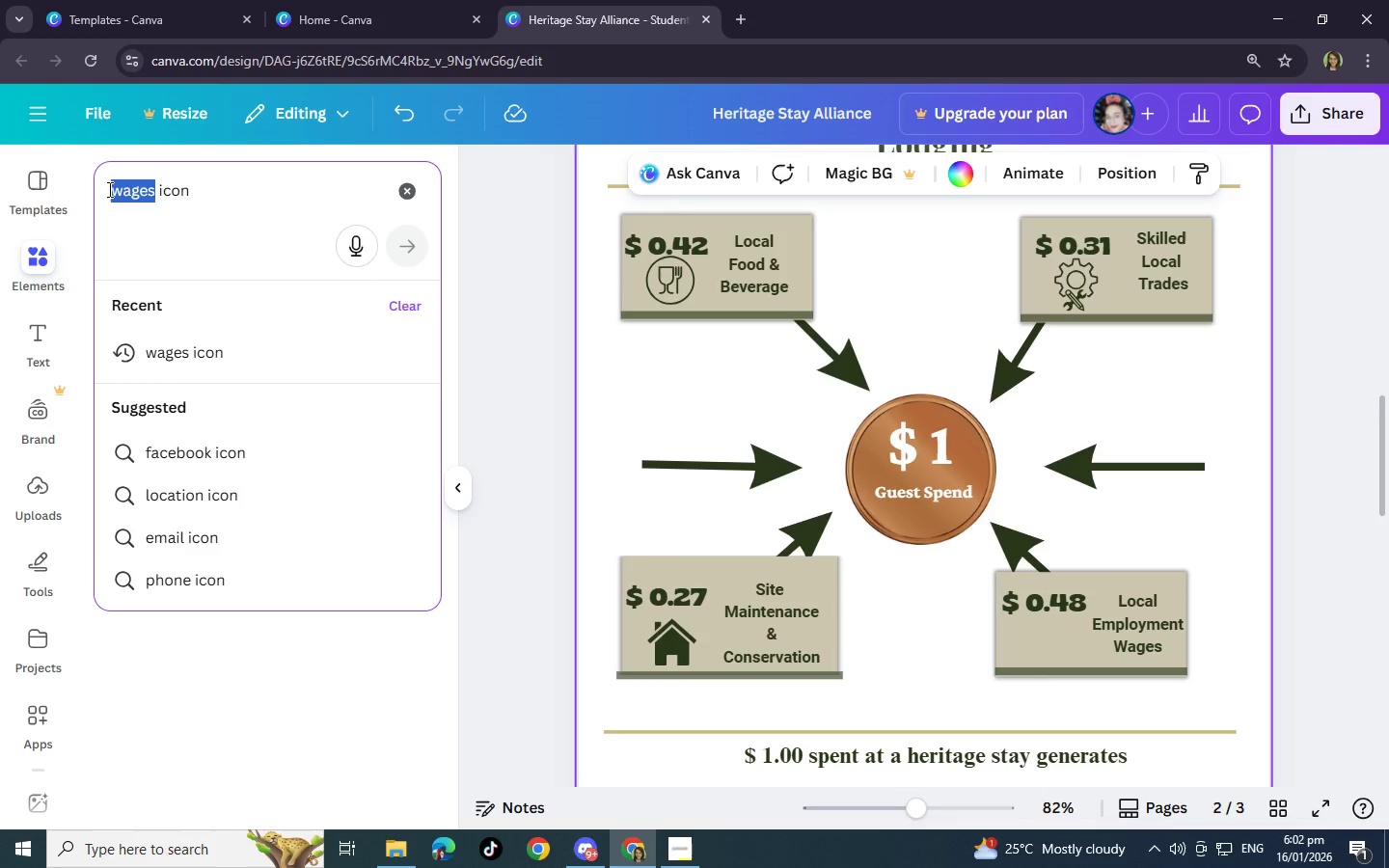 
key(Backspace)
type(Emply)
key(Backspace)
type(oyment)
 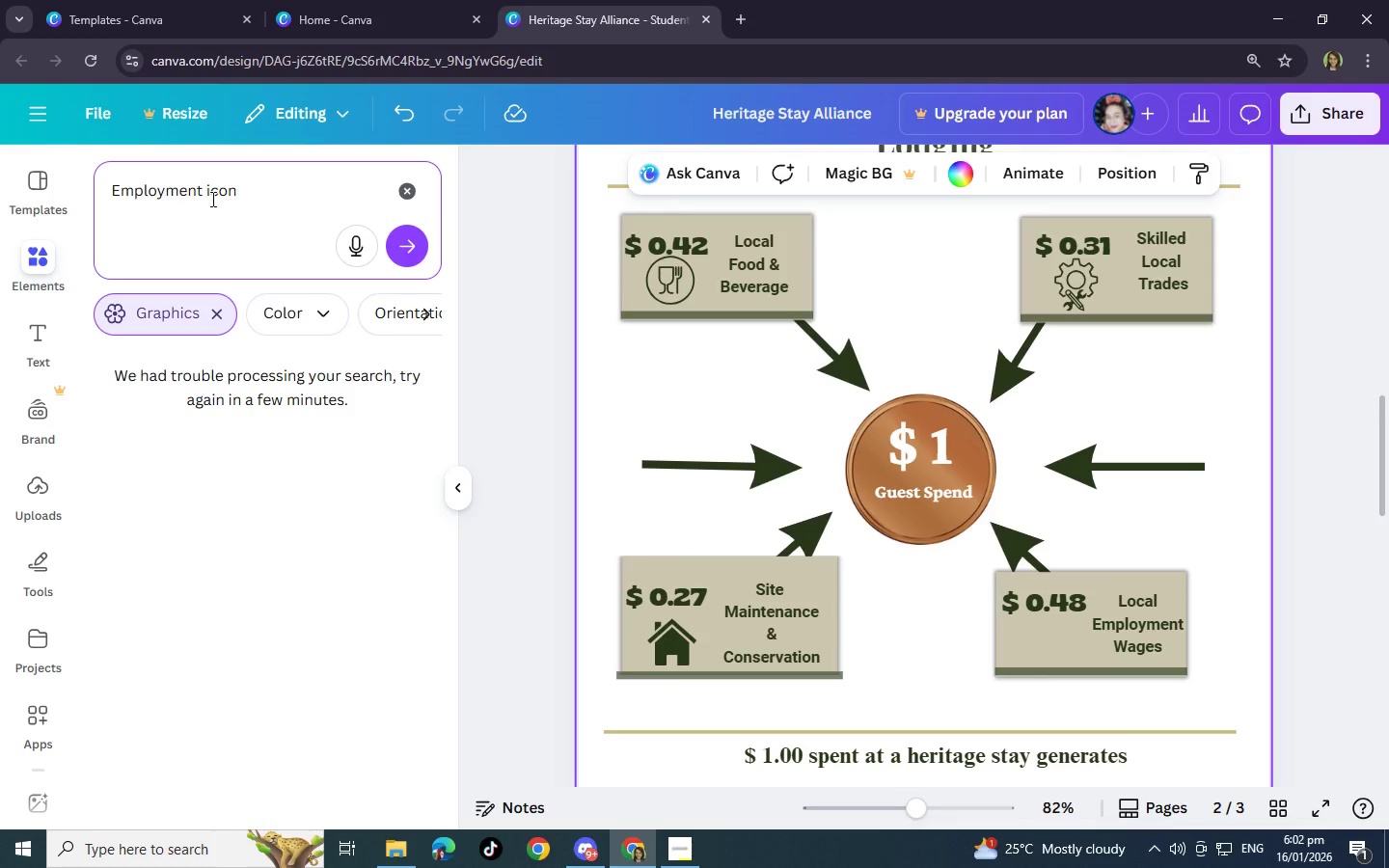 
left_click([403, 241])
 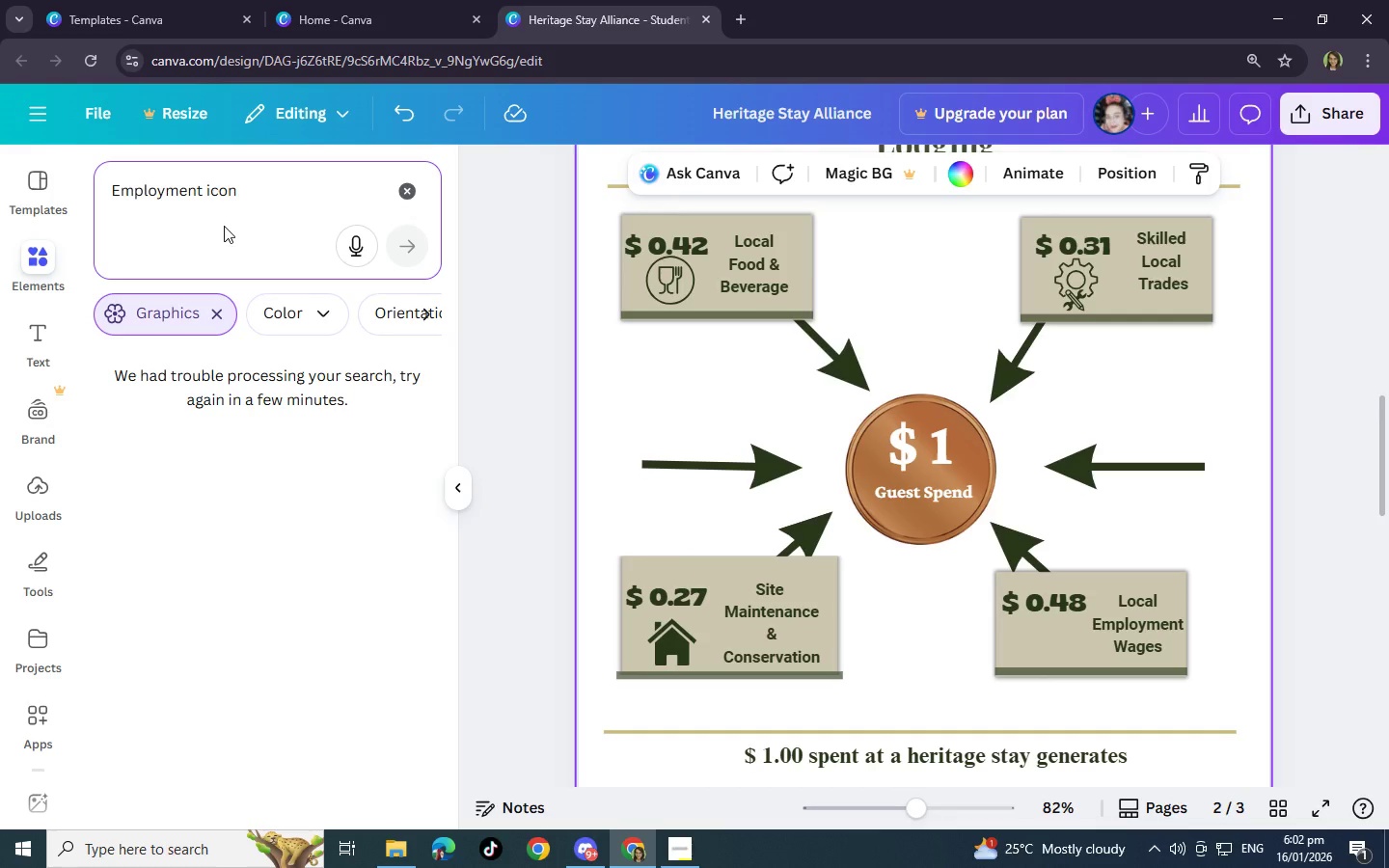 
left_click([282, 185])
 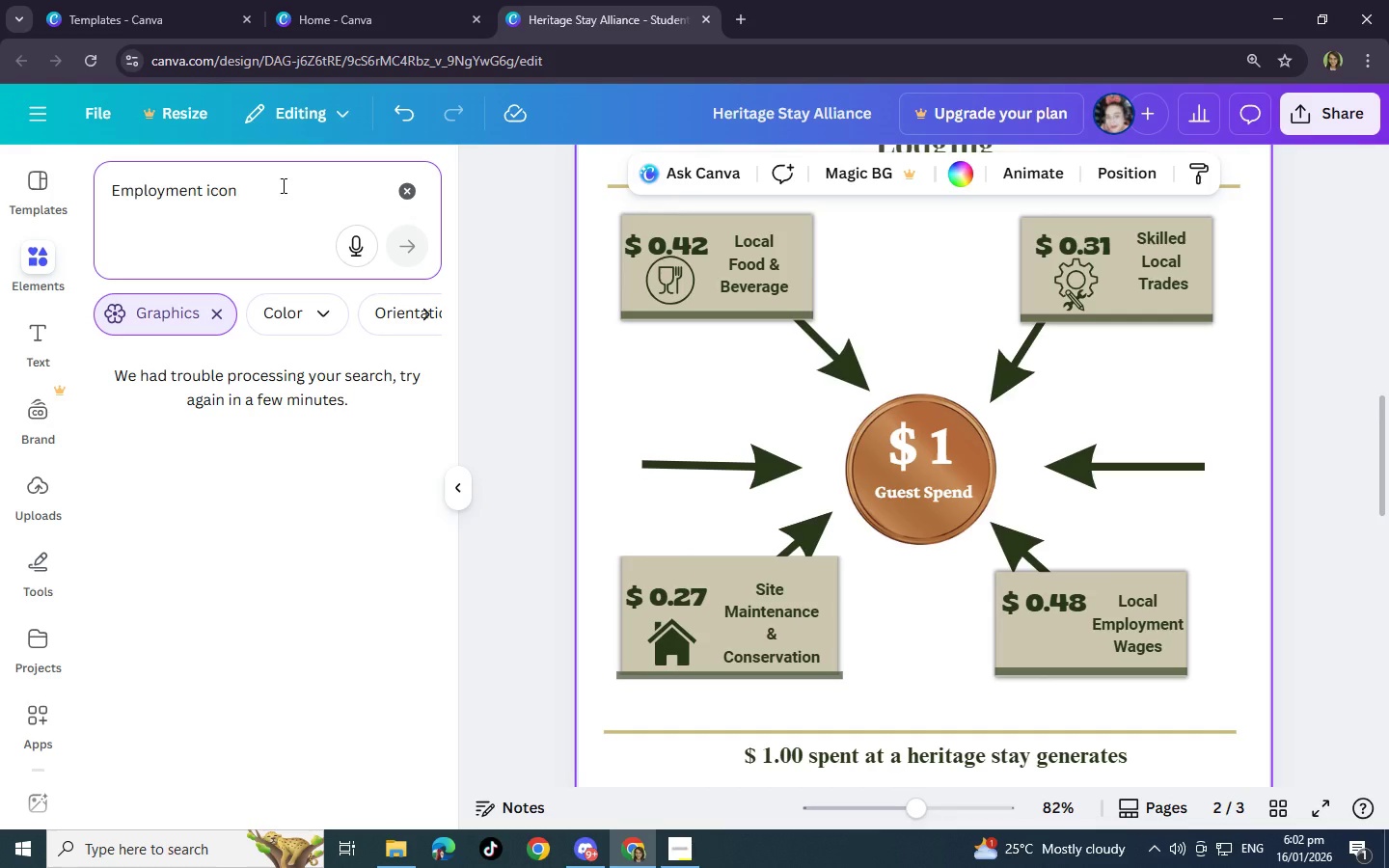 
double_click([282, 185])
 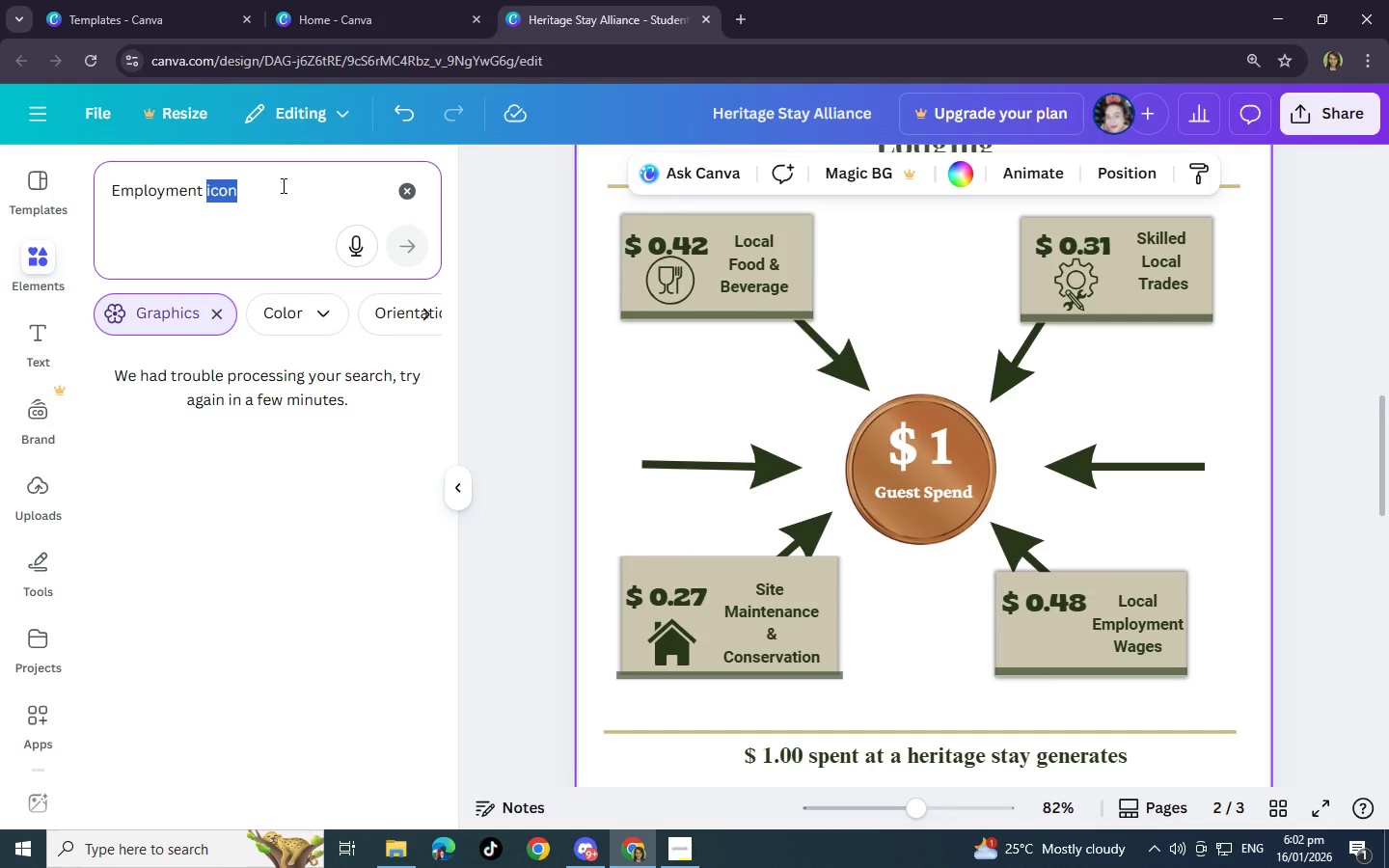 
left_click([282, 185])
 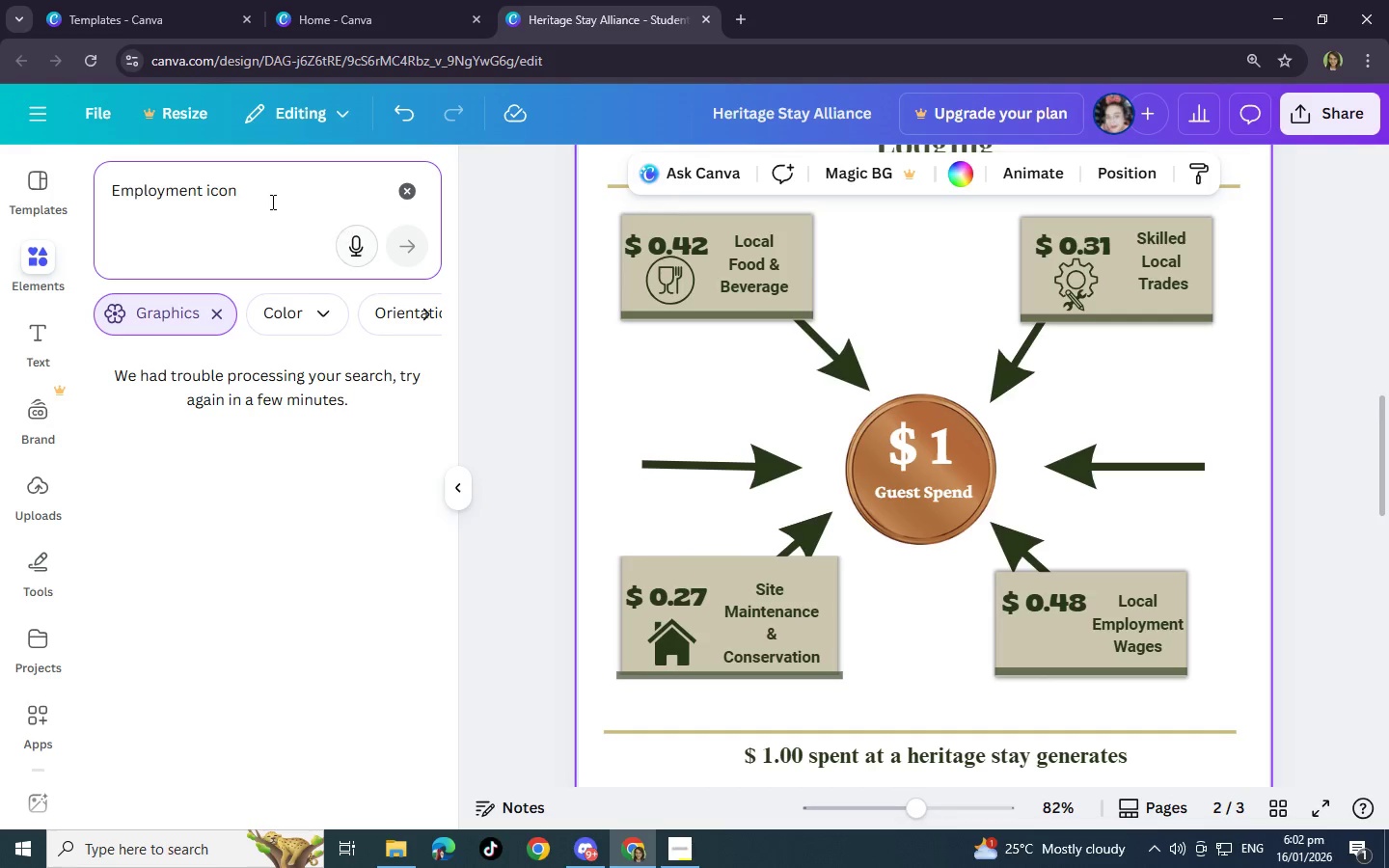 
left_click([271, 202])
 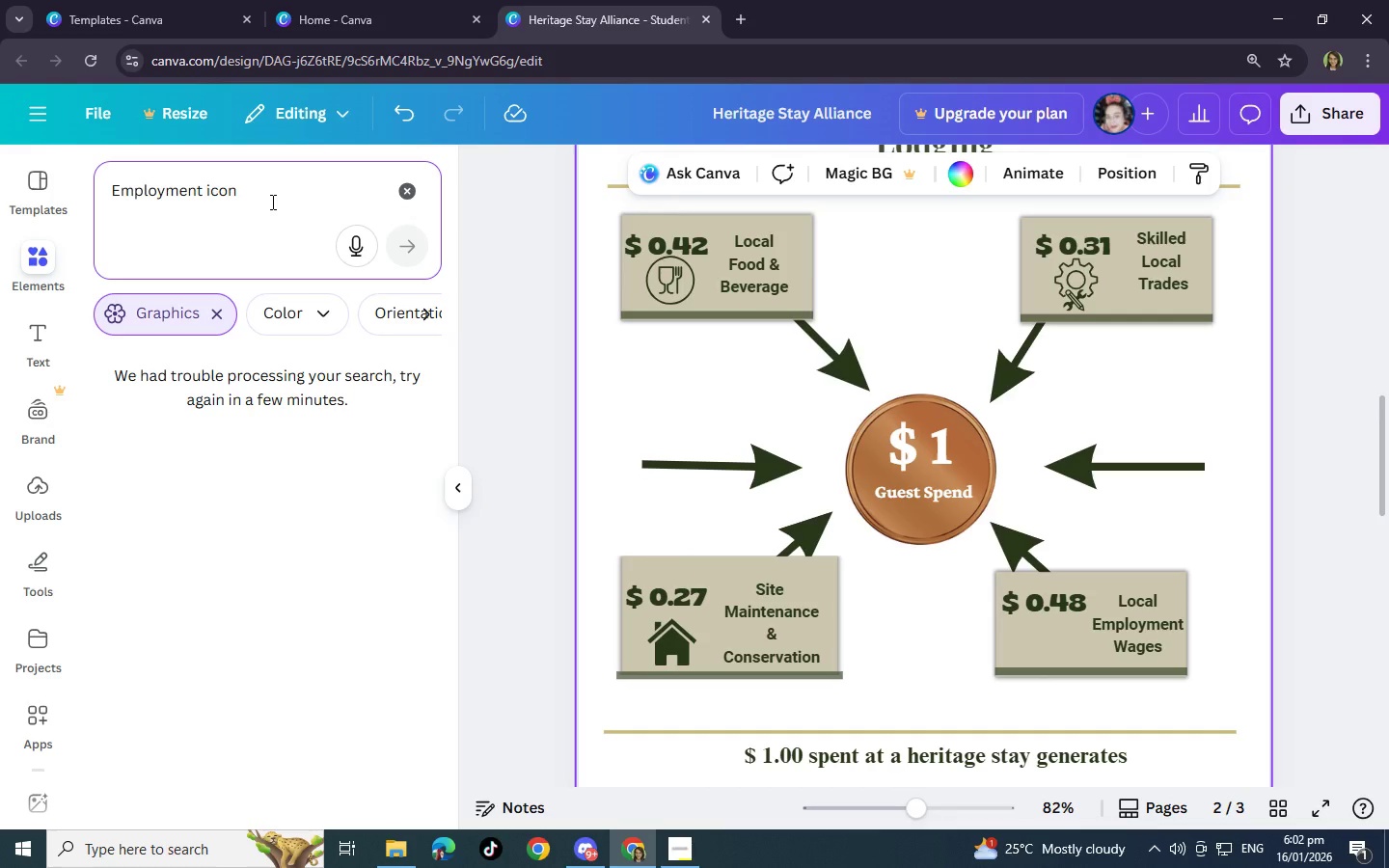 
key(Enter)
 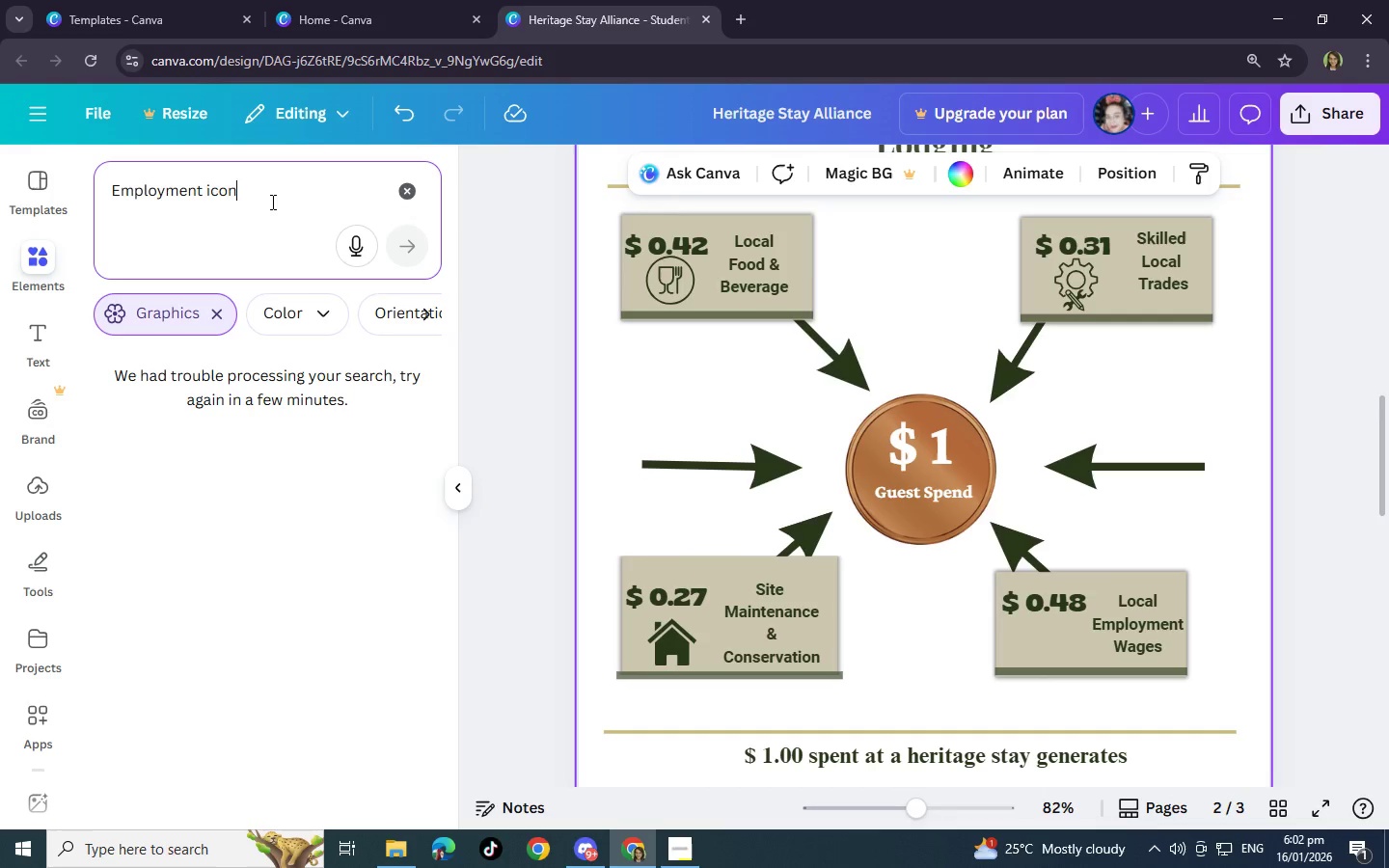 
key(Enter)
 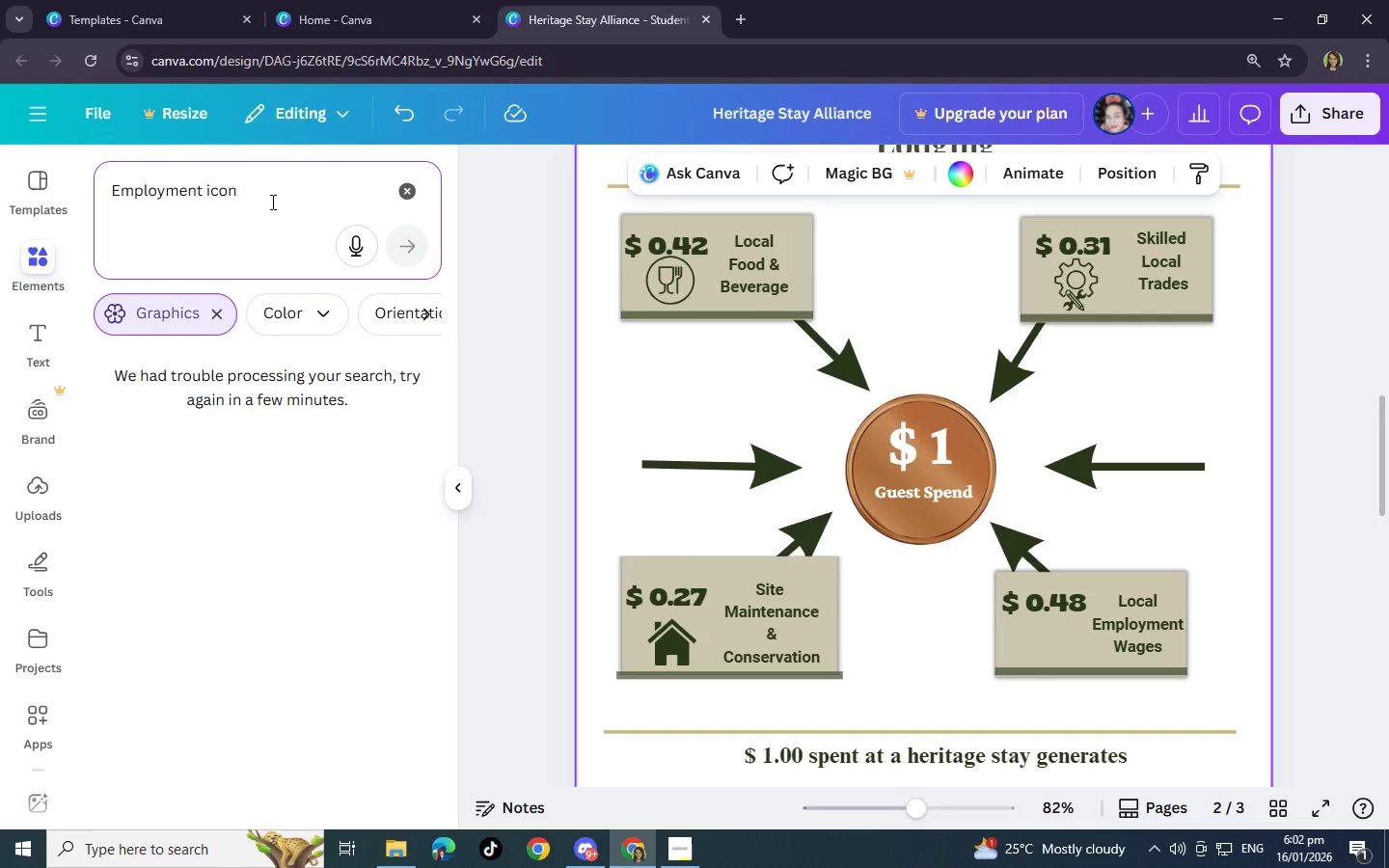 
key(Enter)
 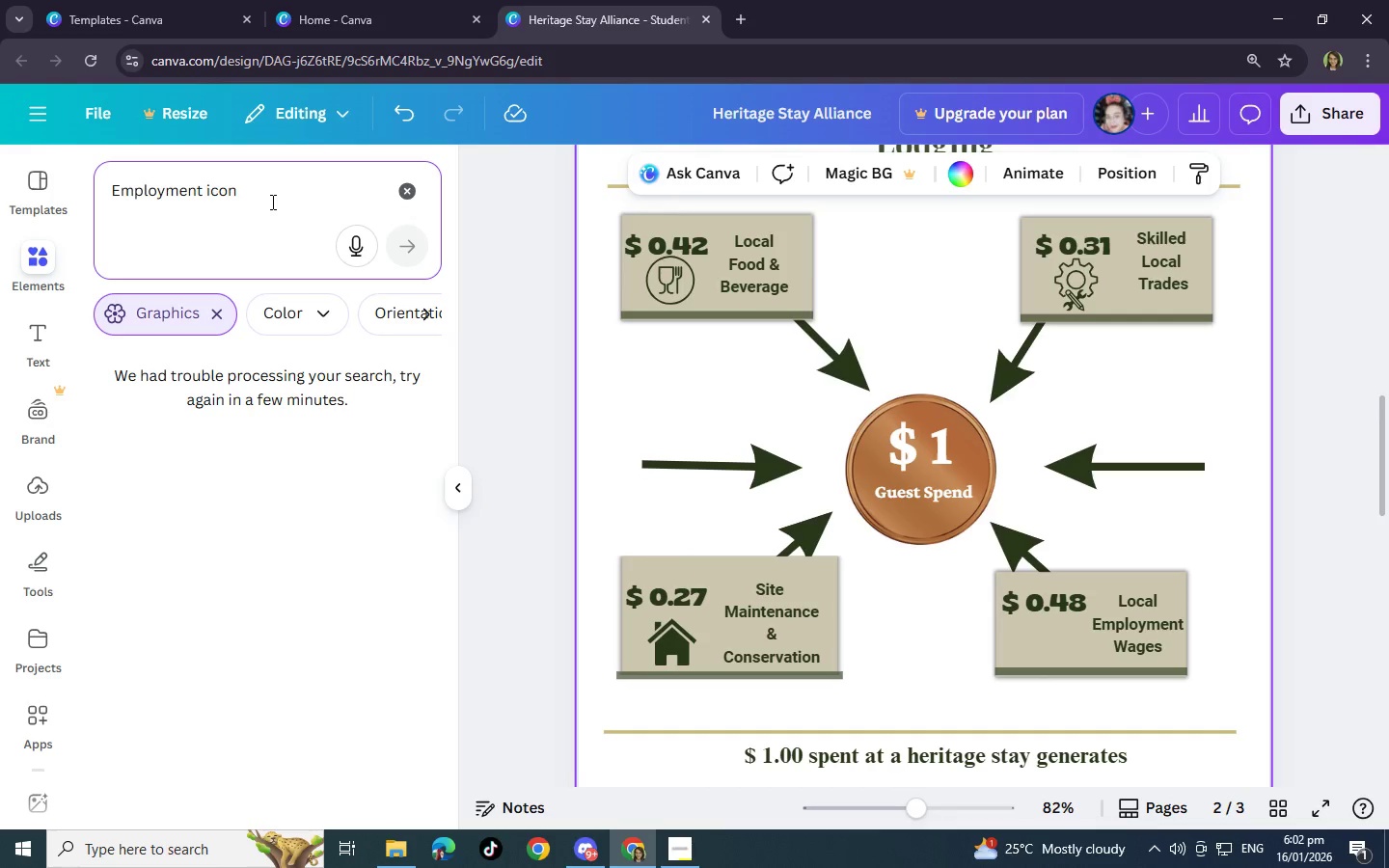 
key(Enter)
 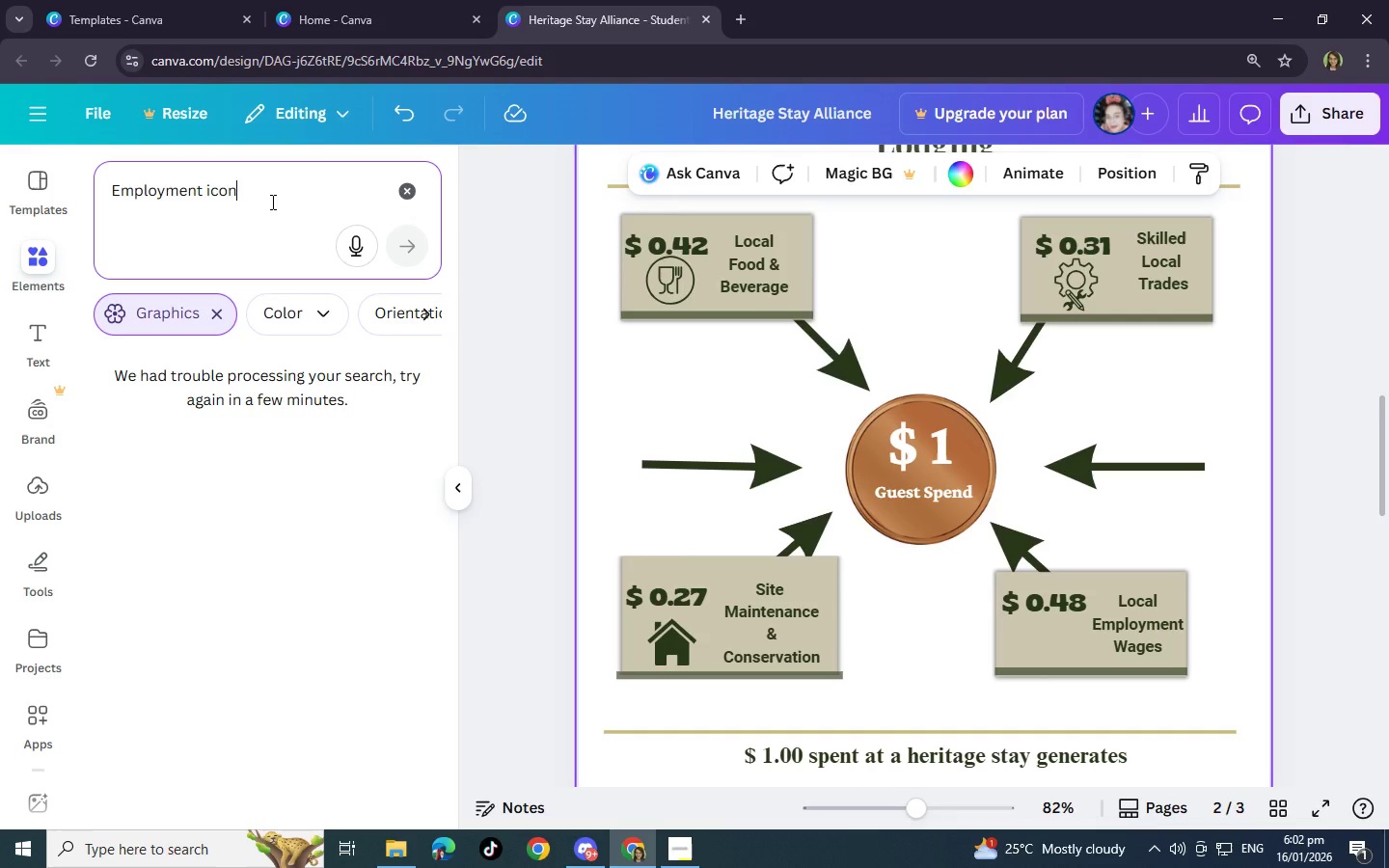 
left_click([271, 202])
 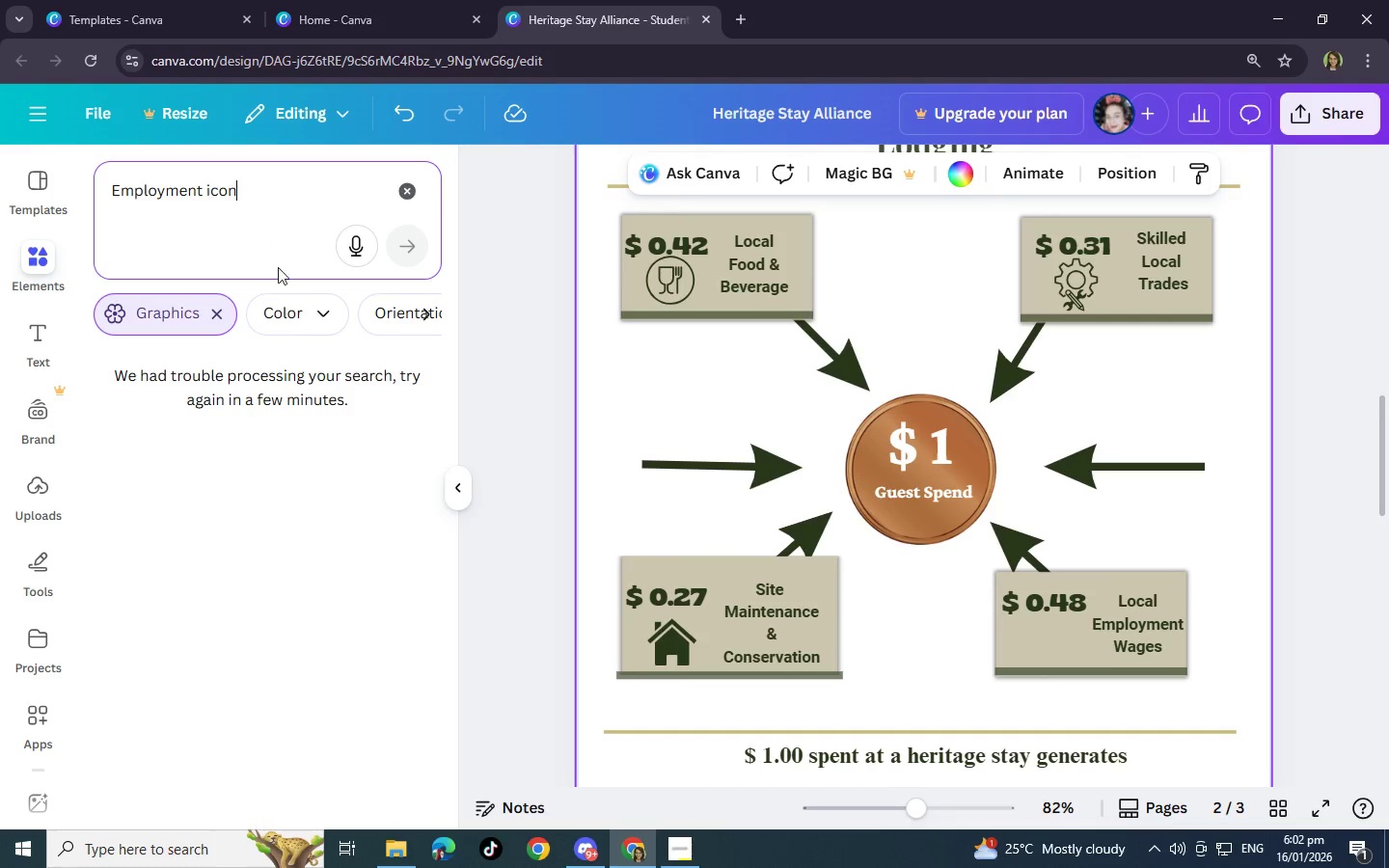 
left_click([248, 476])
 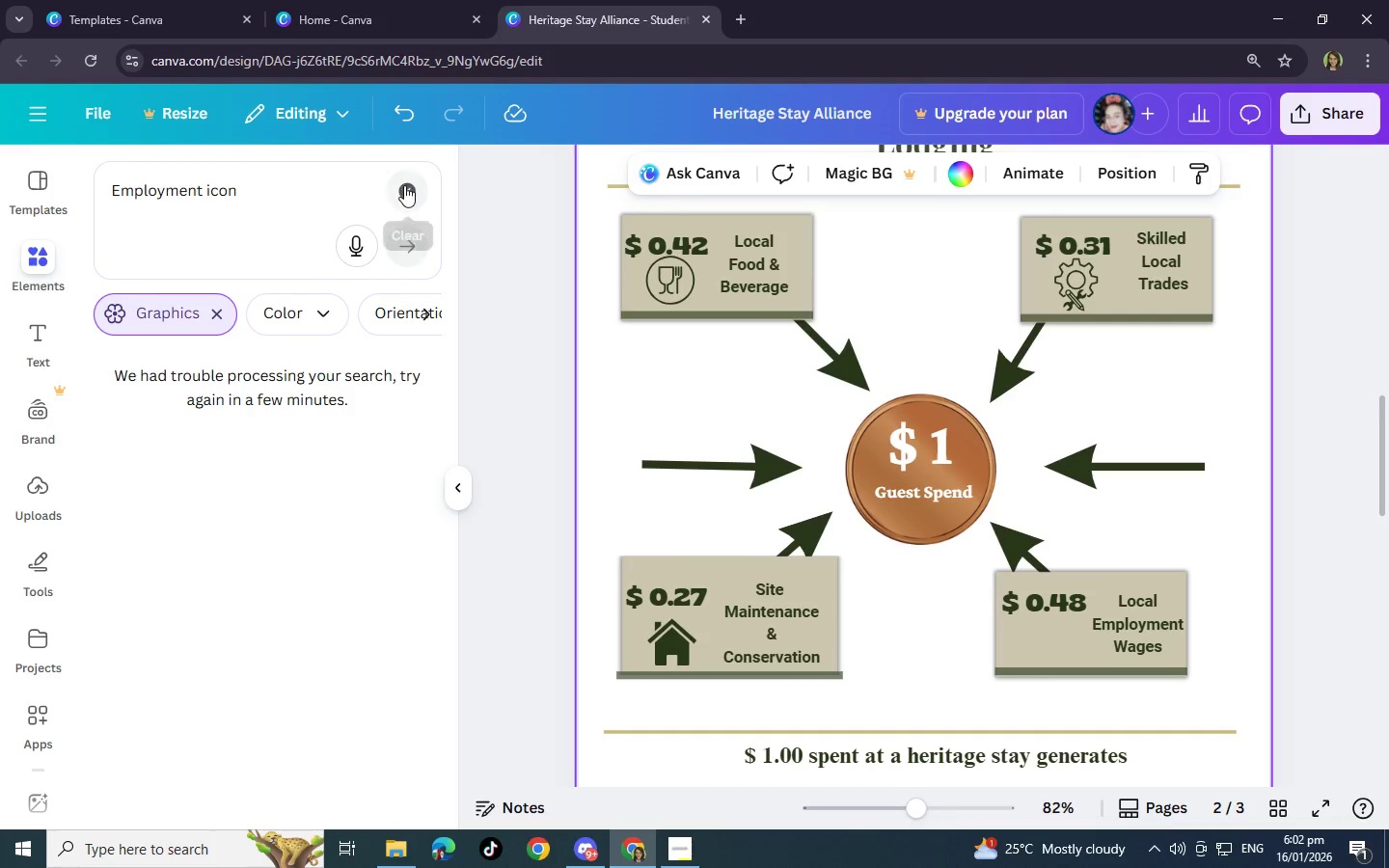 
left_click([404, 185])
 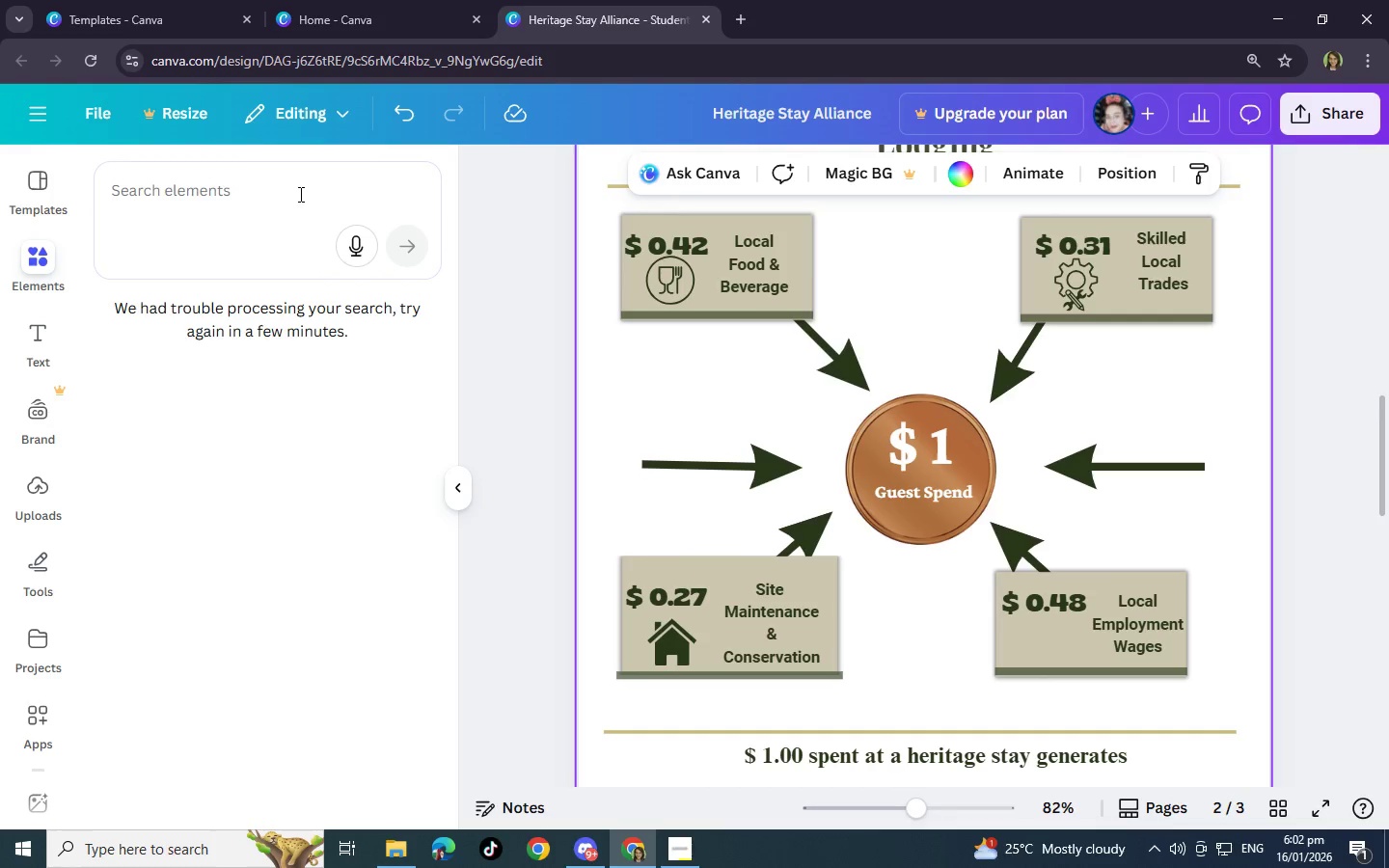 
left_click([296, 194])
 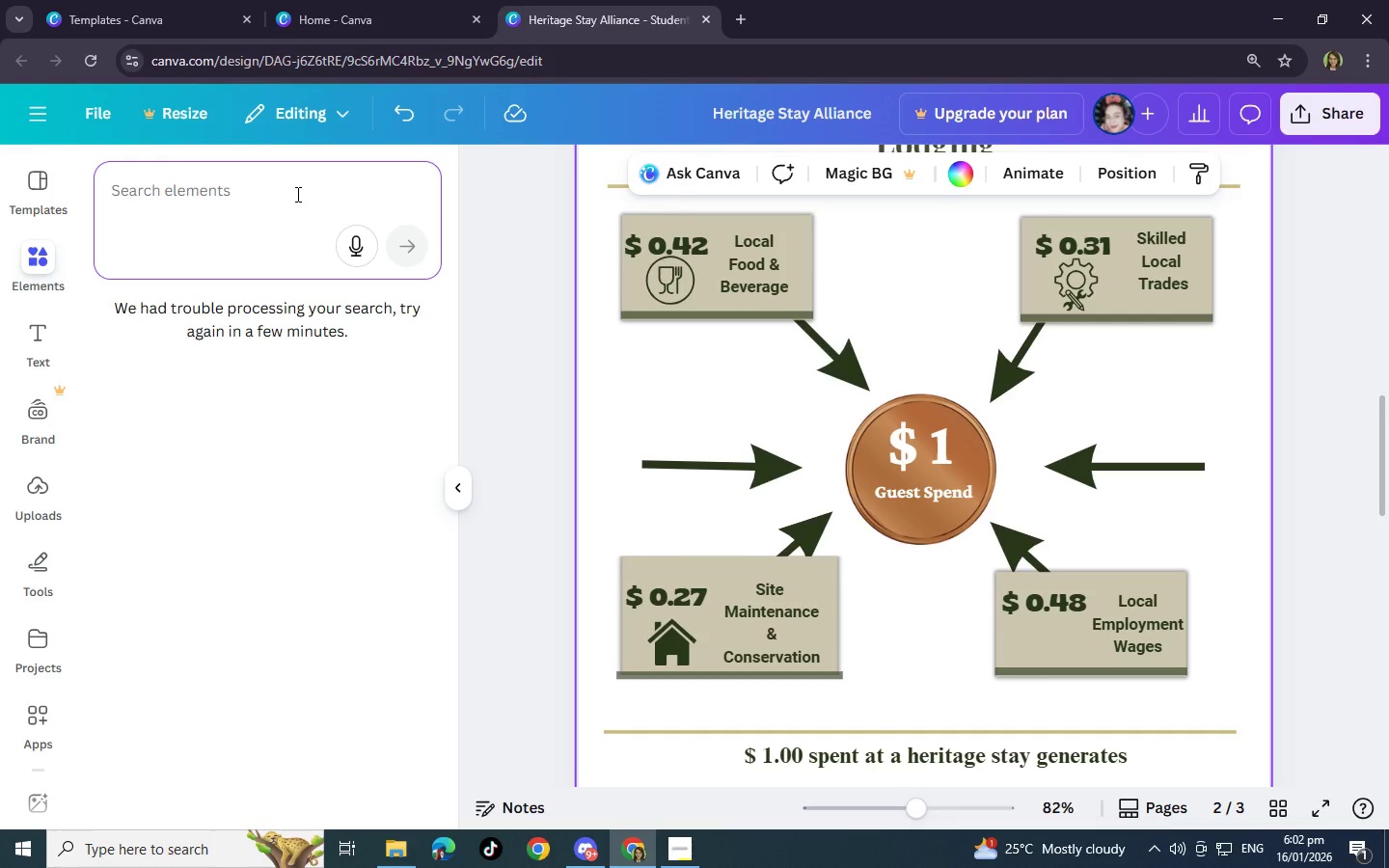 
double_click([296, 194])
 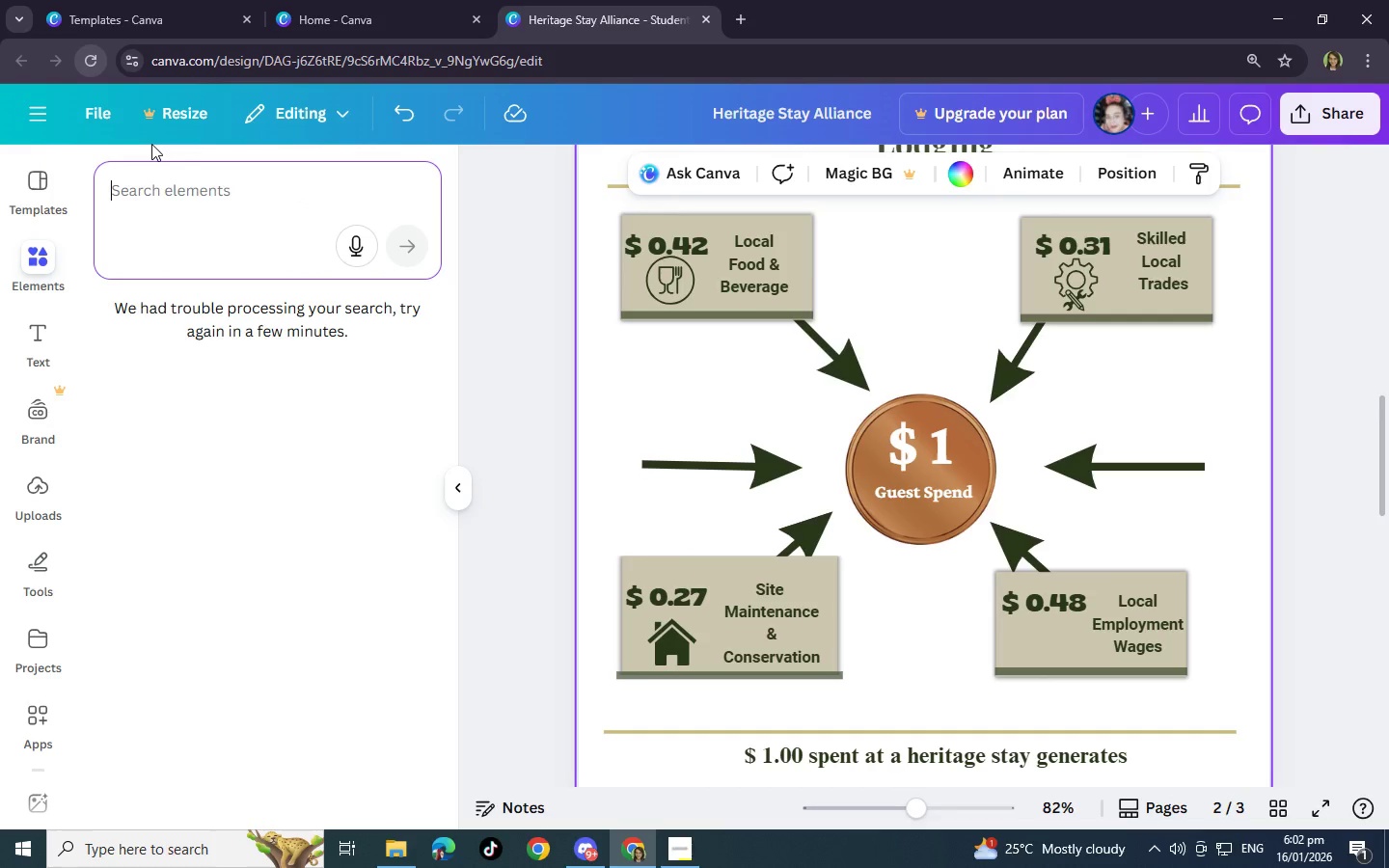 
left_click([511, 453])
 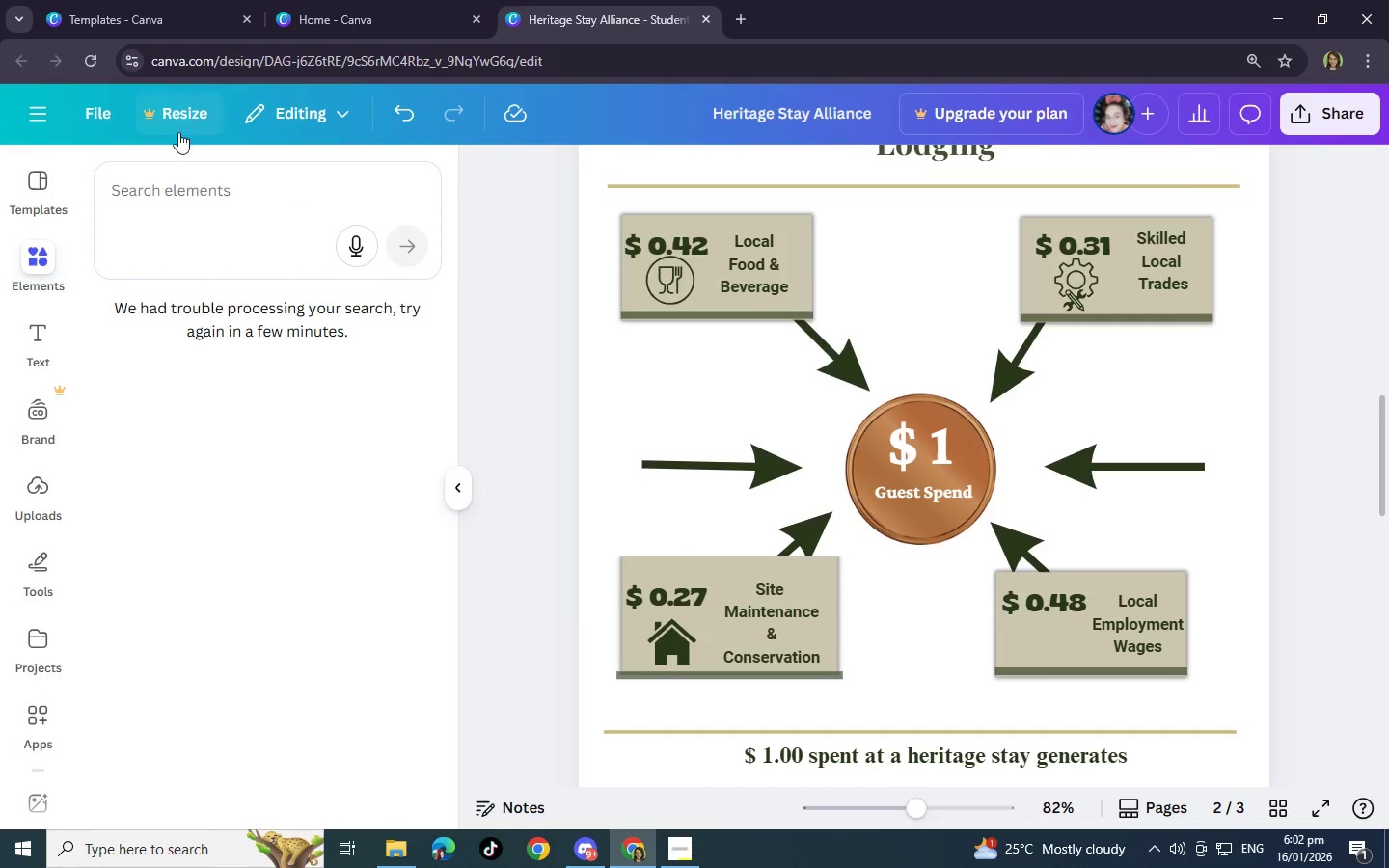 
left_click([83, 66])
 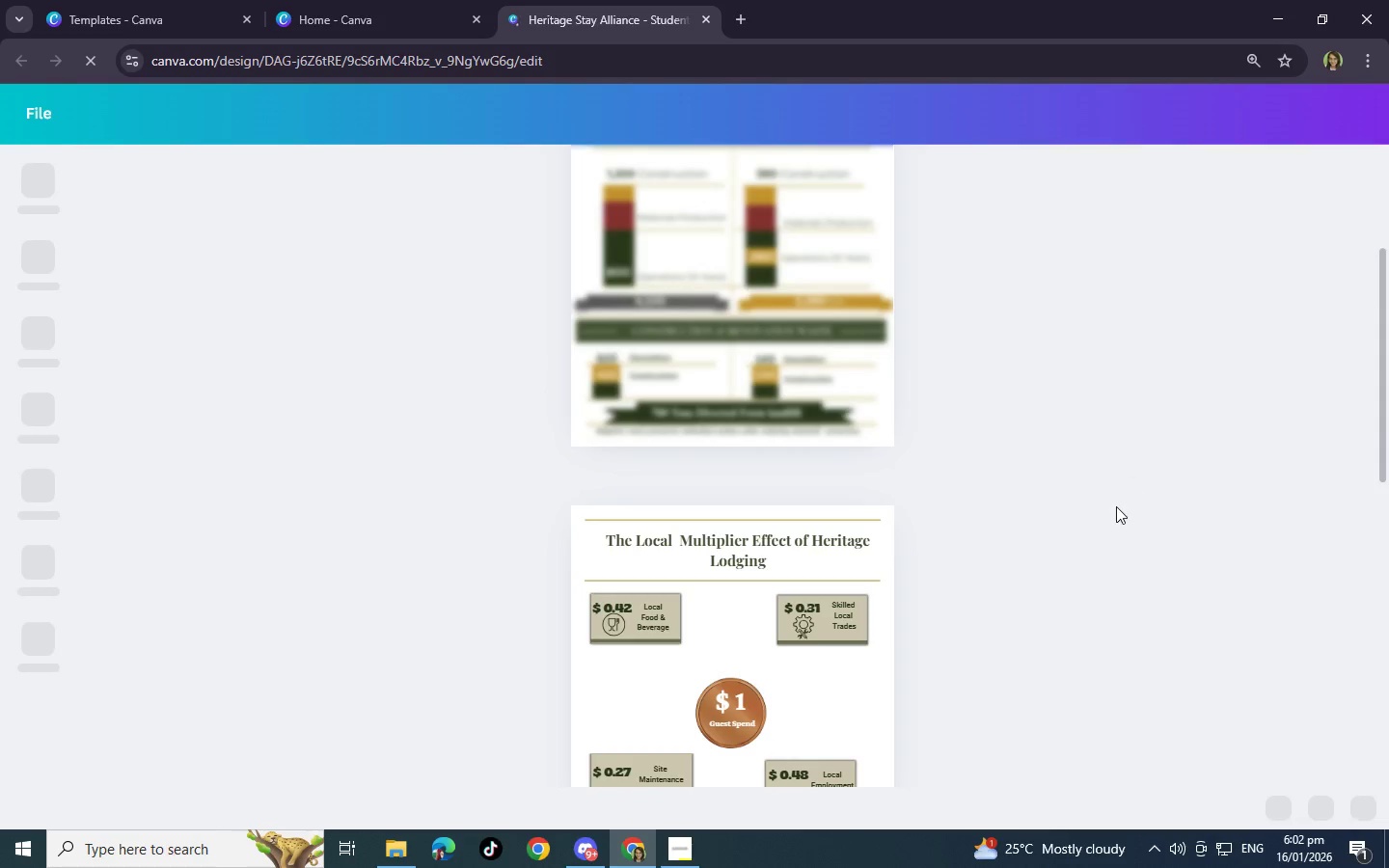 
wait(10.5)
 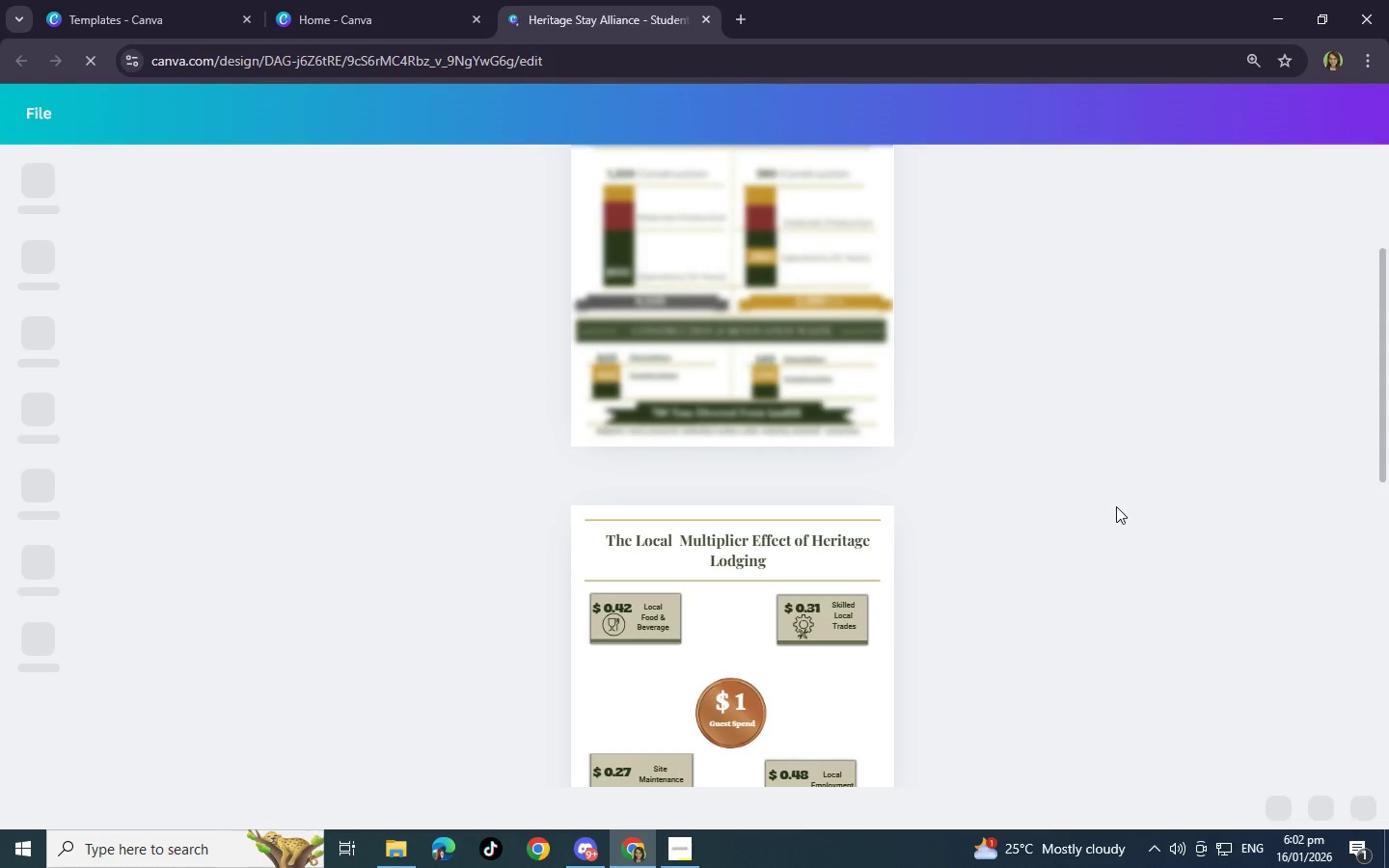 
left_click([862, 675])
 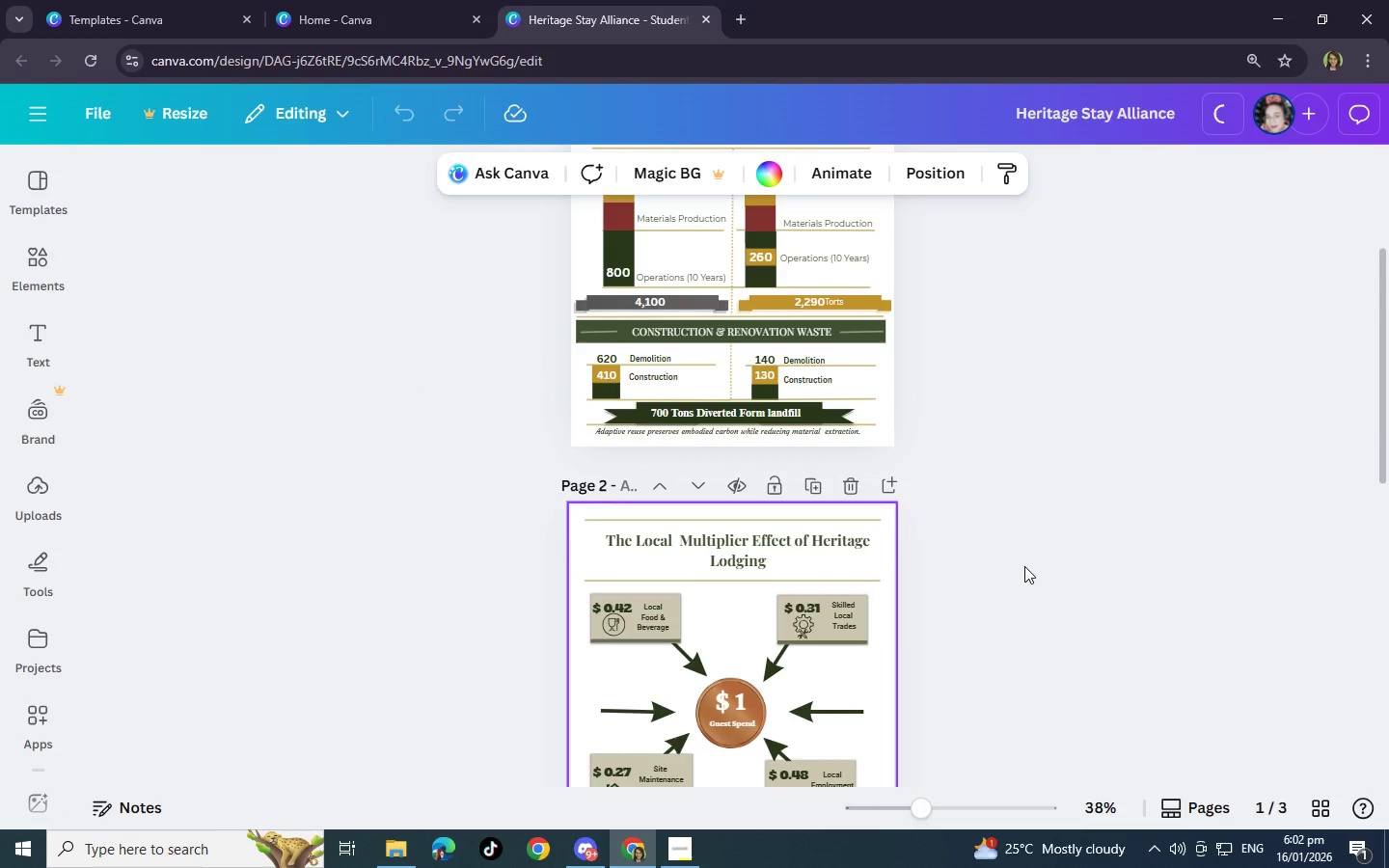 
hold_key(key=ControlLeft, duration=0.44)
scroll: coordinate [1024, 563], scroll_direction: down, amount: 3.0
 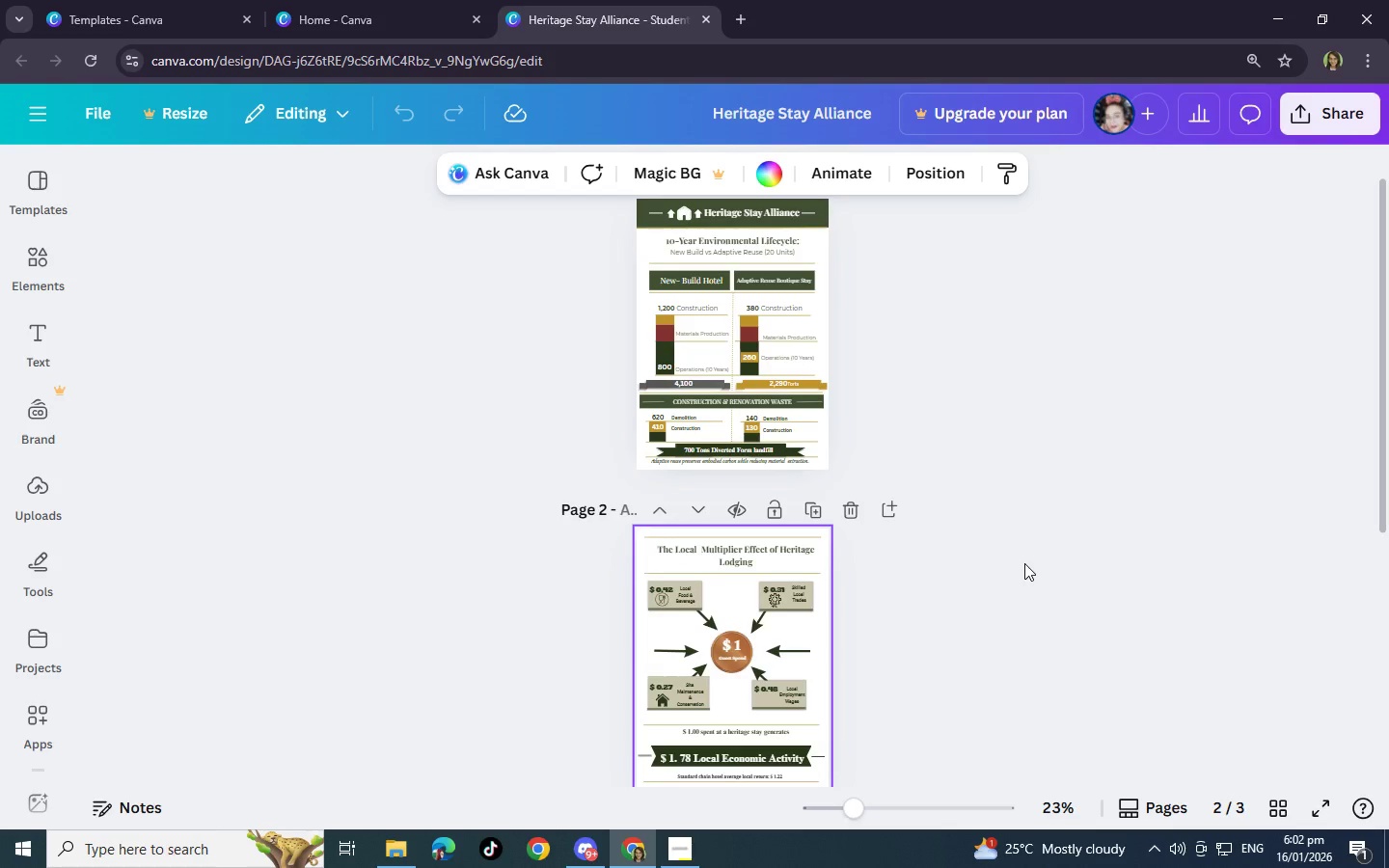 
hold_key(key=ControlLeft, duration=0.38)
scroll: coordinate [1024, 563], scroll_direction: up, amount: 3.0
 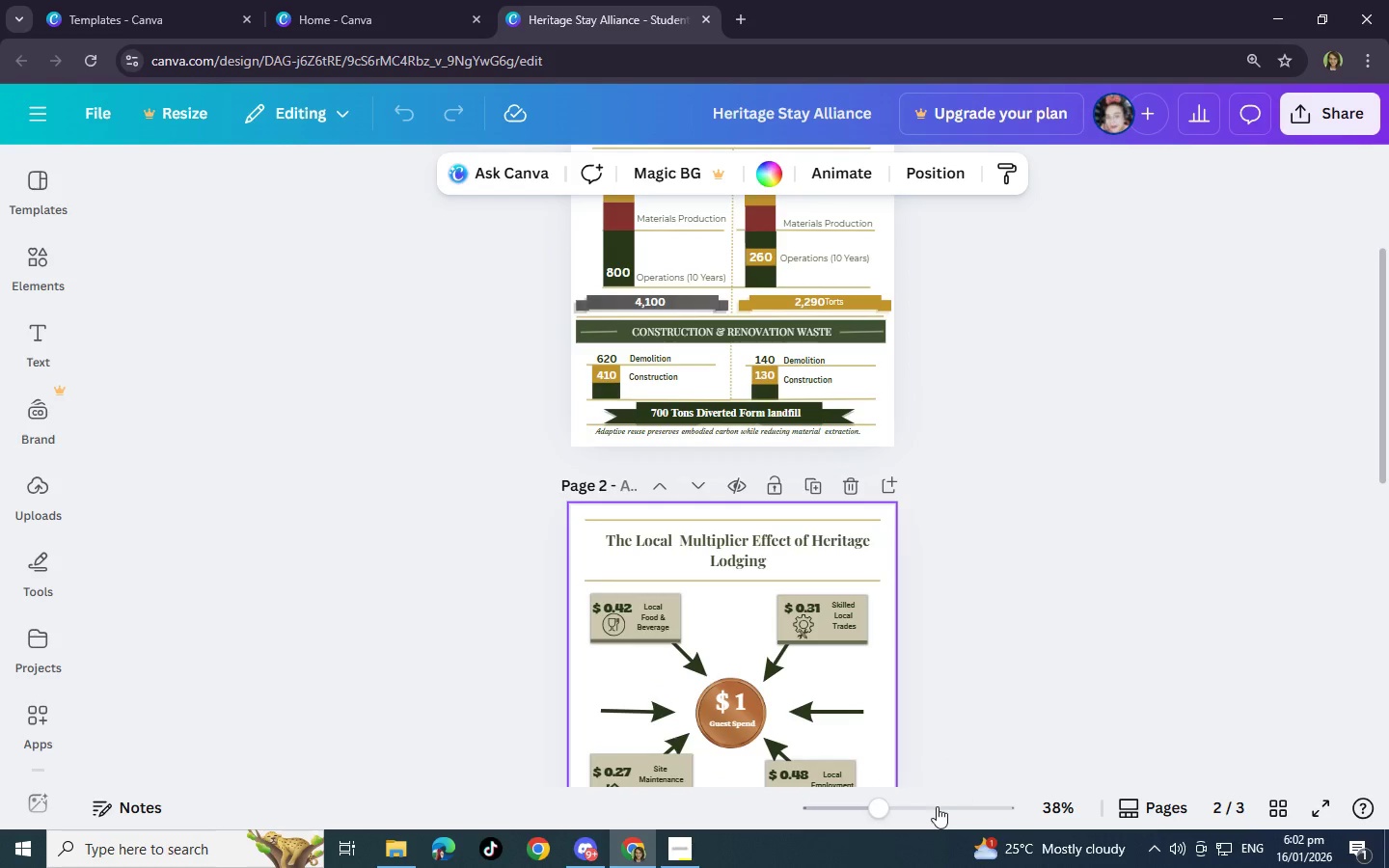 
left_click([921, 805])
 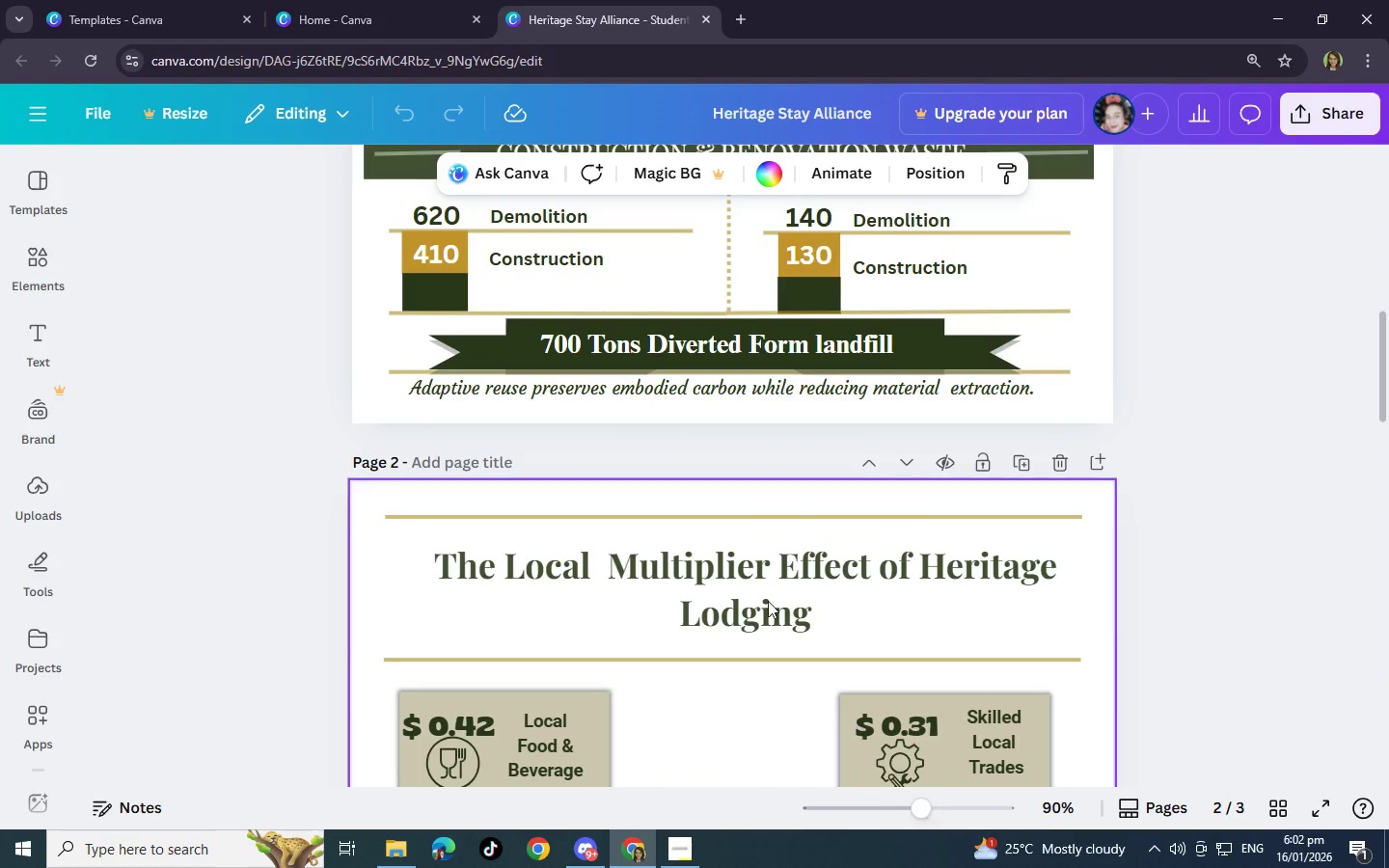 
scroll: coordinate [754, 552], scroll_direction: down, amount: 3.0
 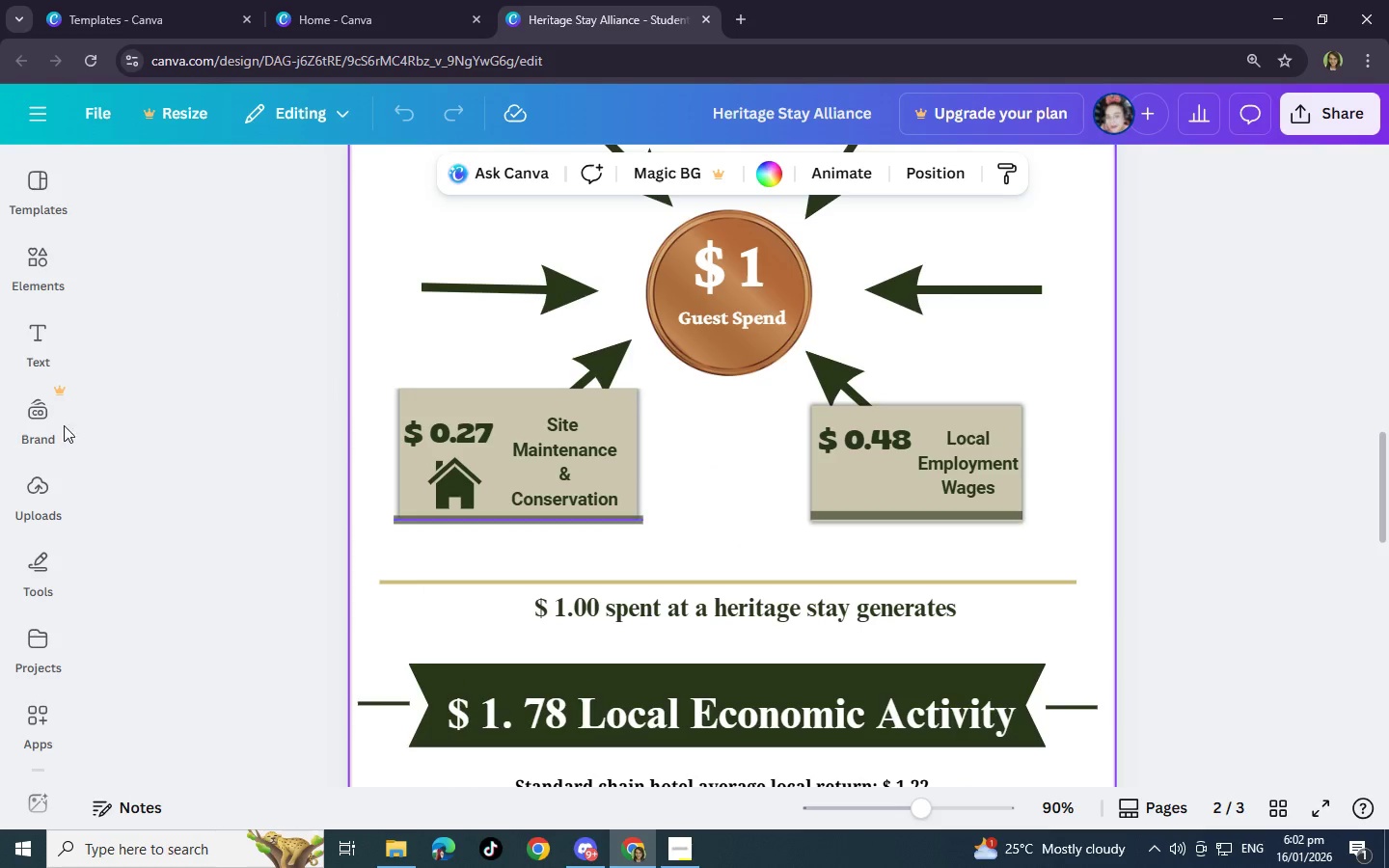 
left_click([27, 251])
 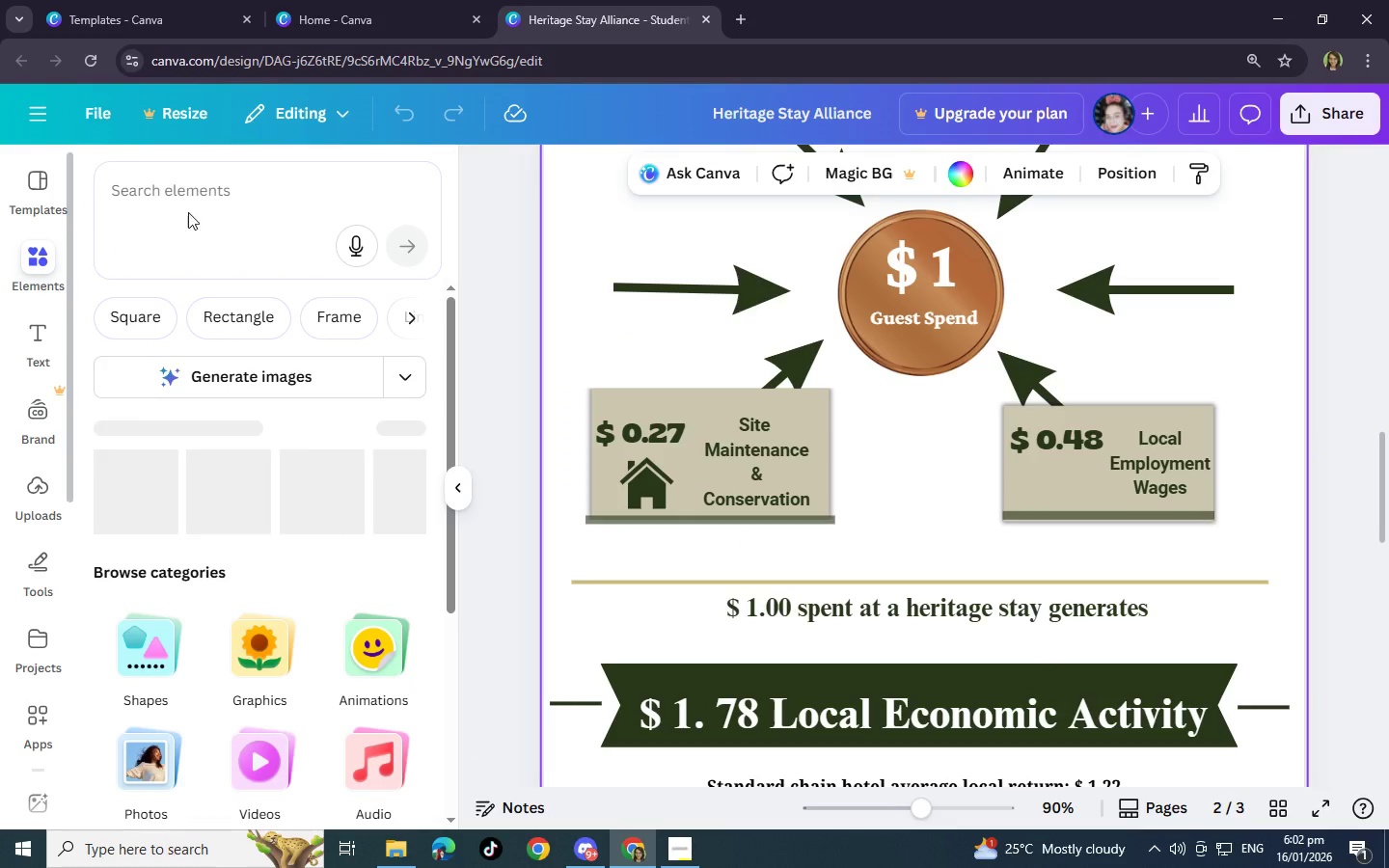 
left_click([230, 203])
 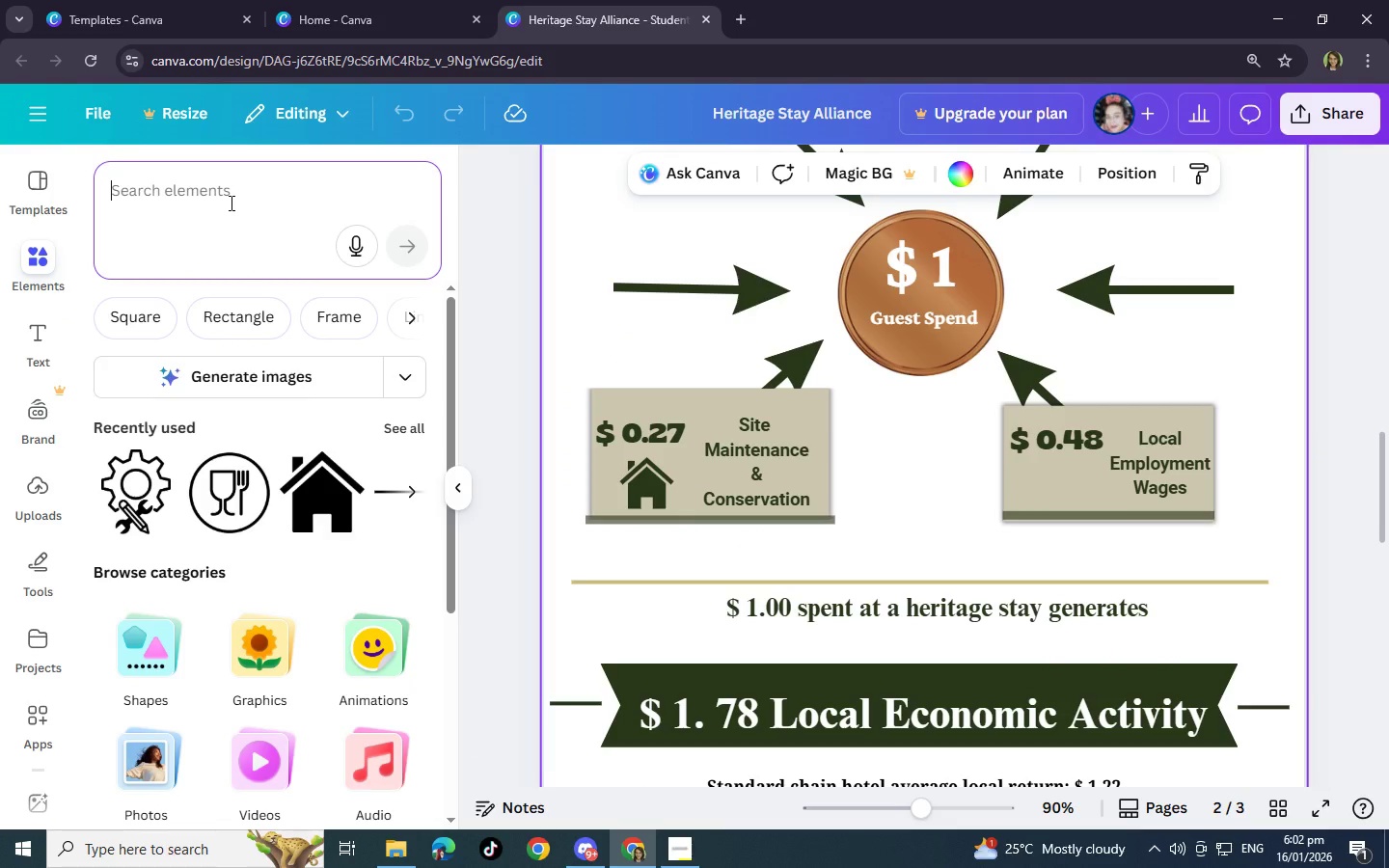 
type(emplo)
 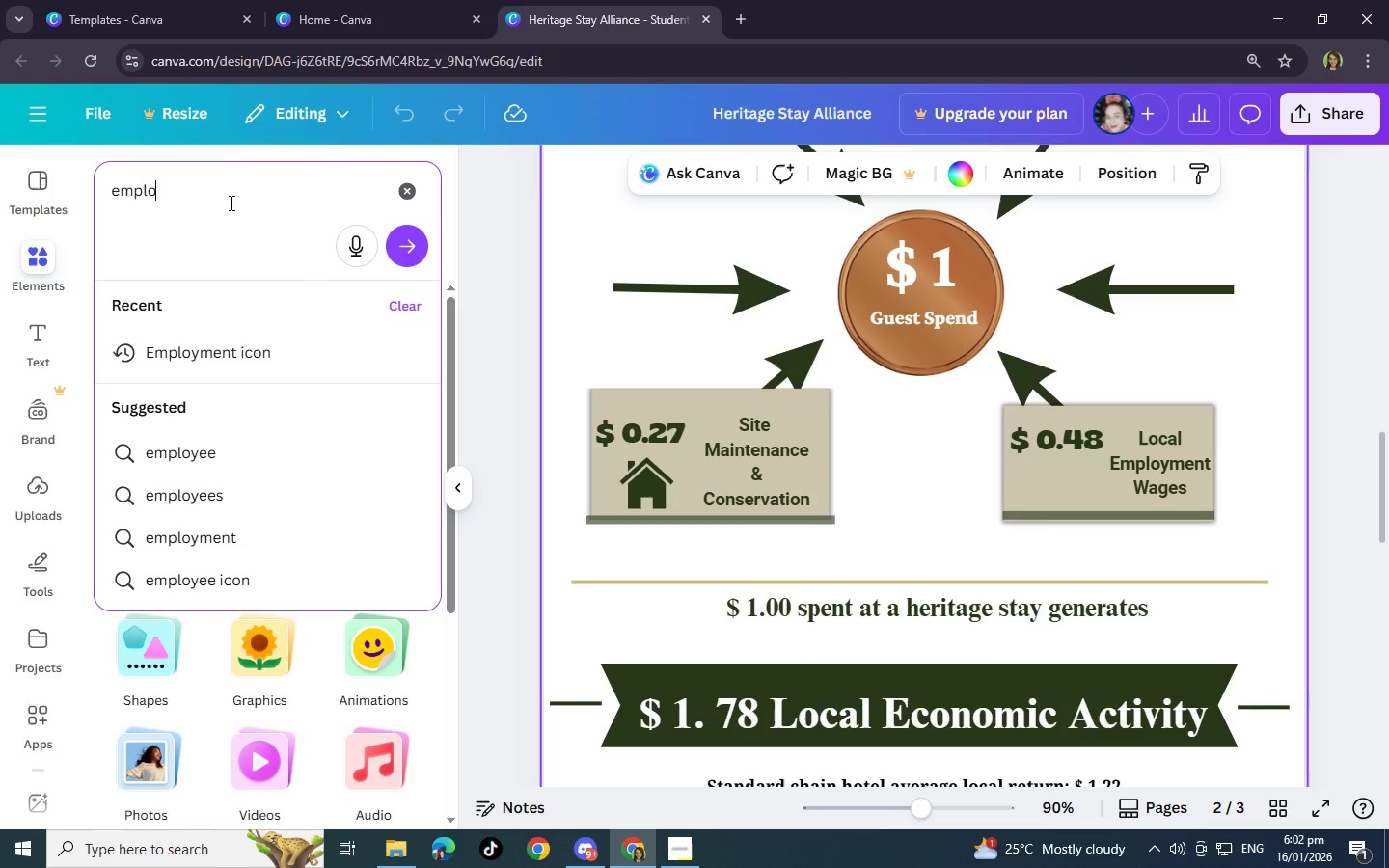 
type(yment wage icon)
 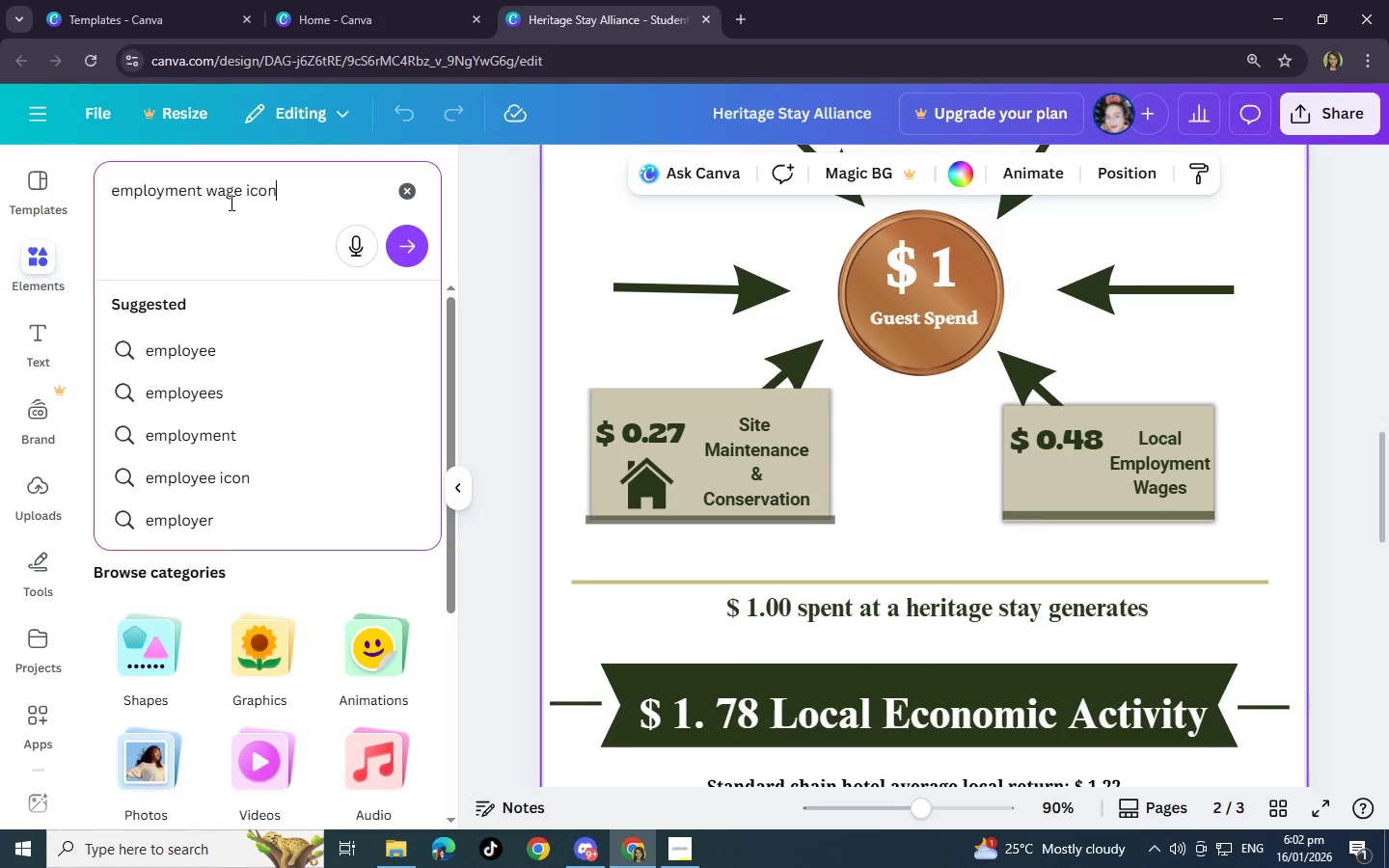 
key(Enter)
 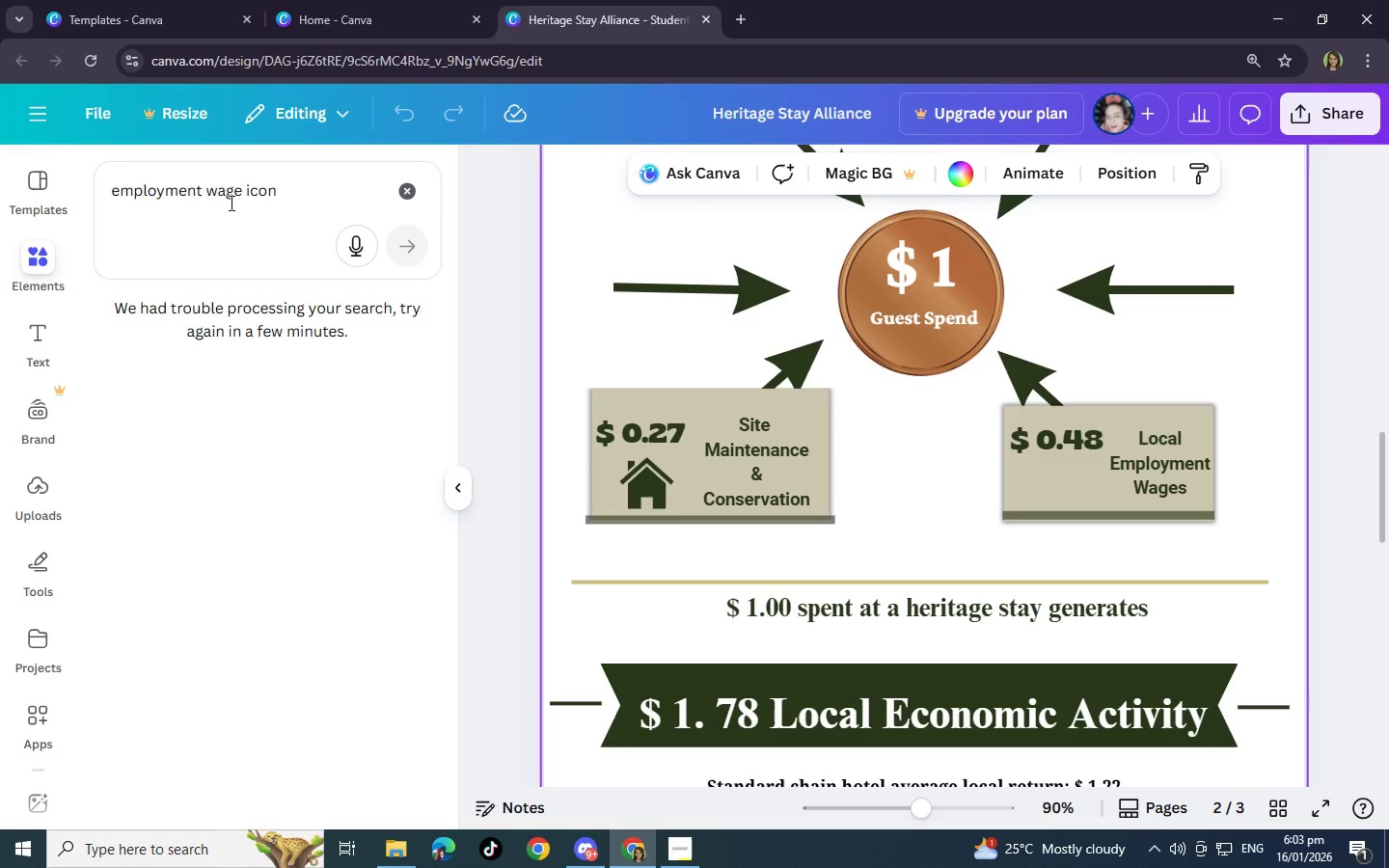 
wait(7.2)
 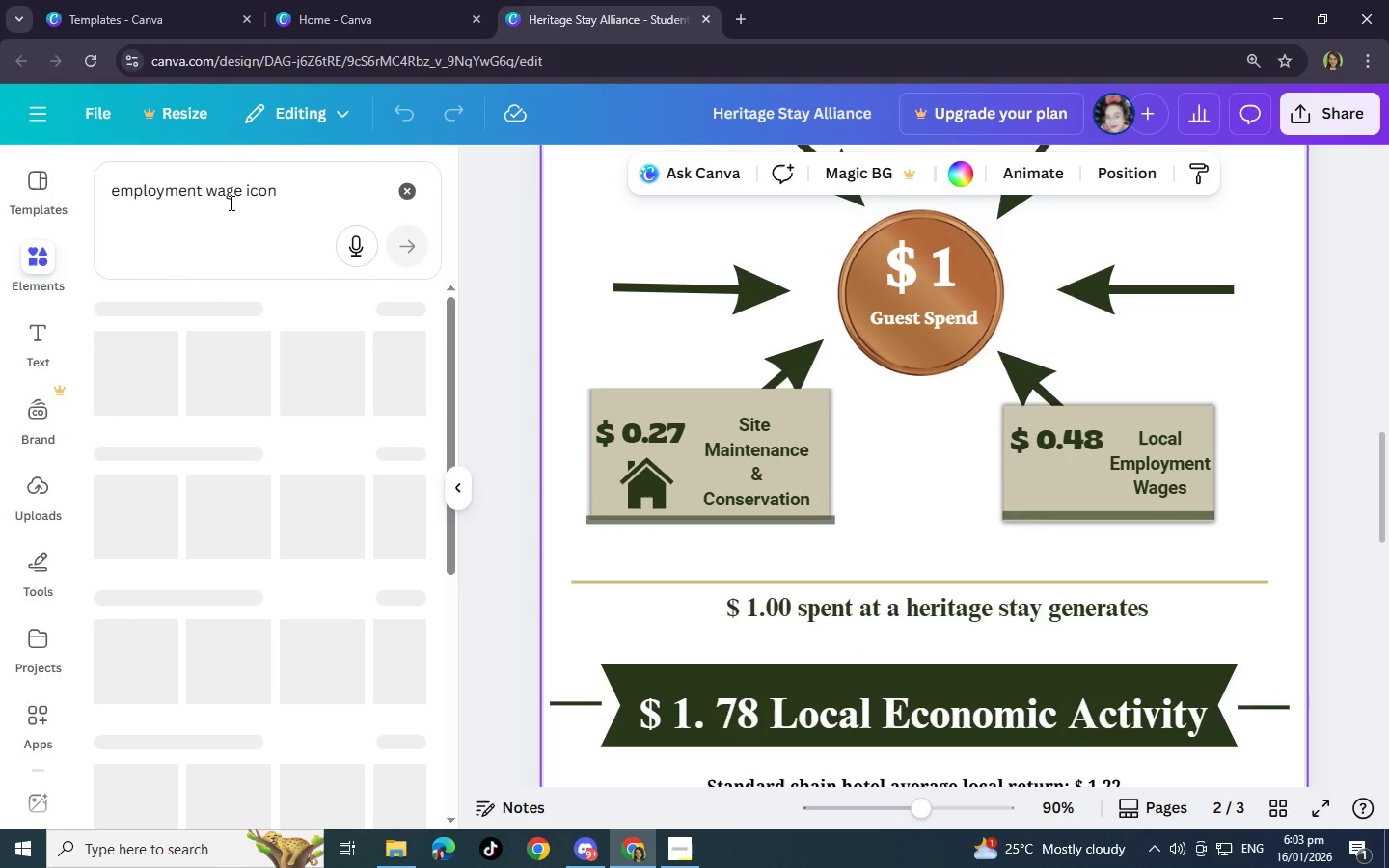 
left_click([300, 188])
 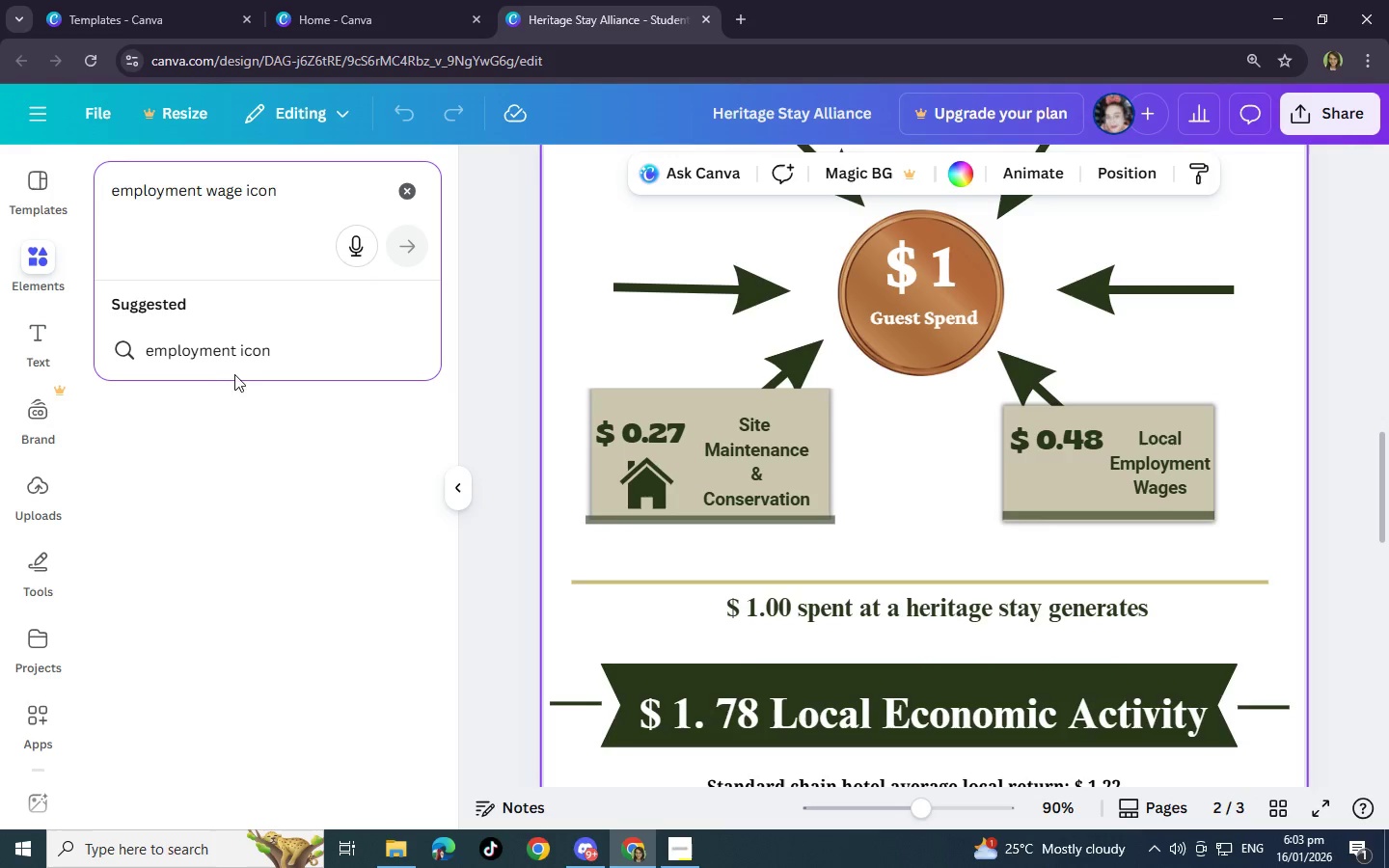 
left_click([248, 349])
 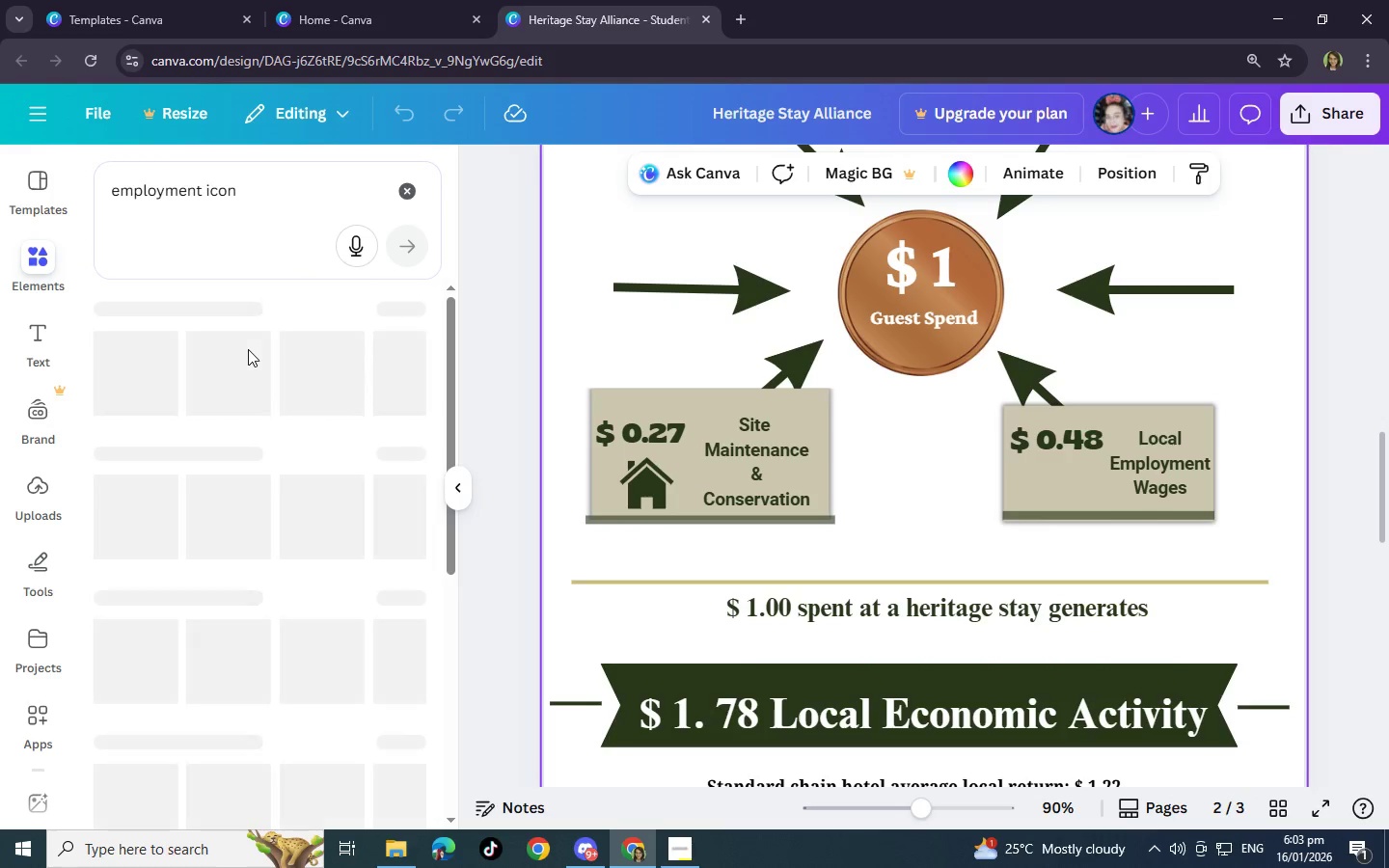 
wait(6.67)
 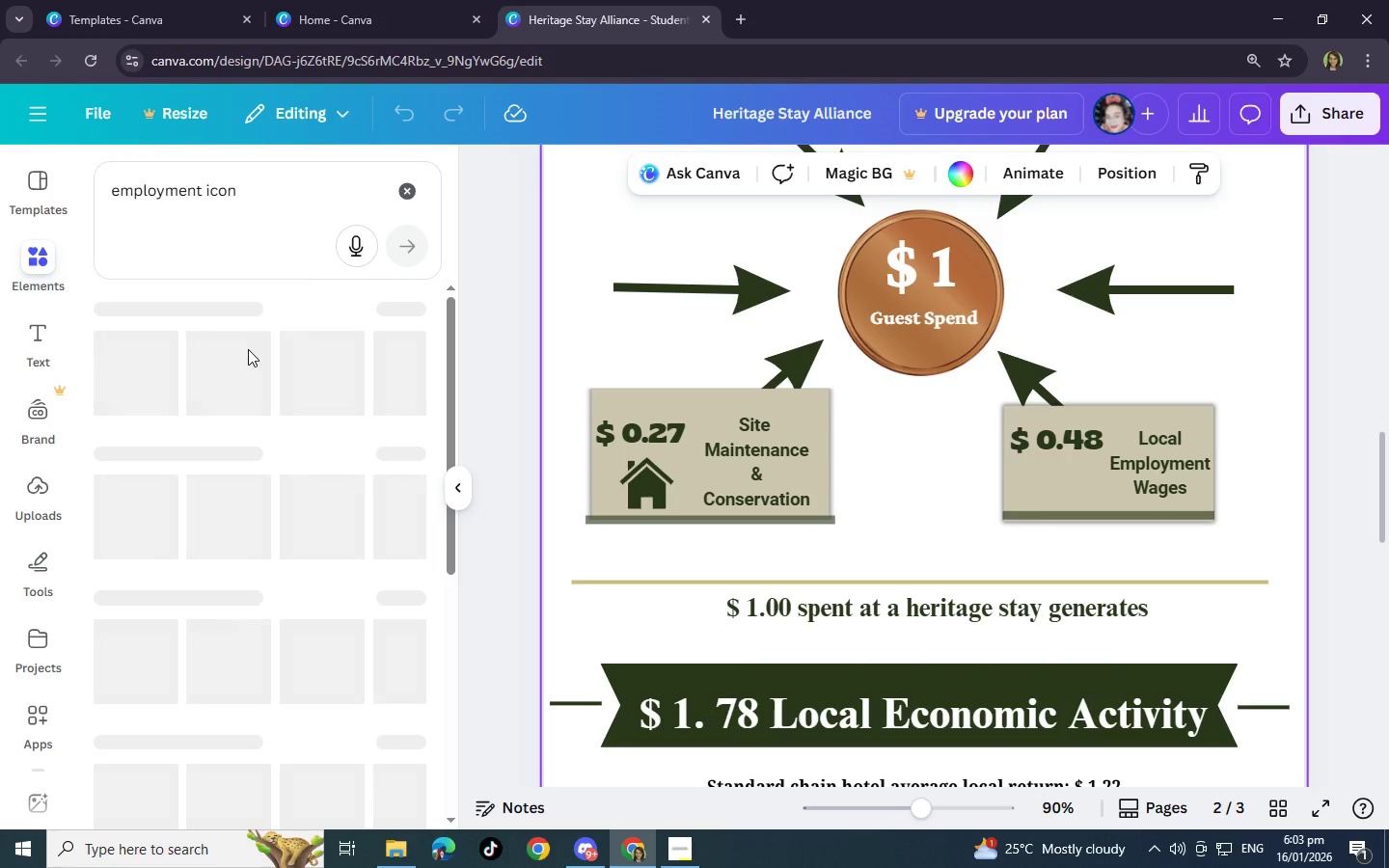 
left_click_drag(start_coordinate=[249, 192], to_coordinate=[100, 200])
 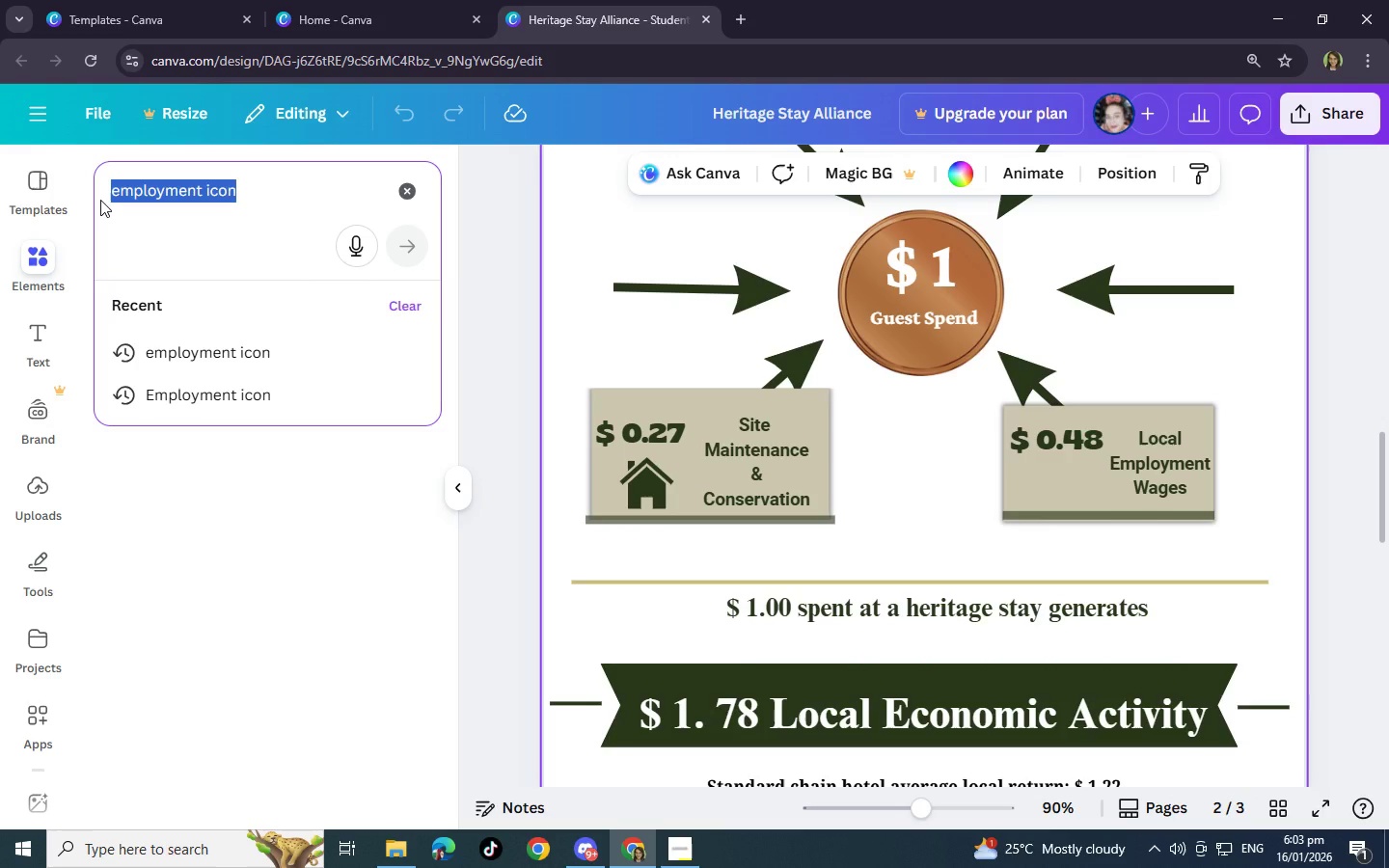 
key(Backspace)
type(pay)
 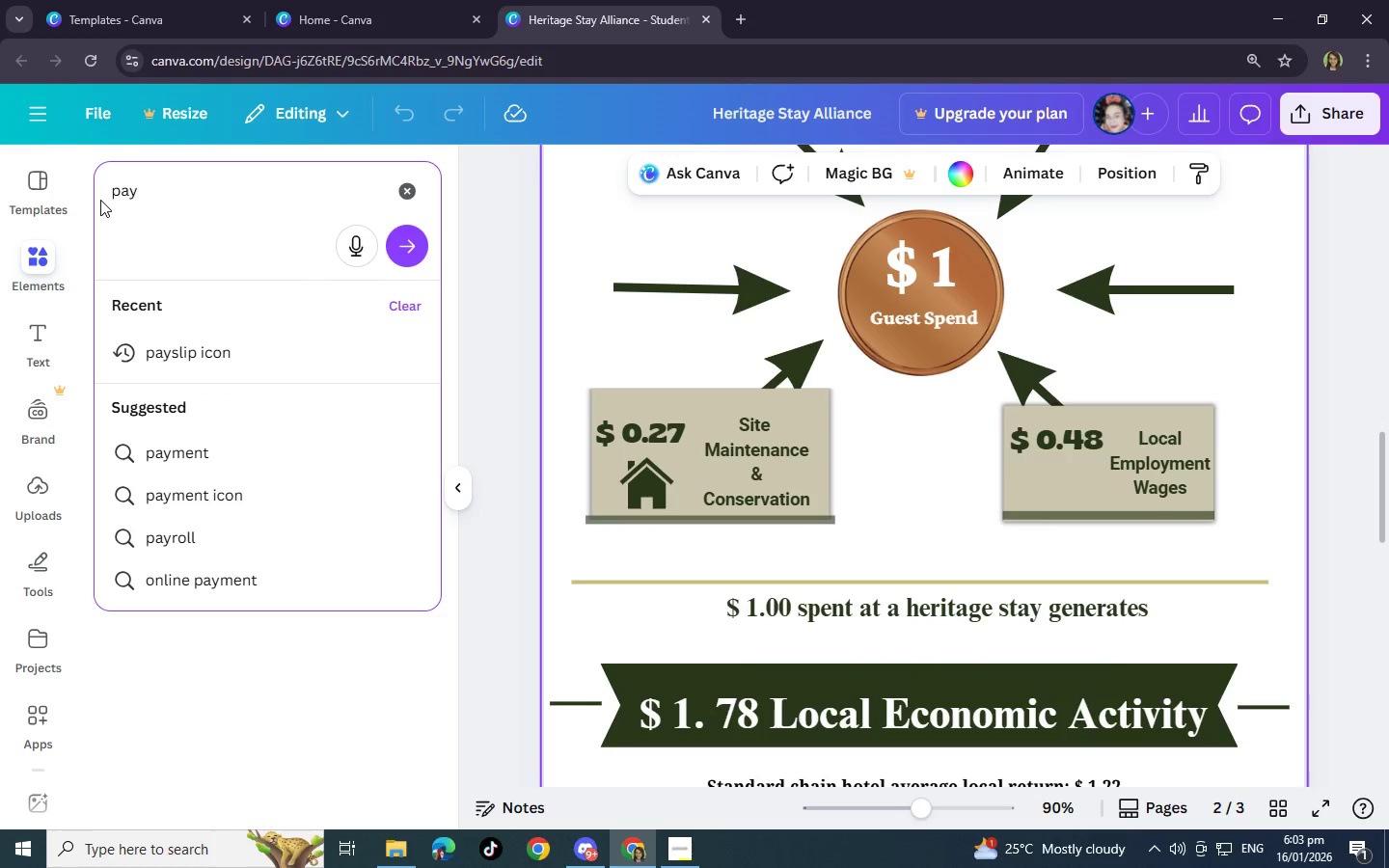 
wait(11.19)
 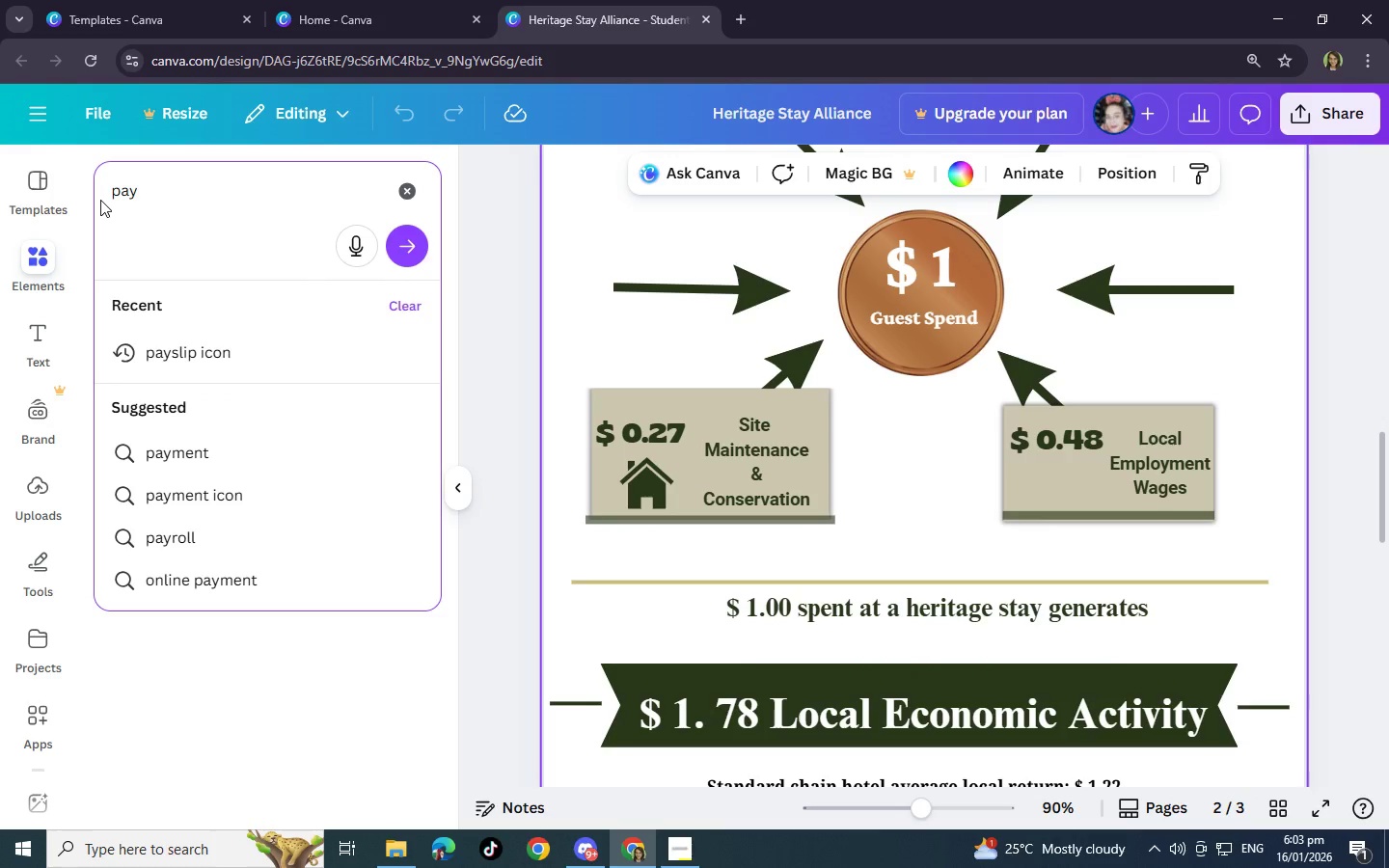 
key(Backspace)
 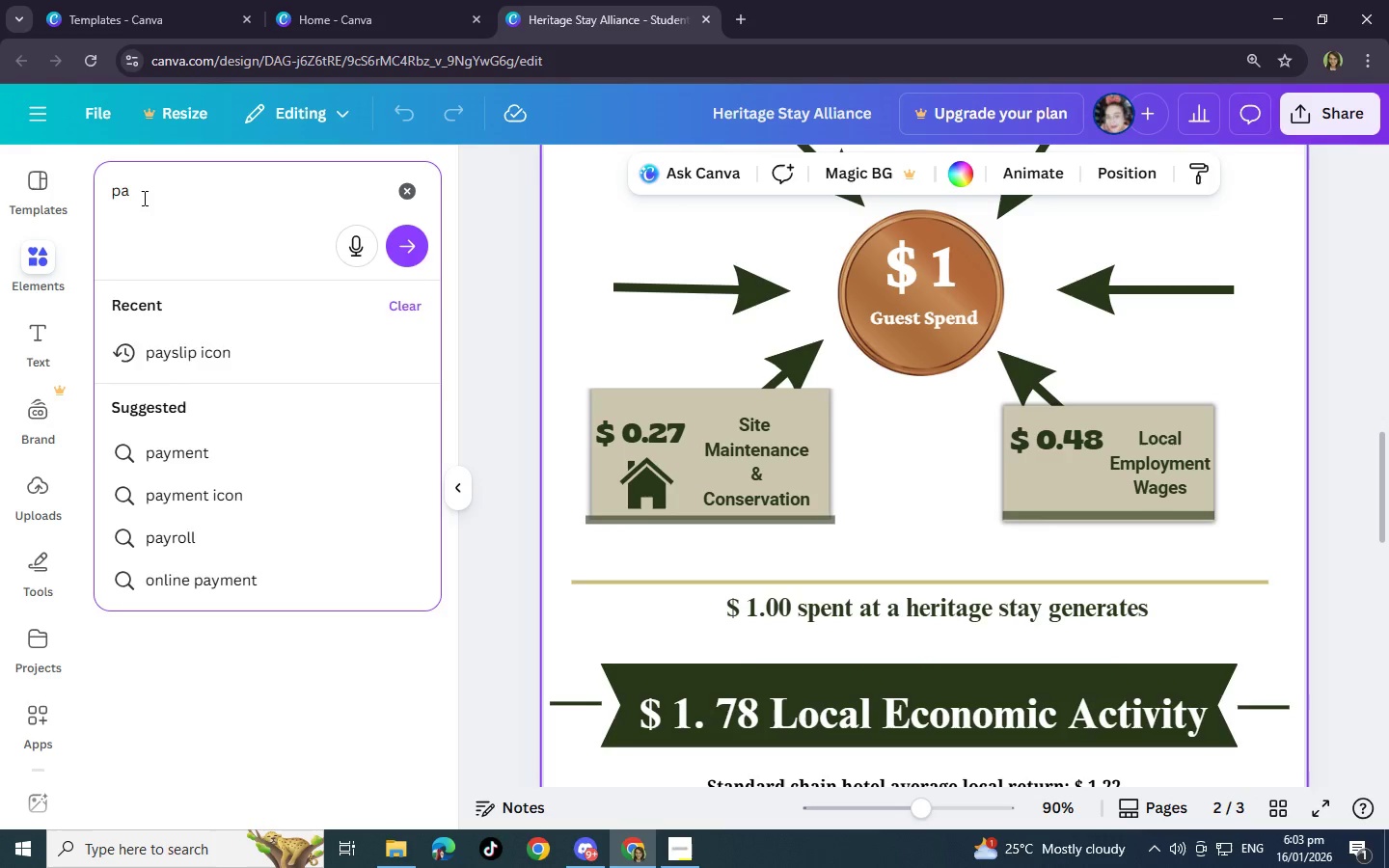 
key(Backspace)
 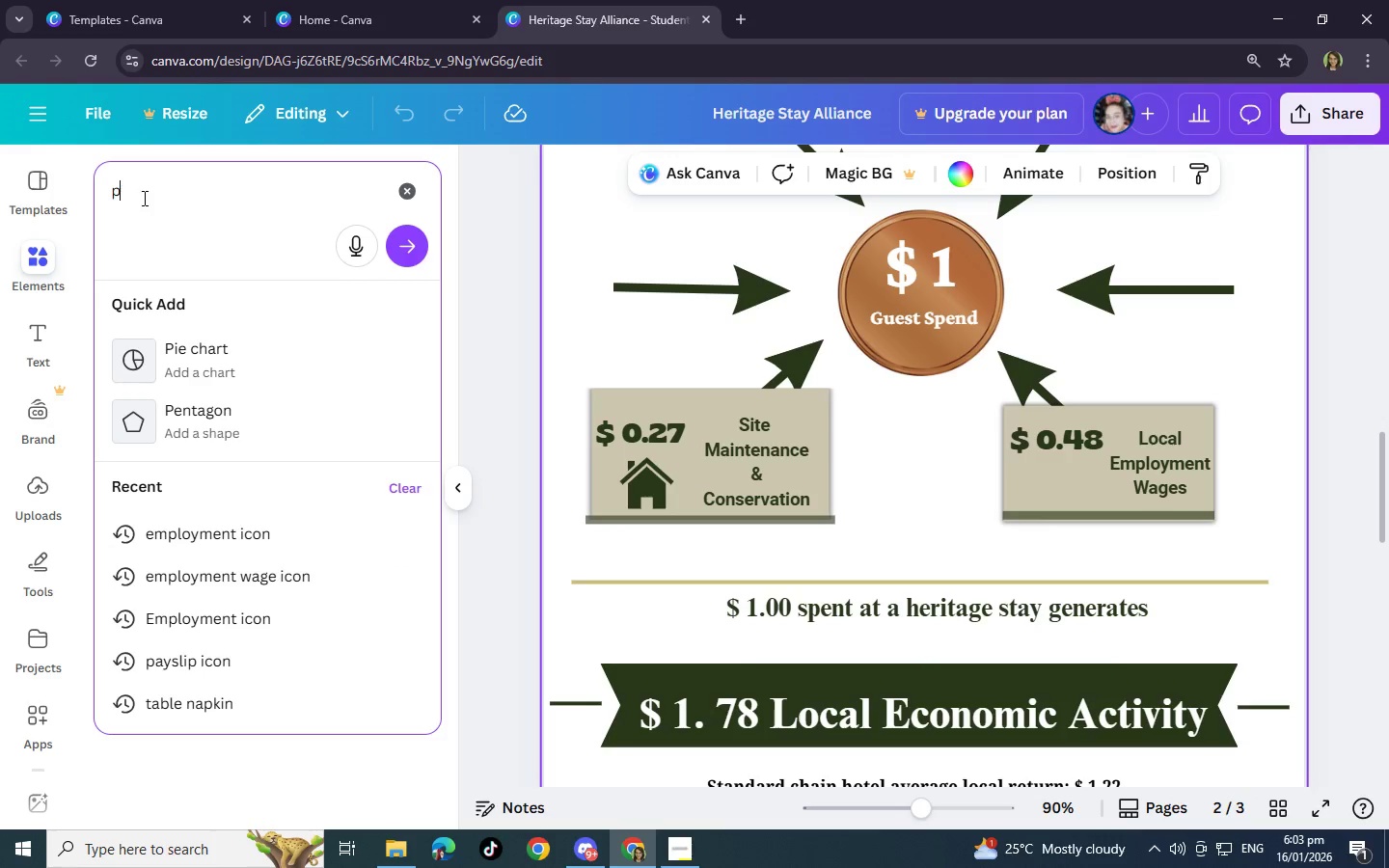 
key(Backspace)
 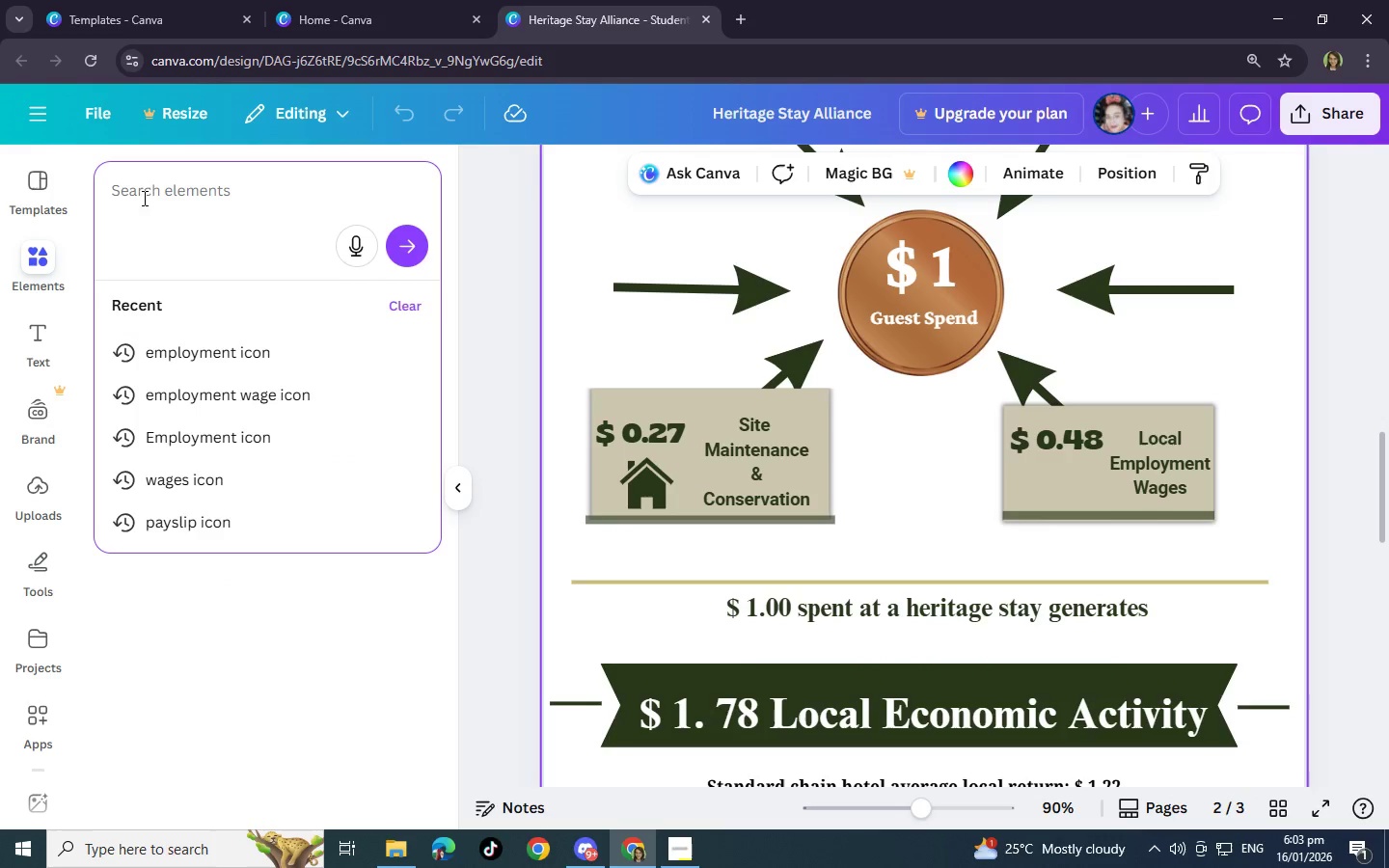 
left_click([211, 393])
 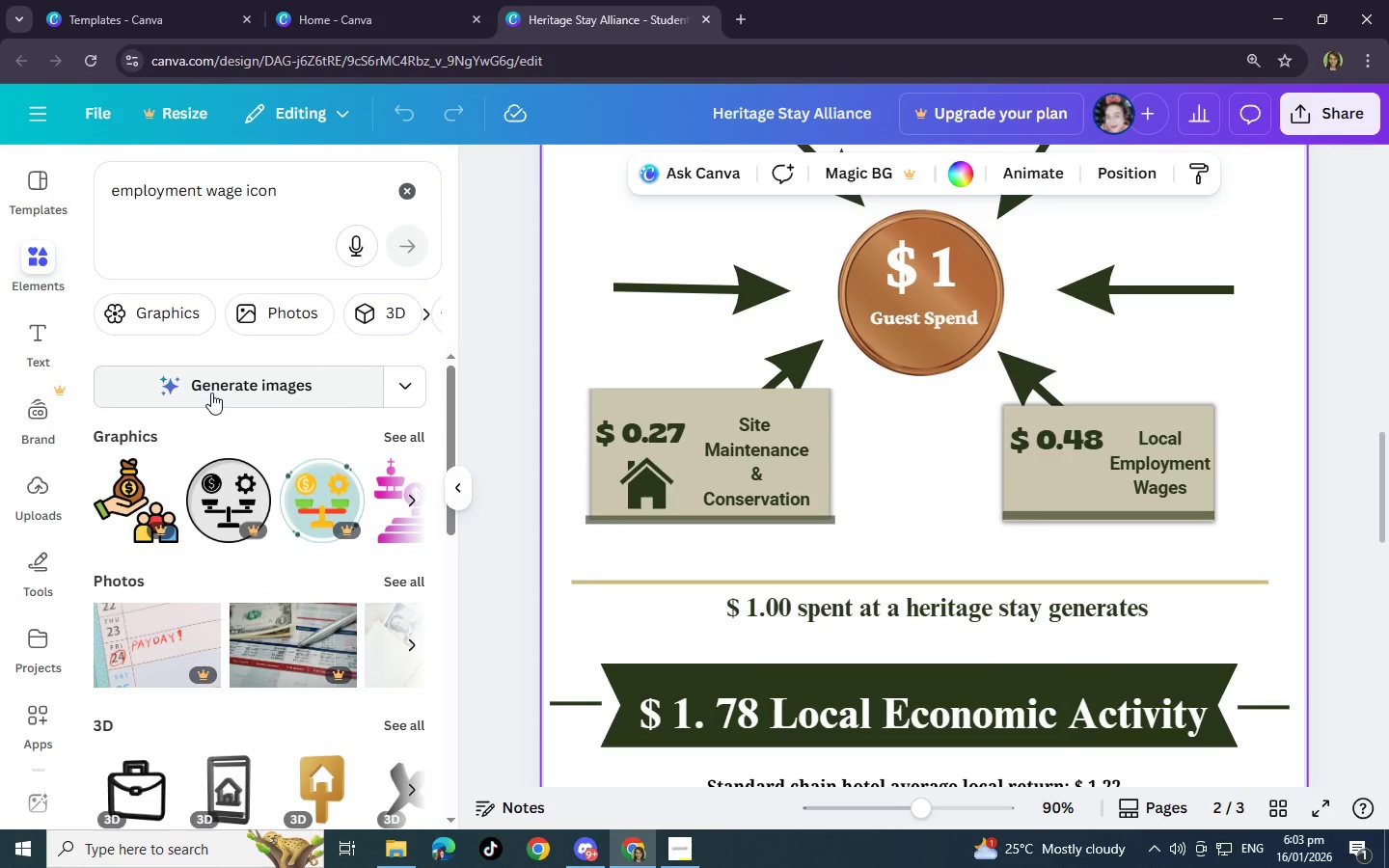 
left_click([408, 434])
 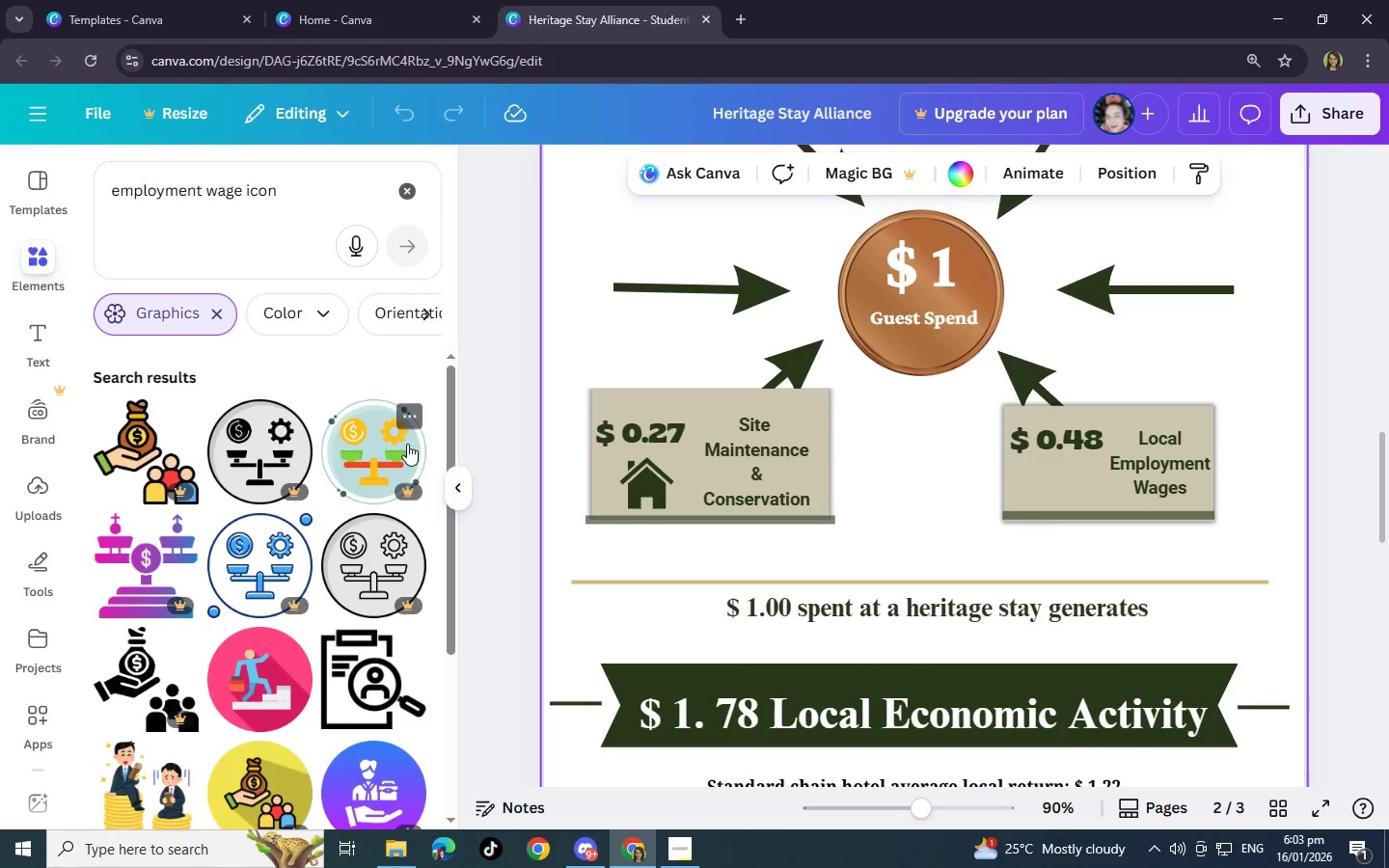 
scroll: coordinate [331, 495], scroll_direction: down, amount: 2.0
 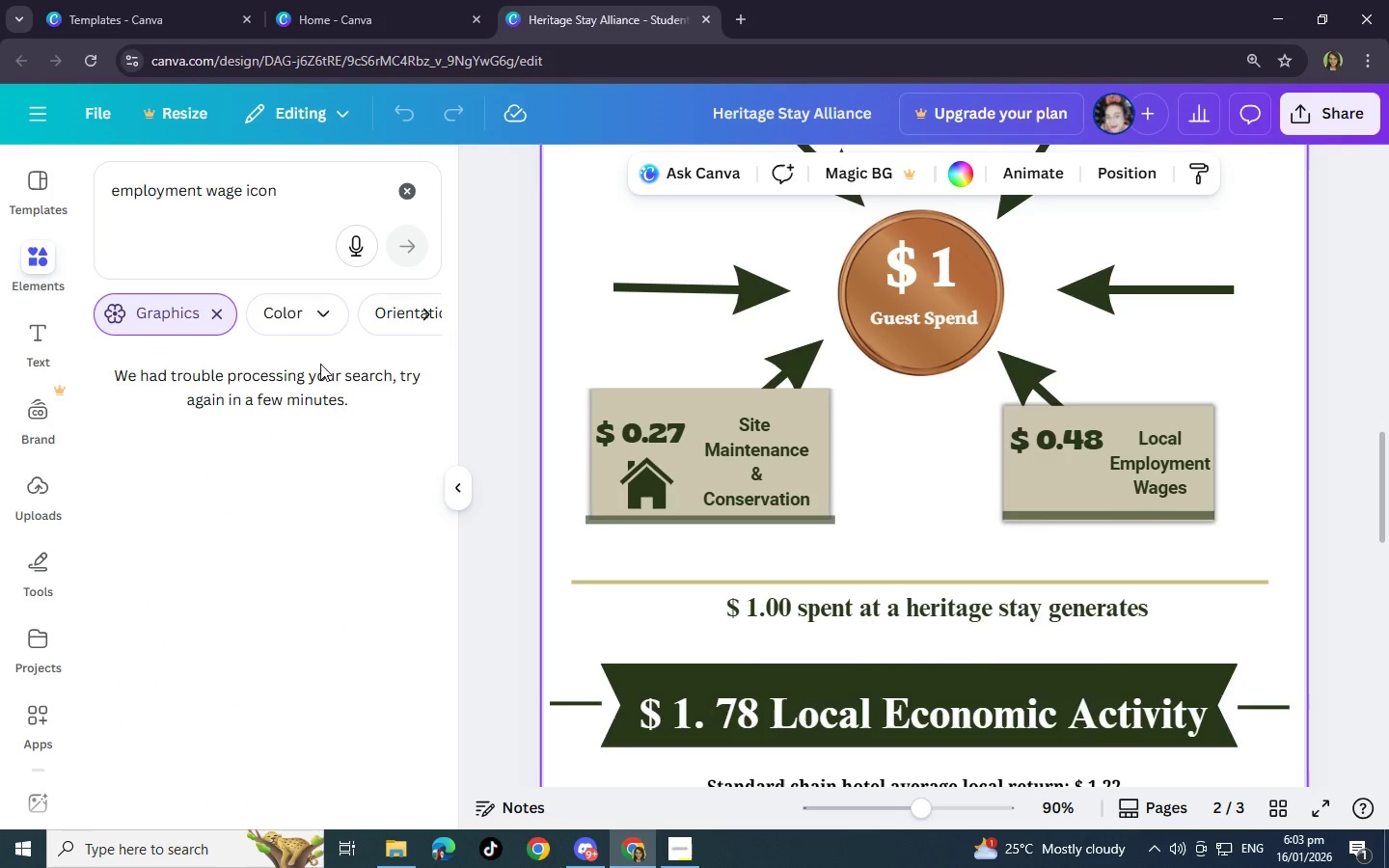 
left_click([310, 192])
 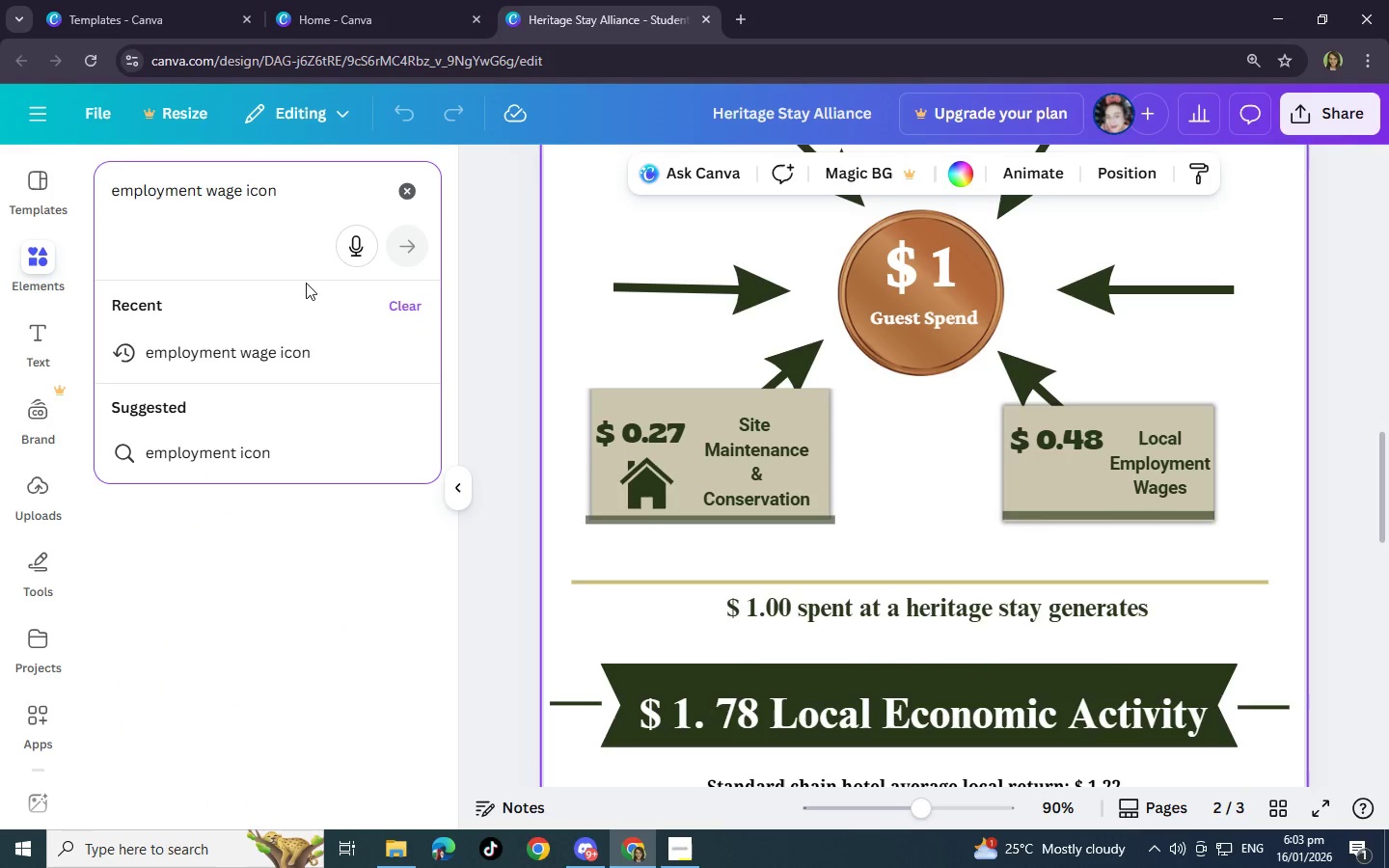 
left_click([318, 344])
 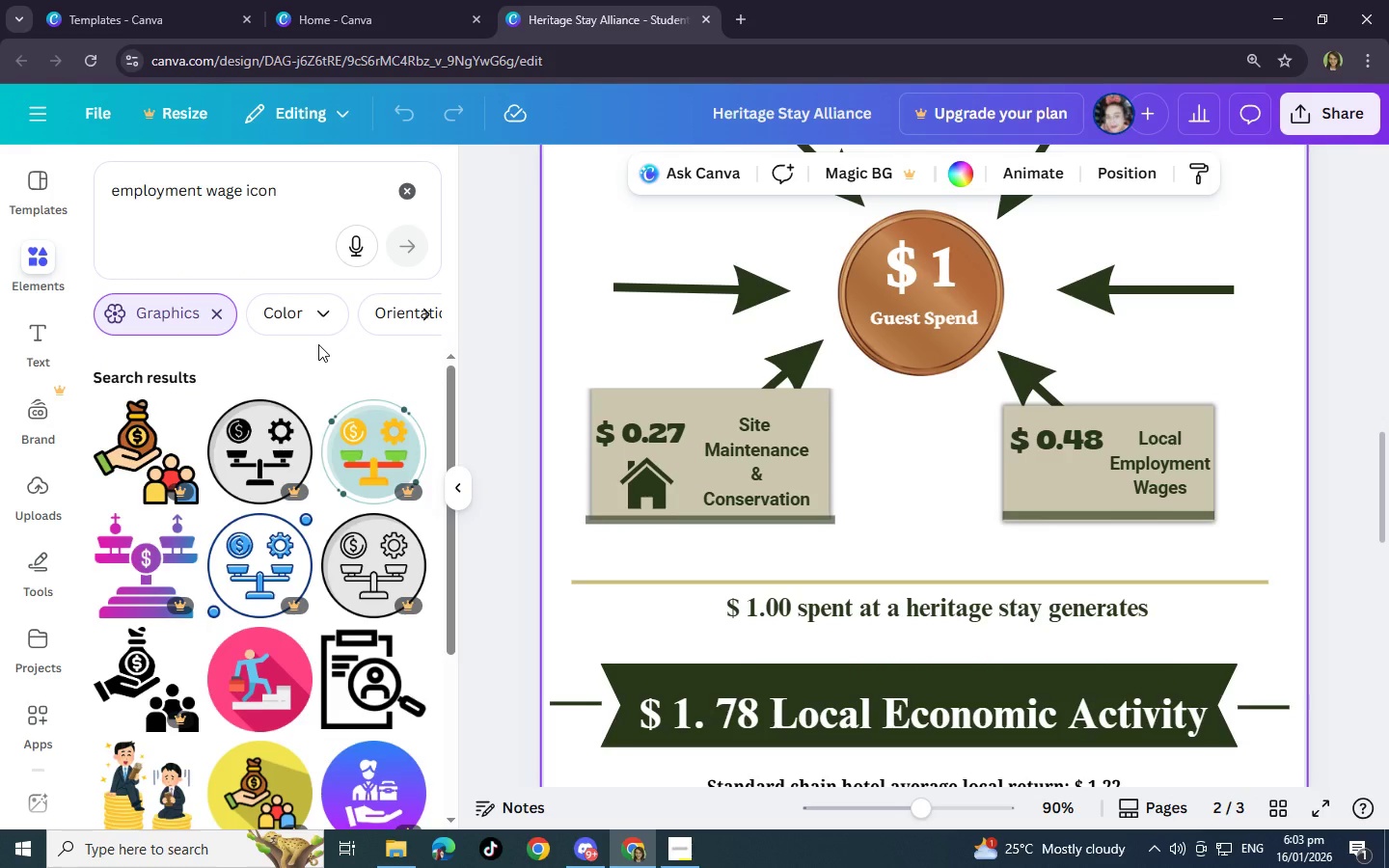 
scroll: coordinate [354, 570], scroll_direction: down, amount: 4.0
 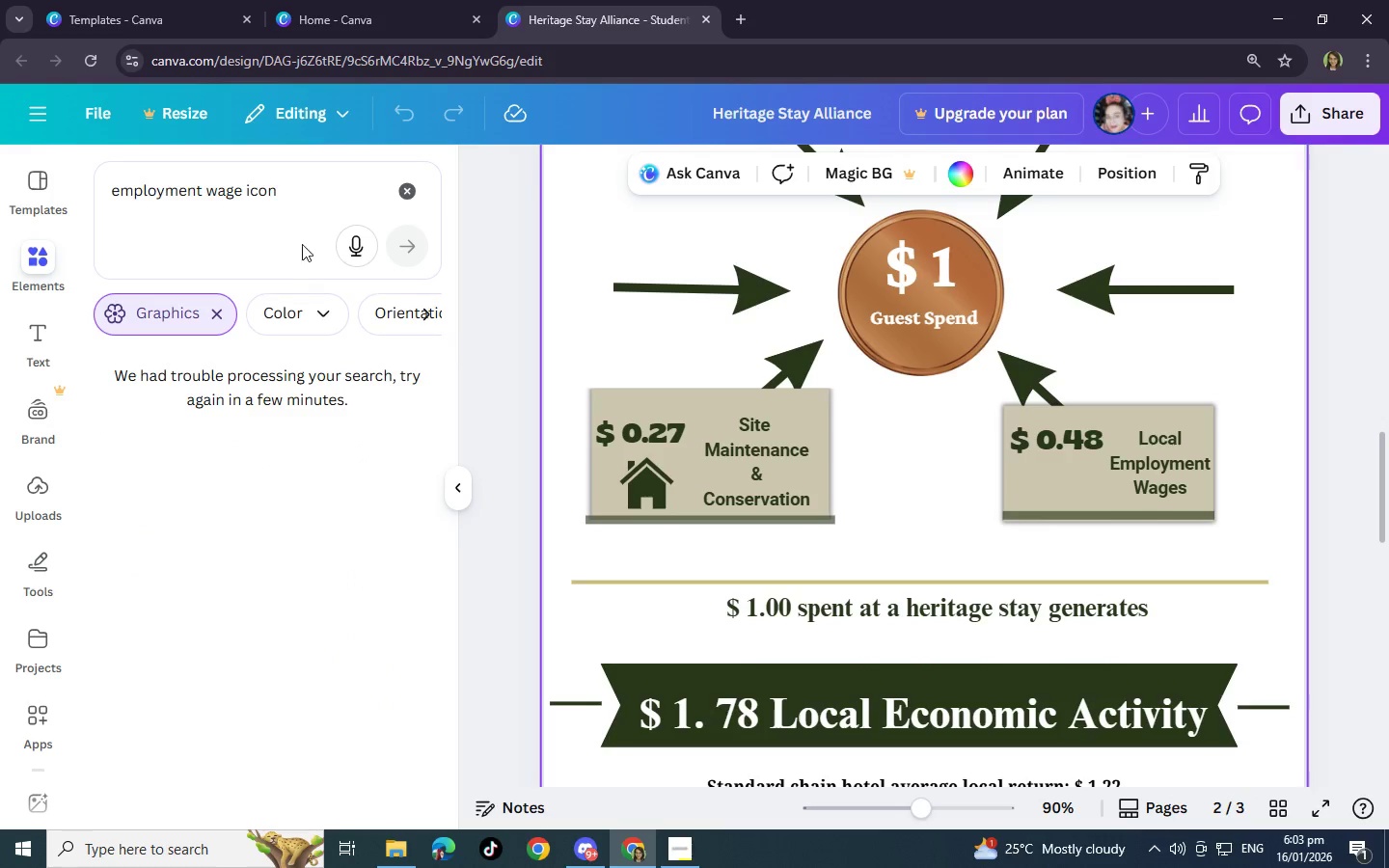 
left_click([294, 194])
 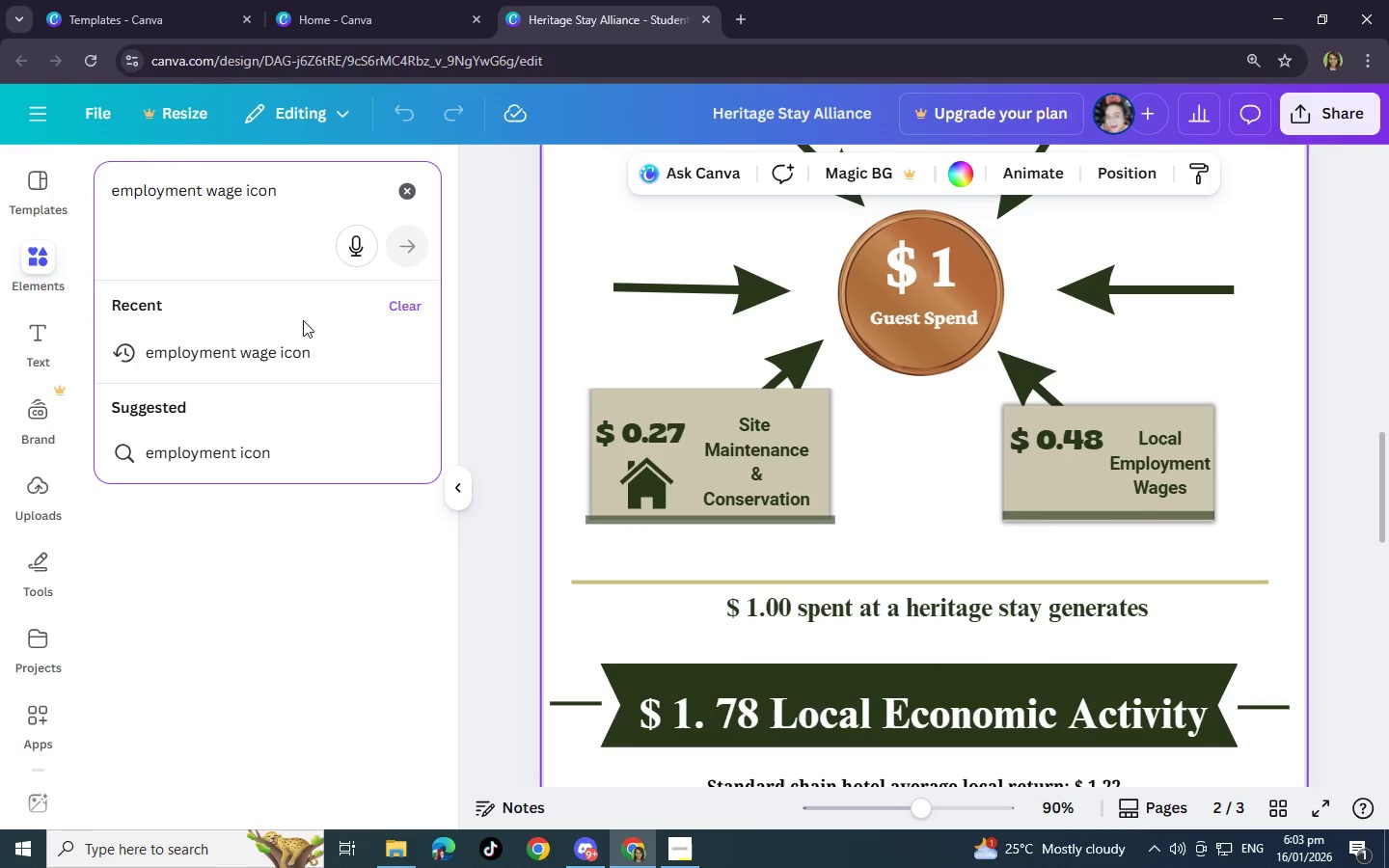 
left_click([307, 364])
 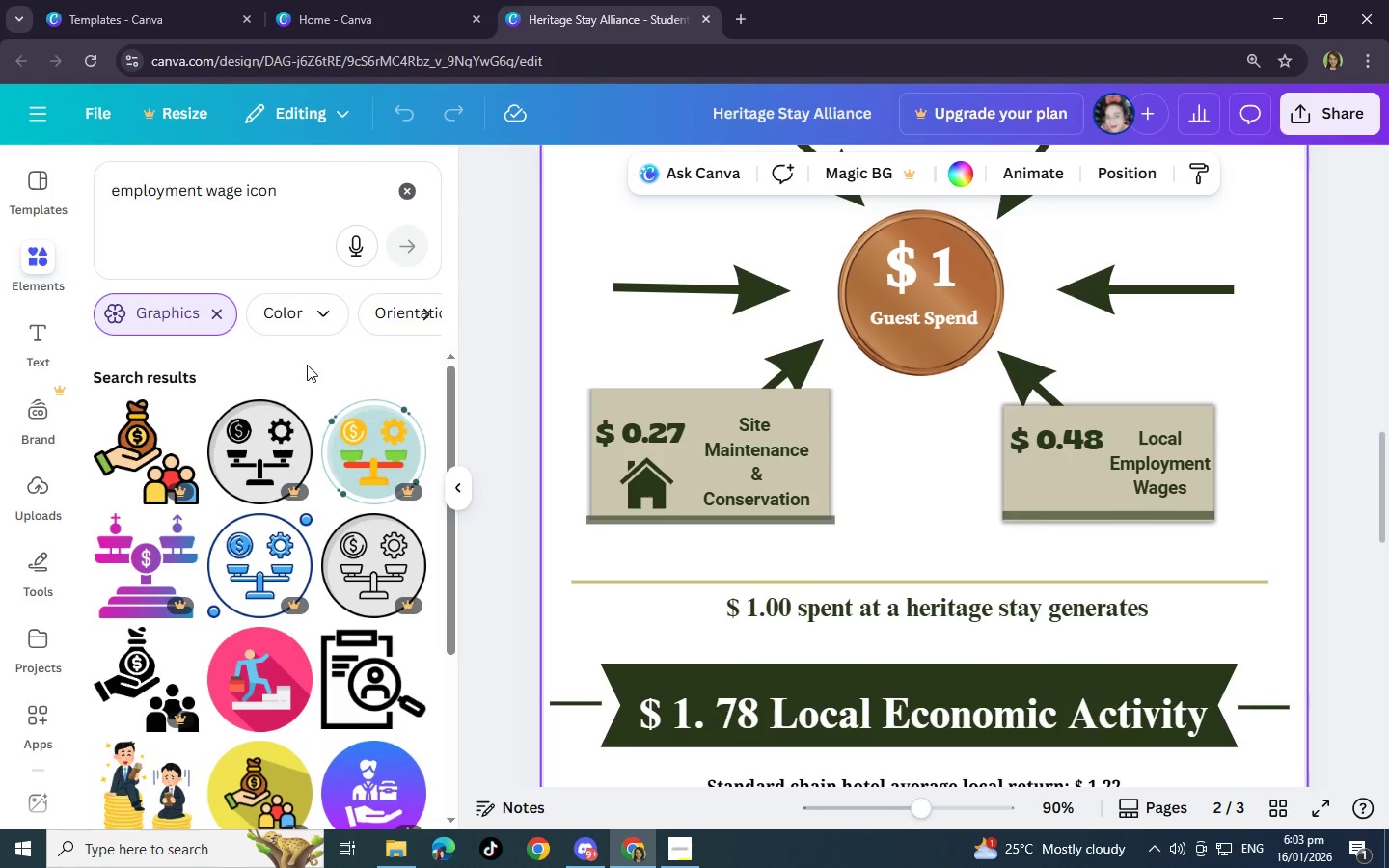 
scroll: coordinate [209, 557], scroll_direction: down, amount: 9.0
 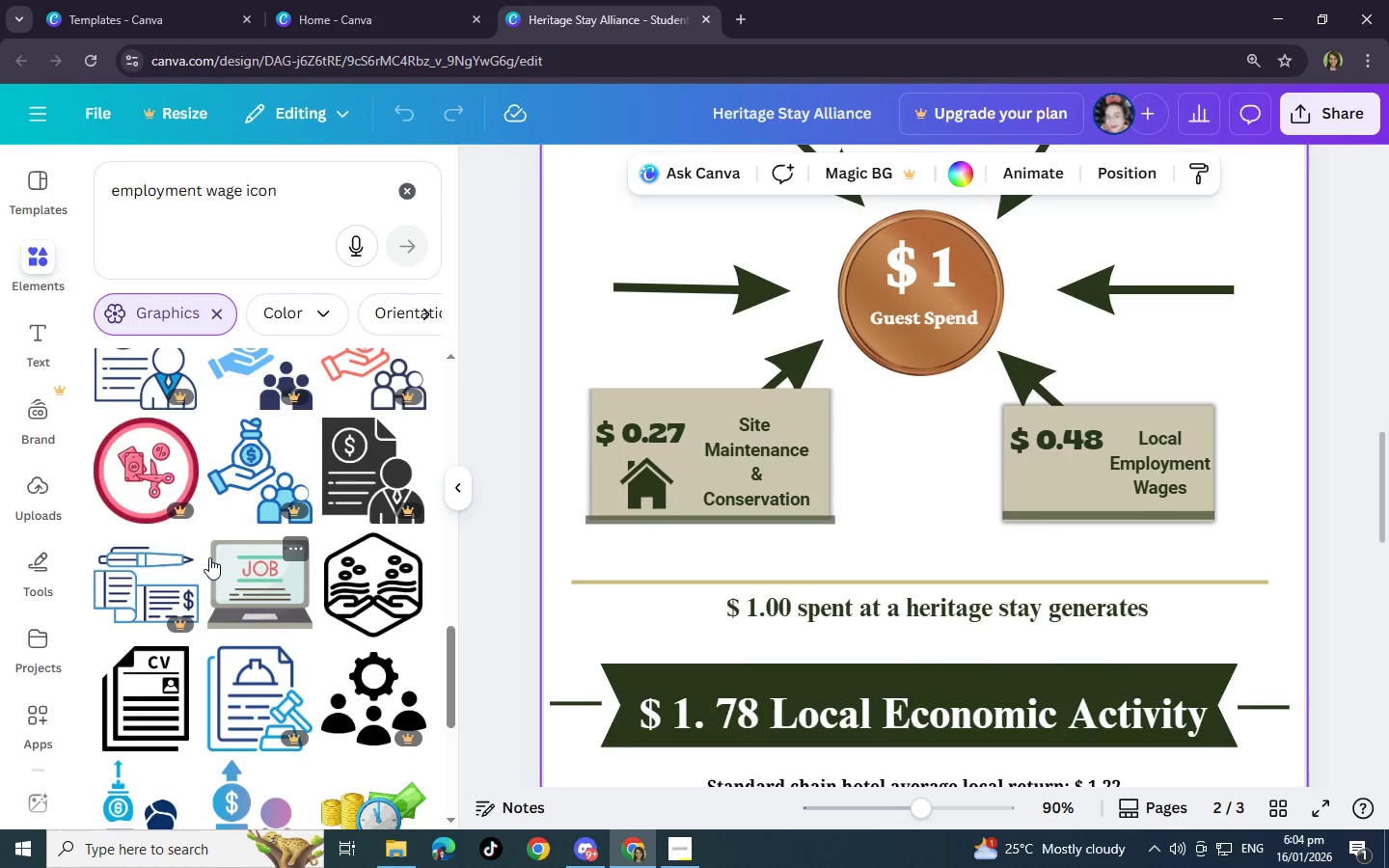 
scroll: coordinate [209, 557], scroll_direction: down, amount: 1.0
 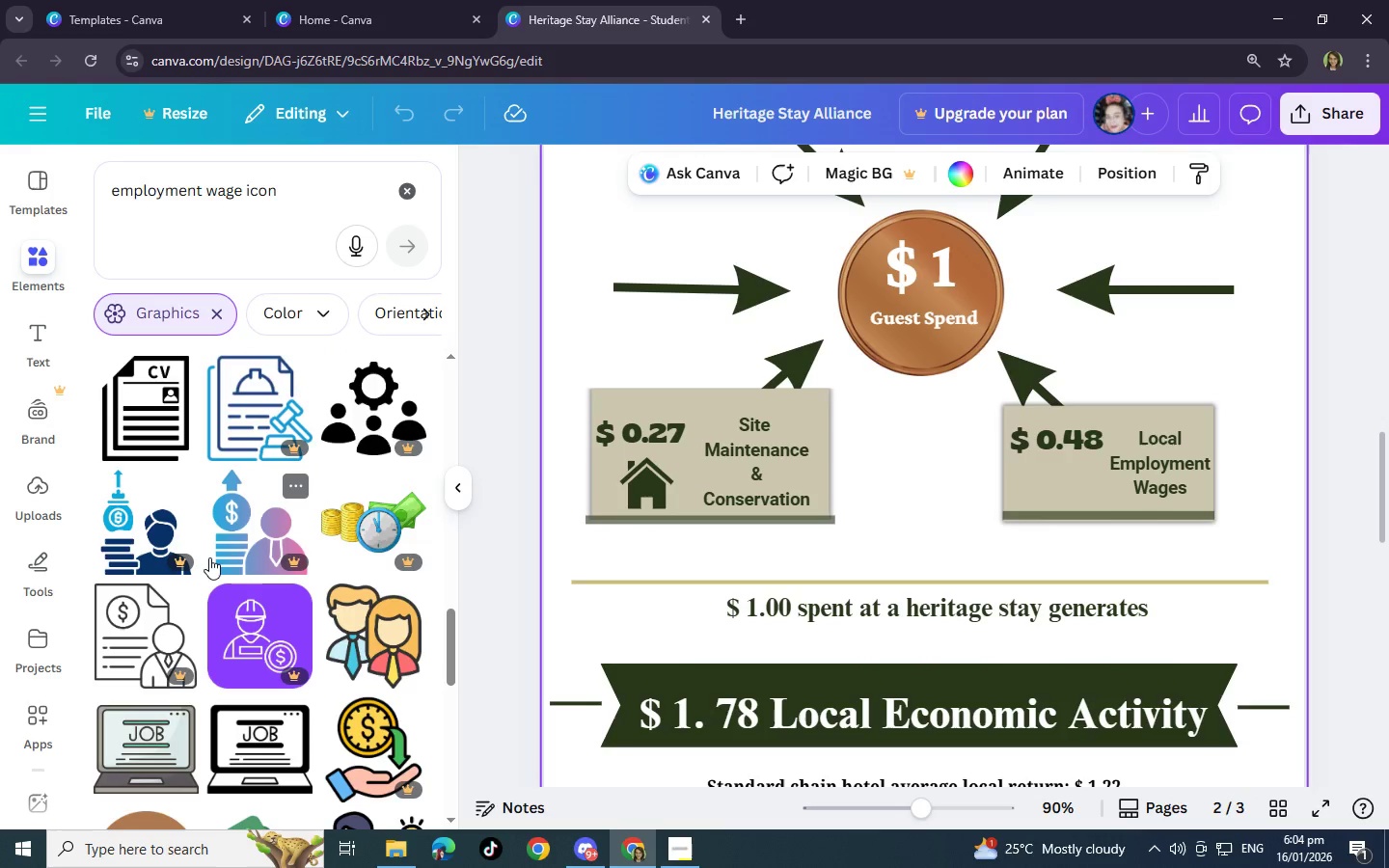 
wait(5.27)
 